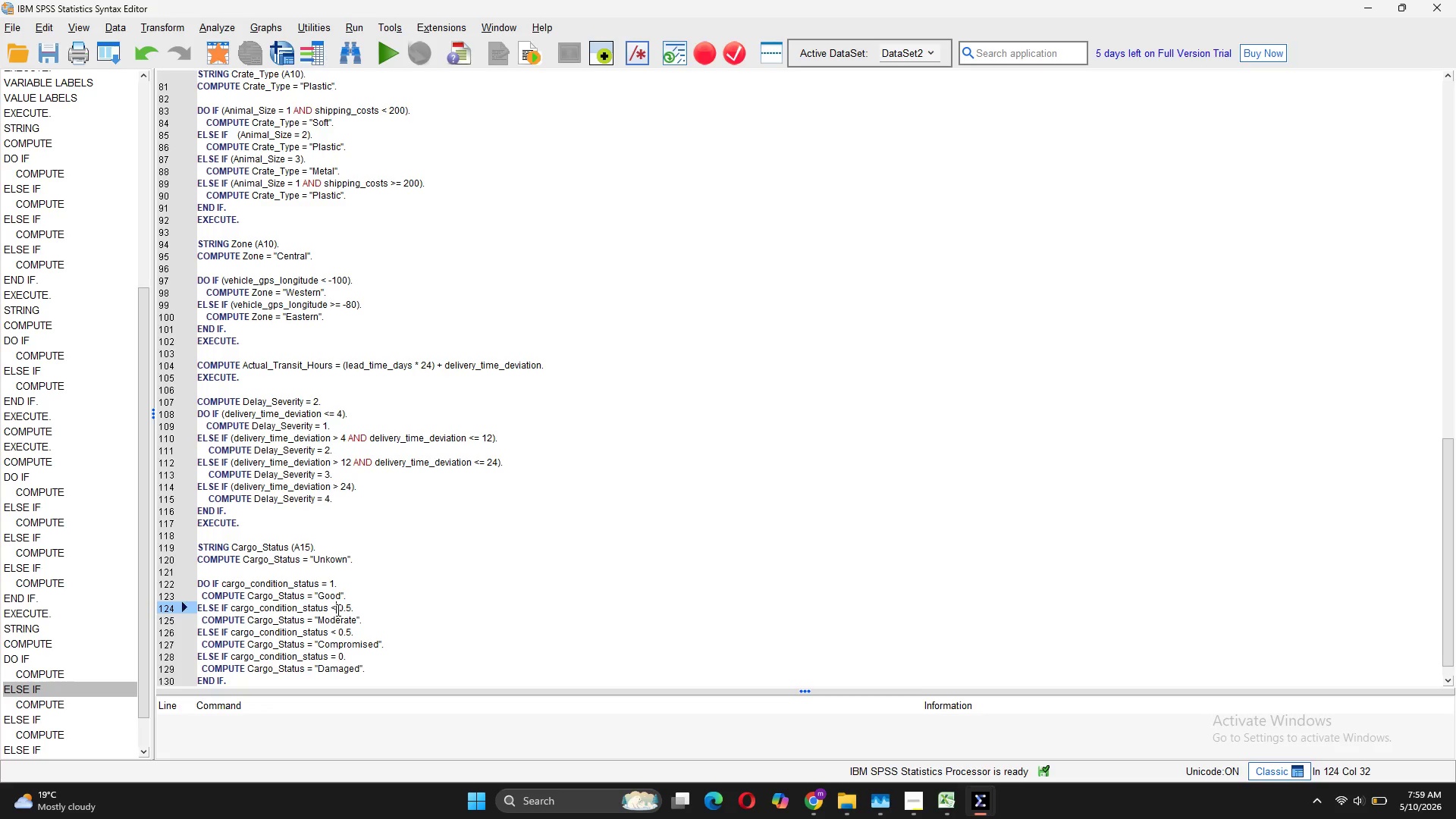 
key(Backspace)
 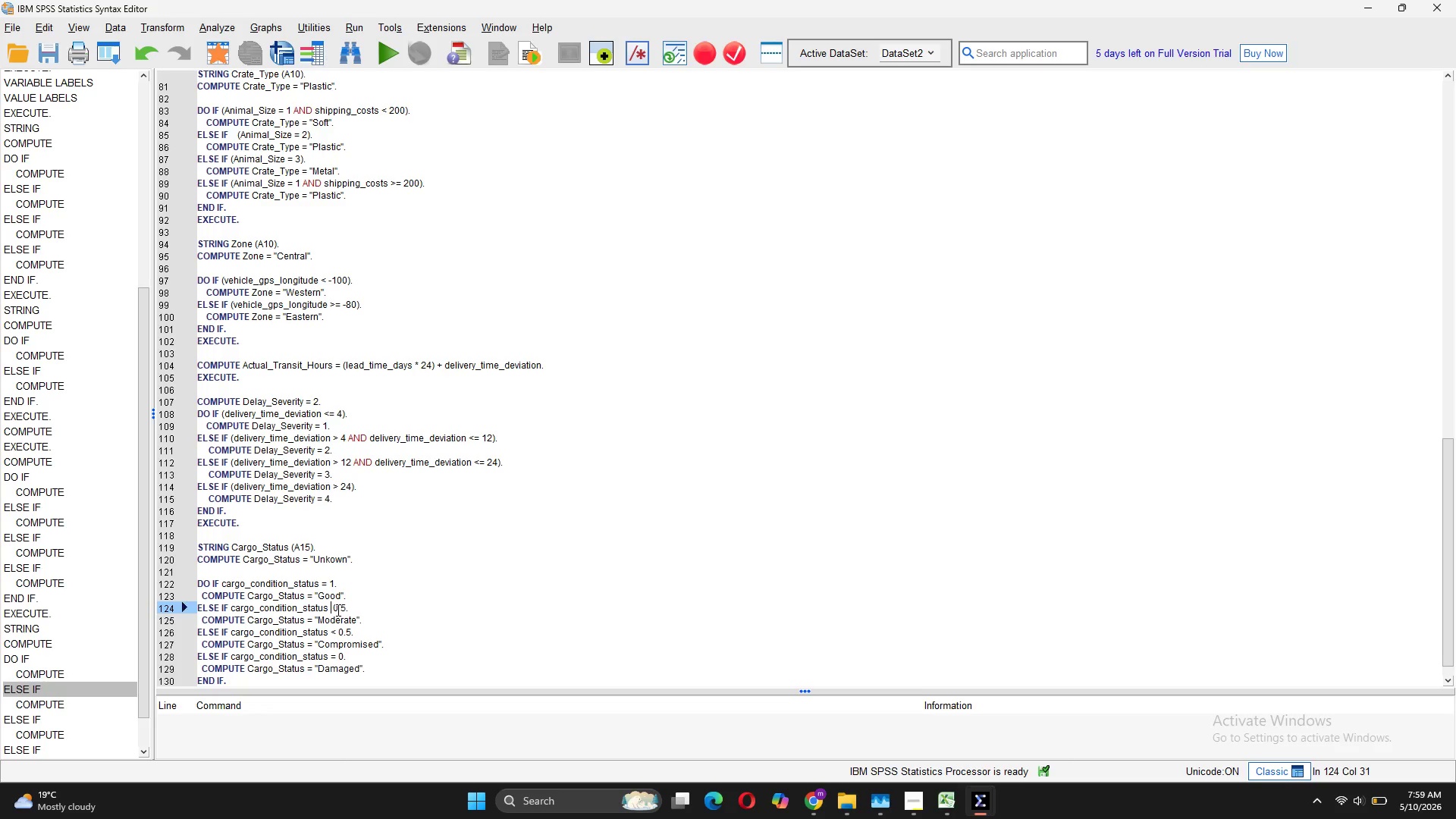 
key(Shift+Period)
 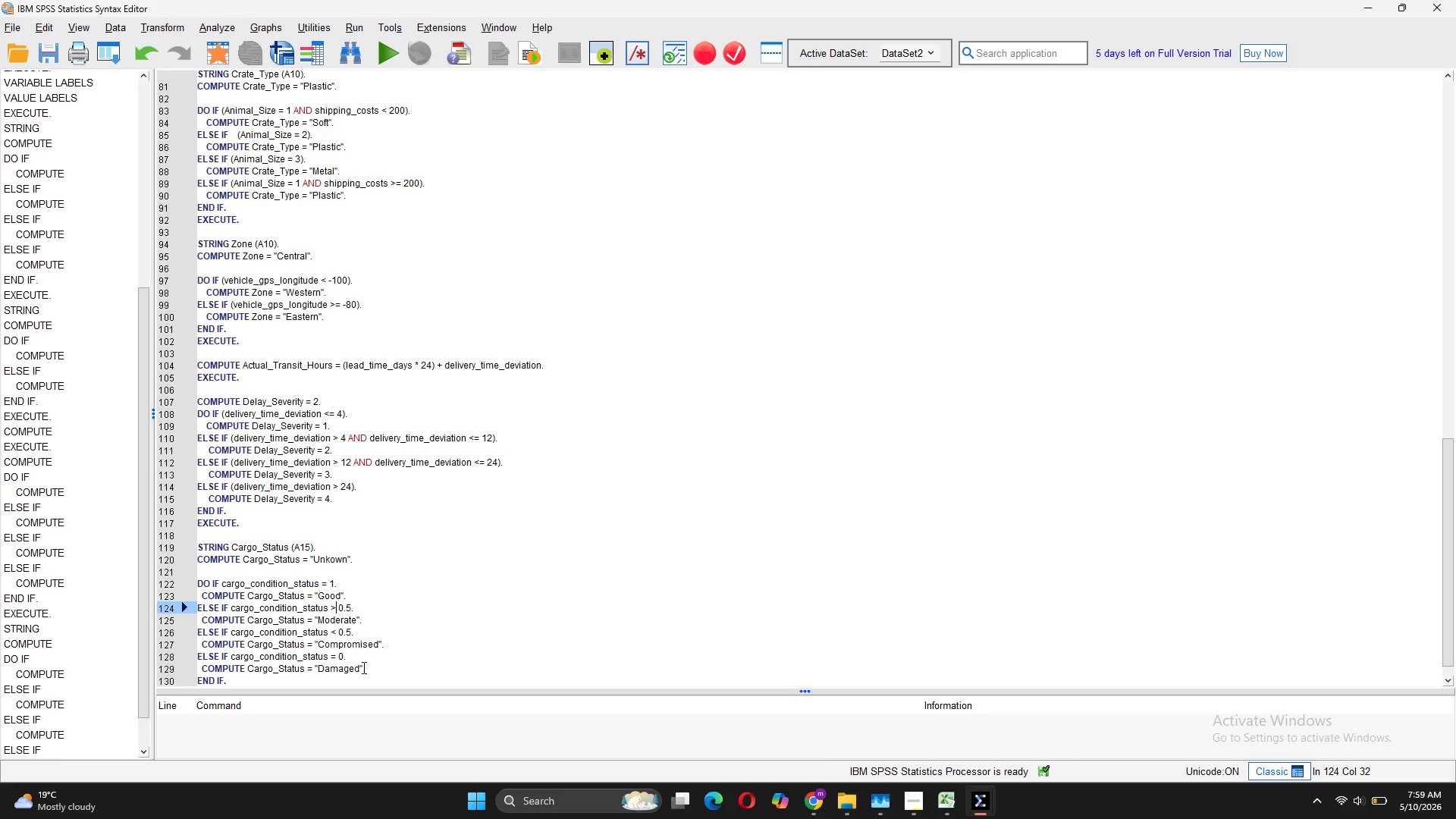 
left_click_drag(start_coordinate=[371, 664], to_coordinate=[356, 662])
 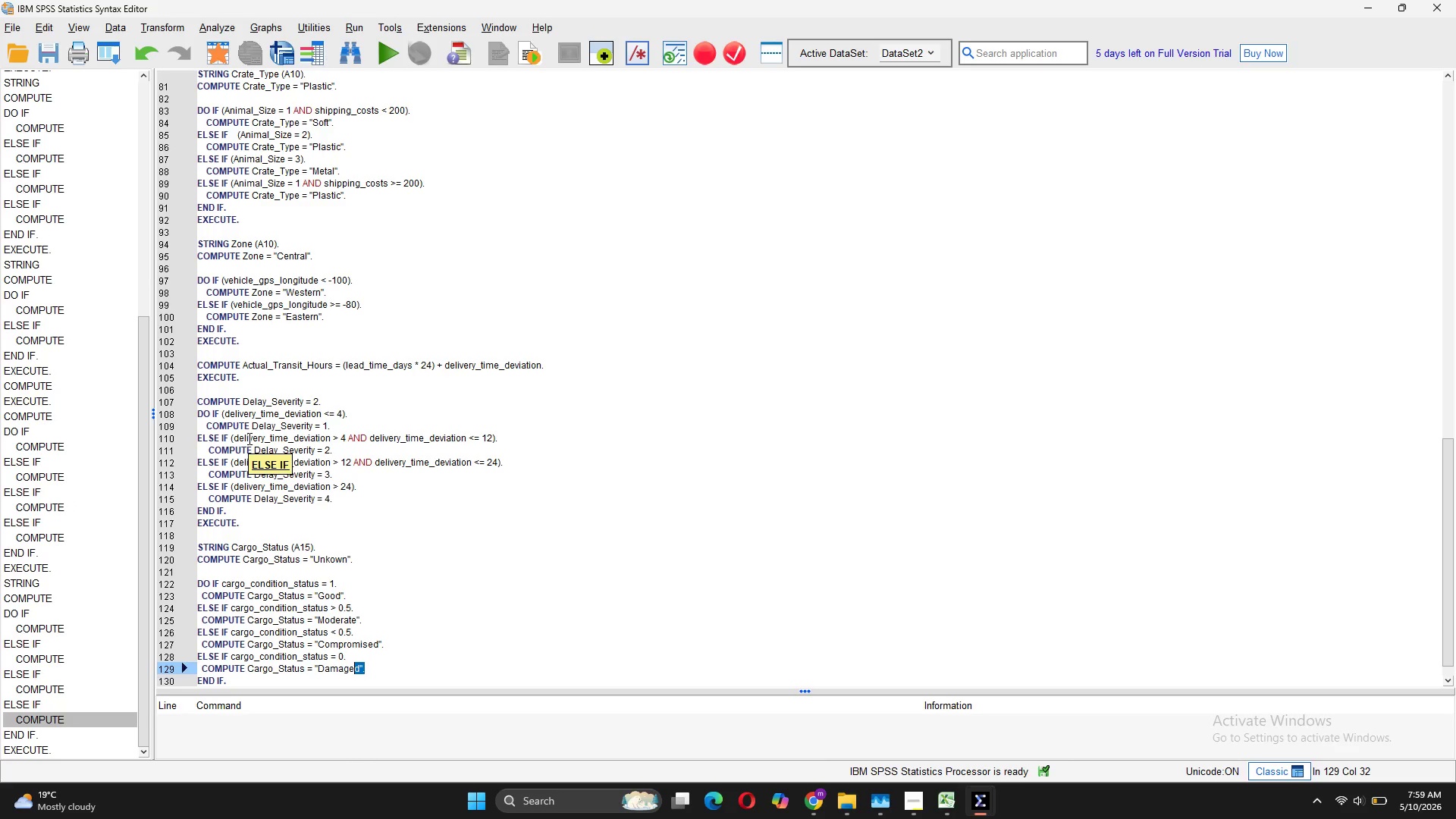 
wait(9.27)
 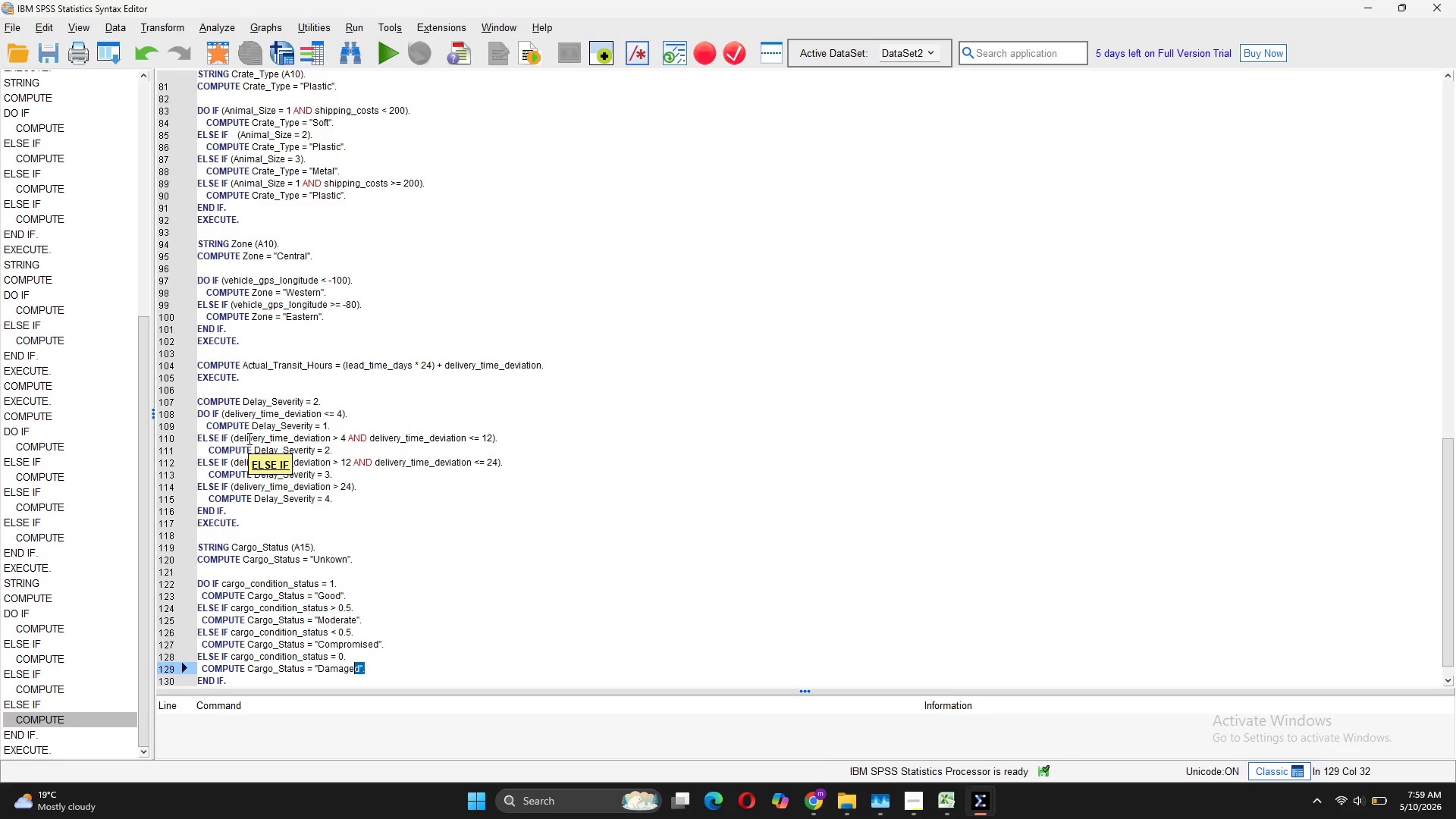 
left_click([339, 594])
 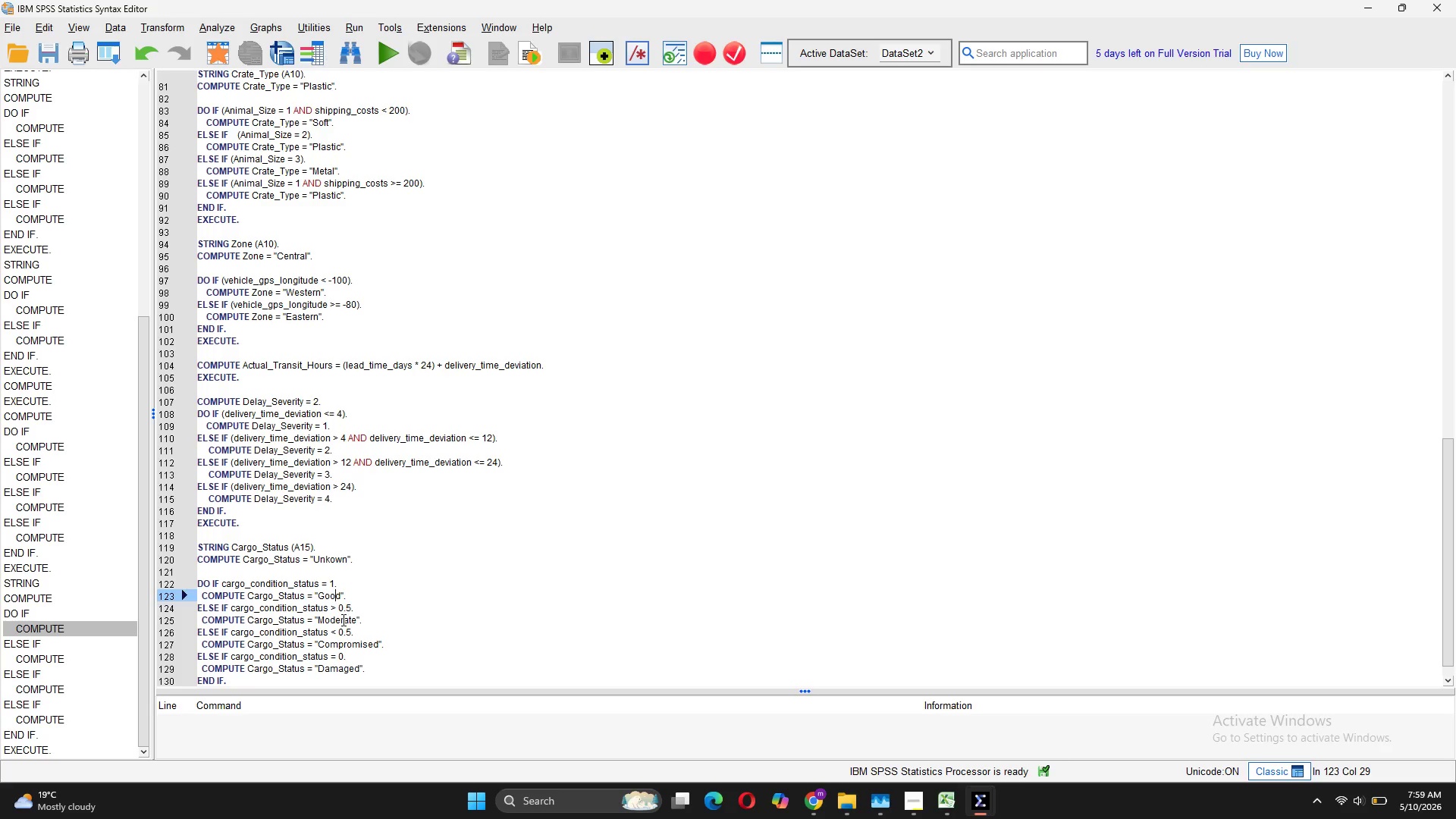 
wait(17.14)
 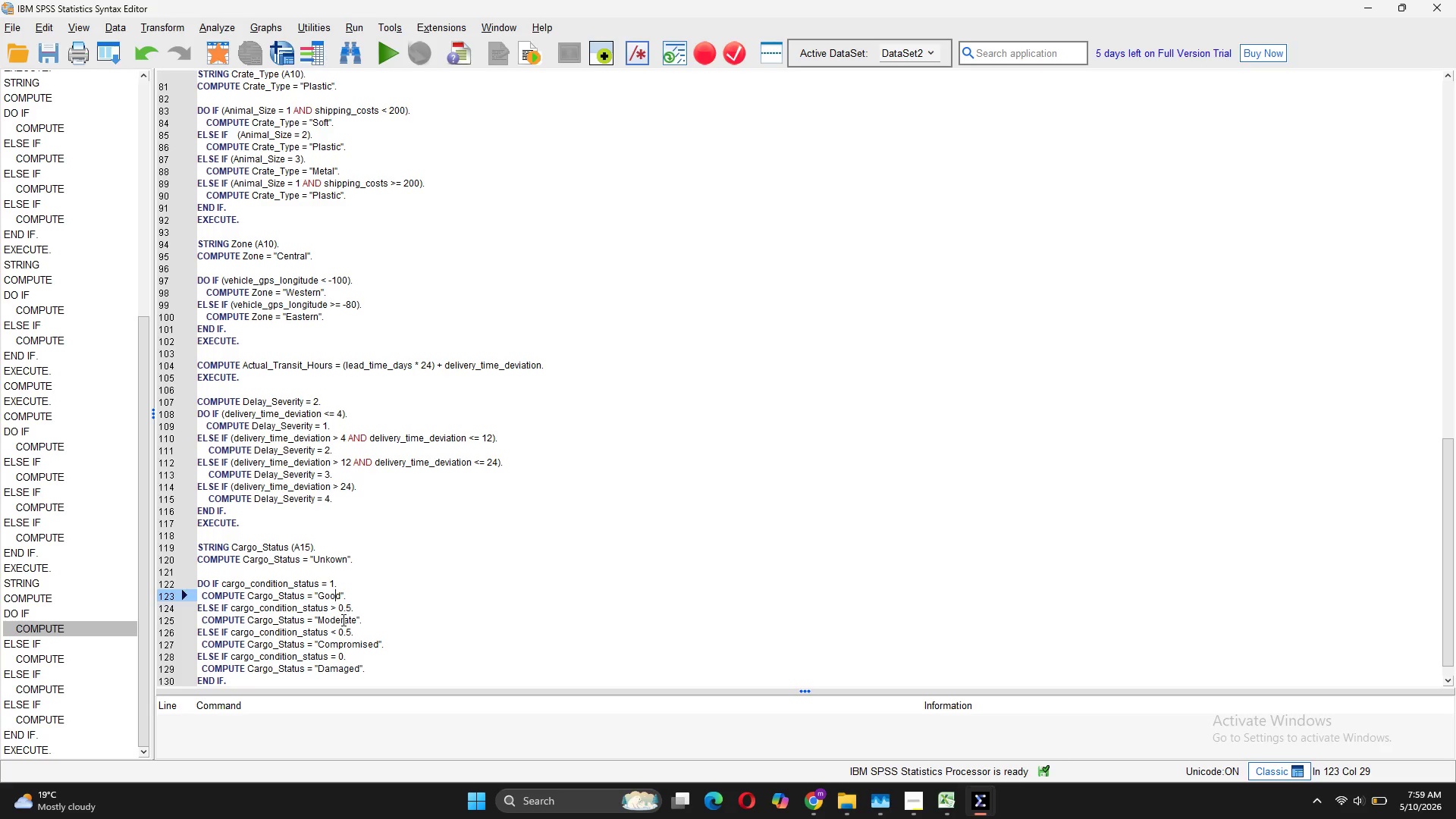 
left_click([340, 595])
 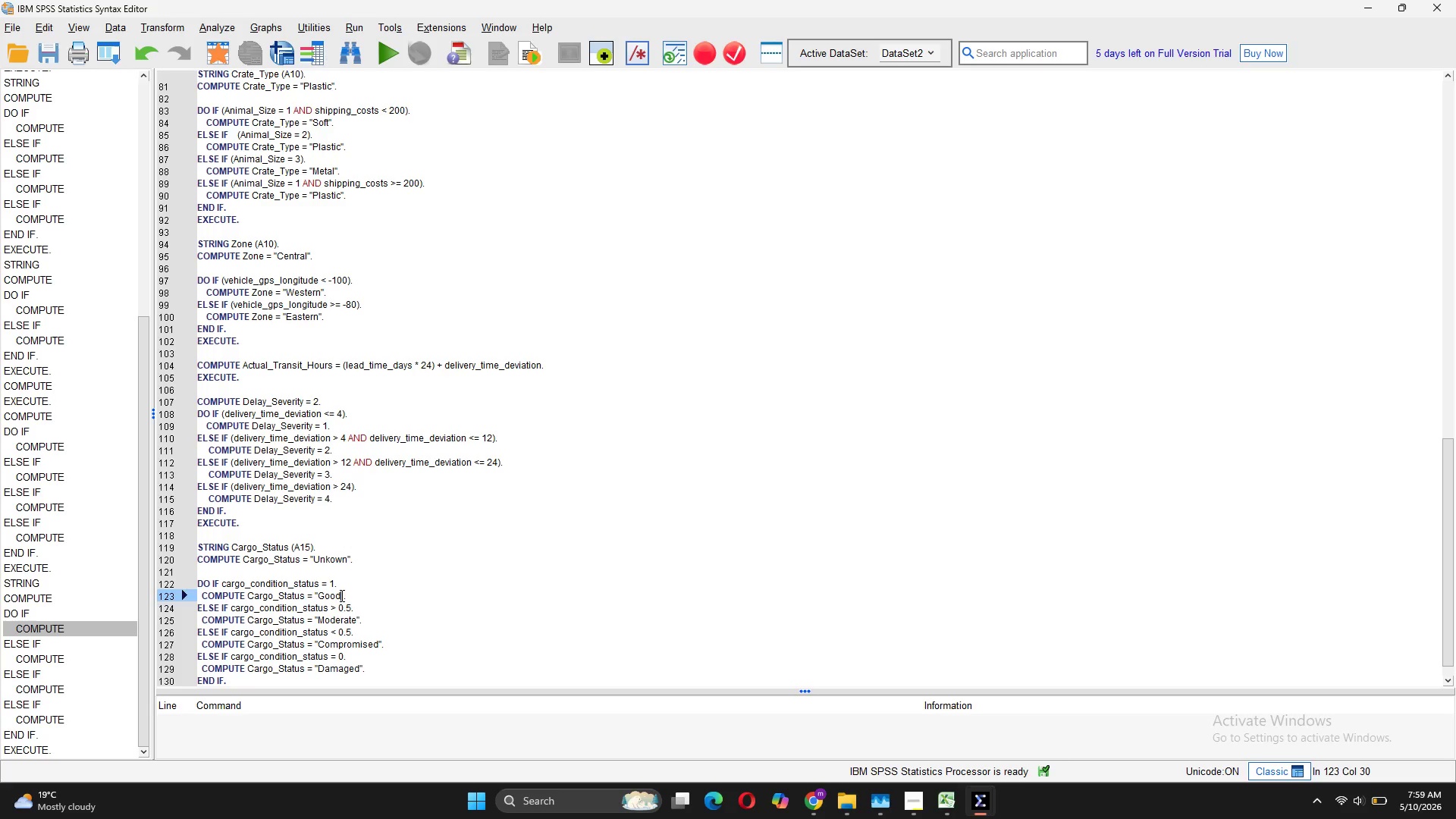 
key(Backspace)
key(Backspace)
key(Backspace)
key(Backspace)
type(Excellent)
 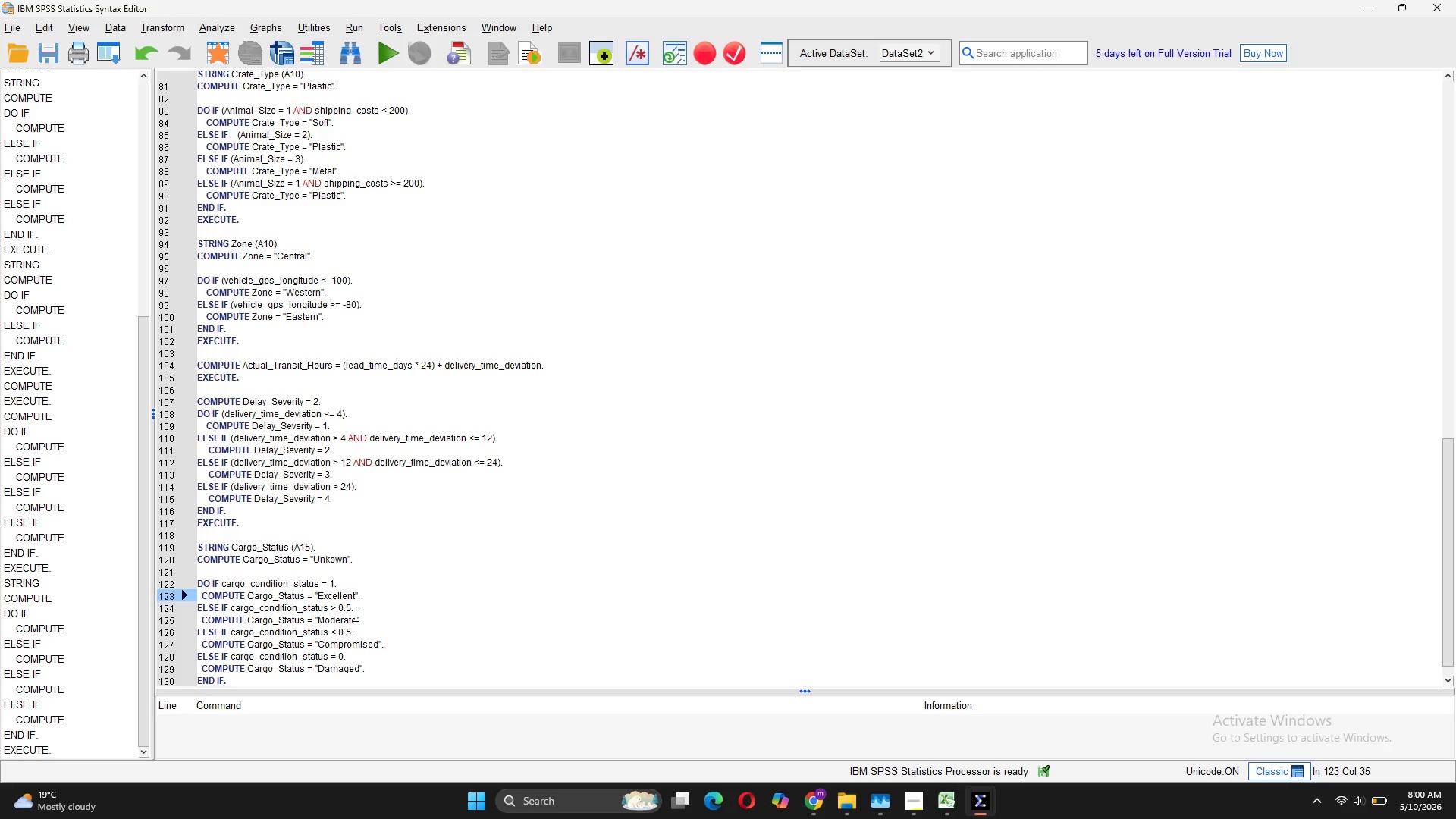 
left_click_drag(start_coordinate=[356, 617], to_coordinate=[320, 618])
 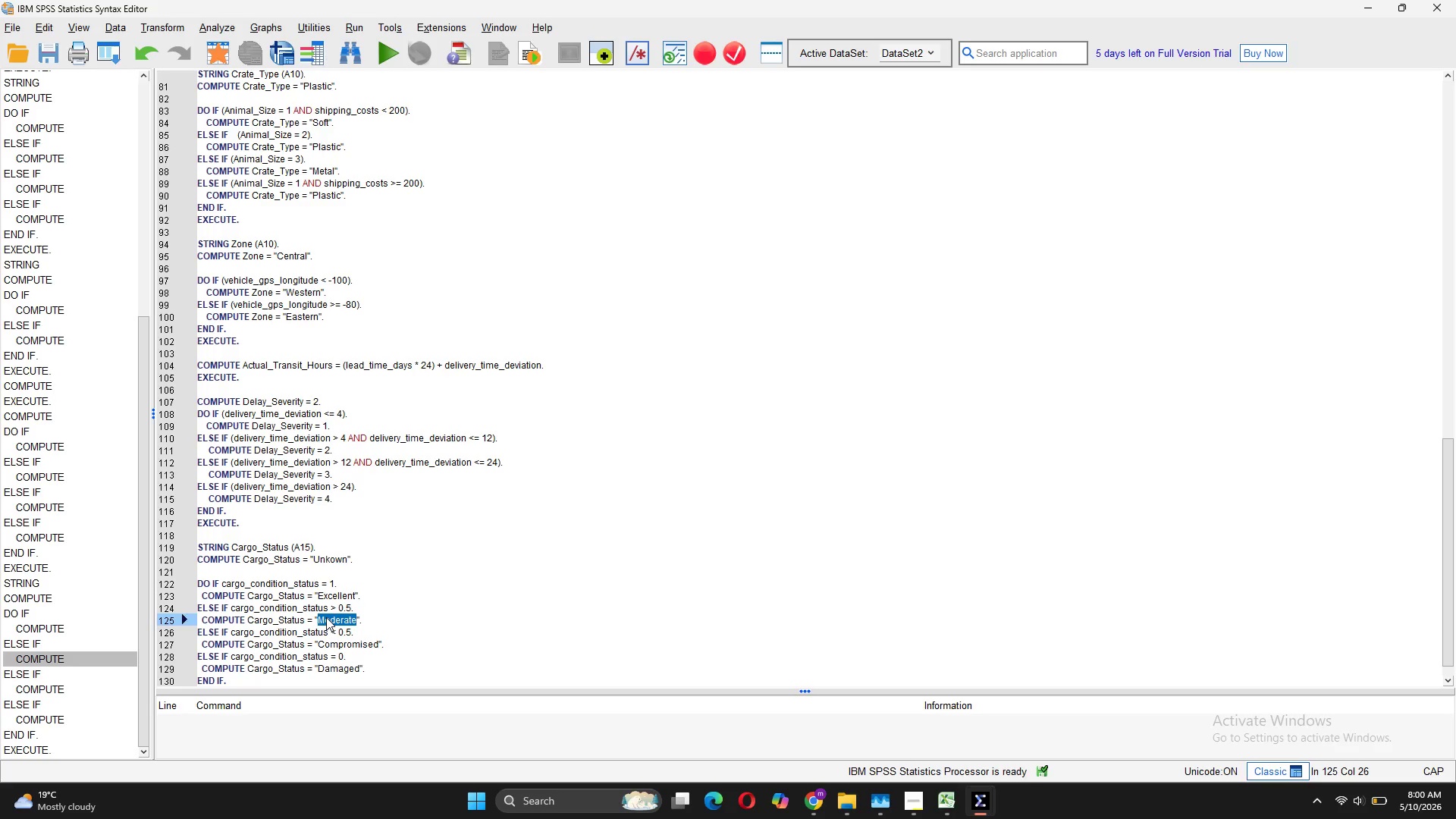 
type(Good)
 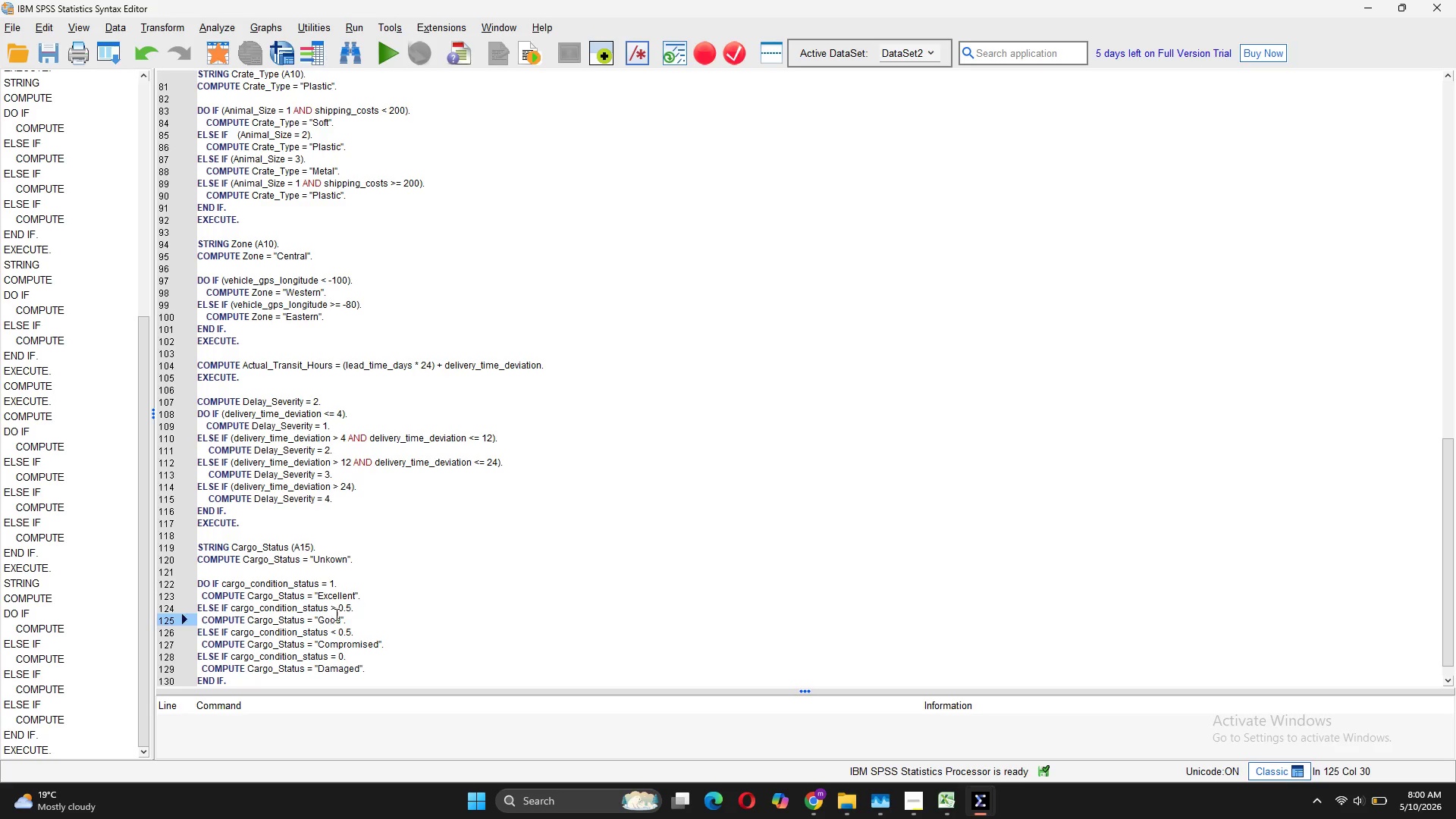 
scroll: coordinate [341, 613], scroll_direction: down, amount: 5.0
 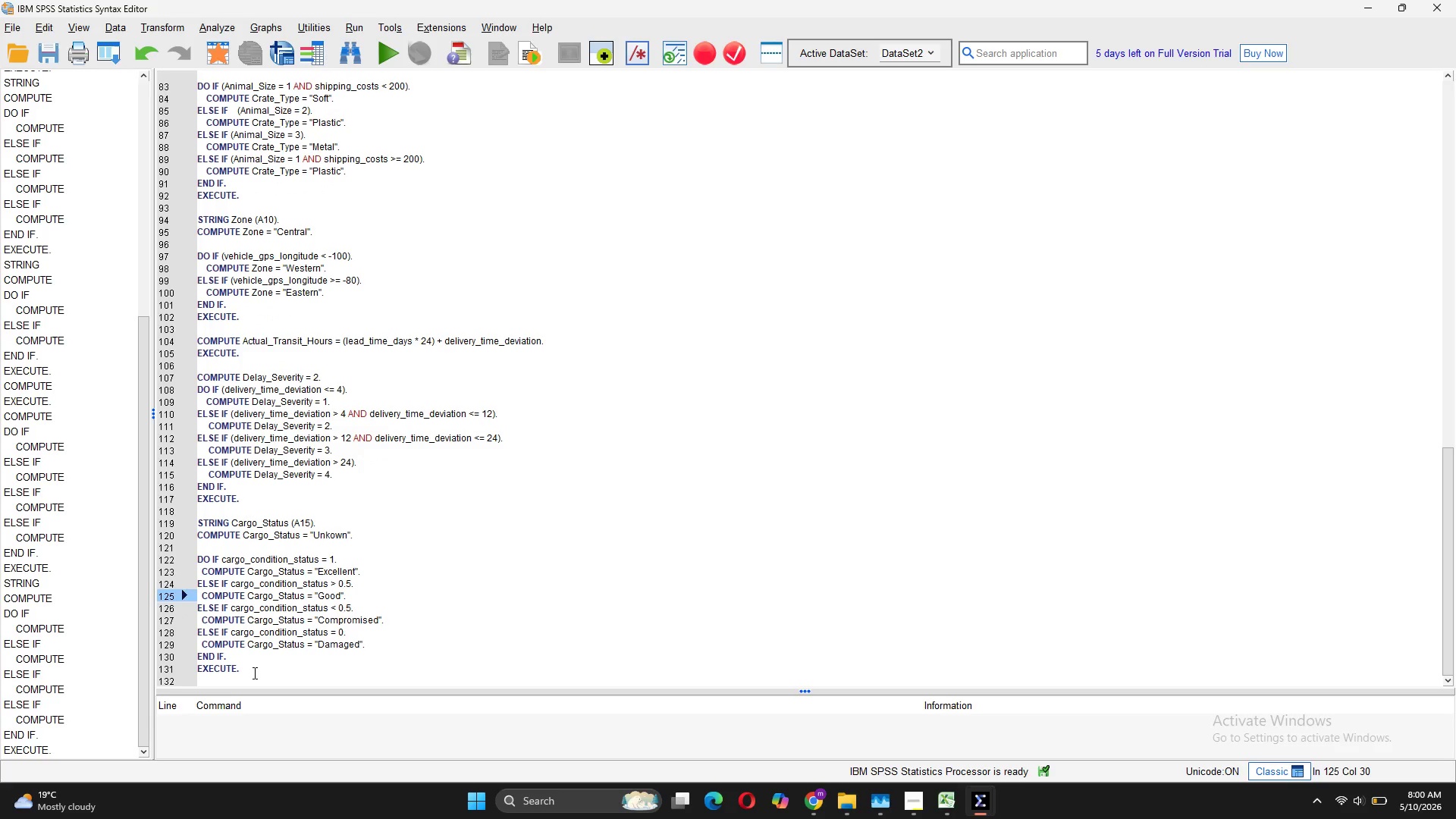 
left_click_drag(start_coordinate=[253, 673], to_coordinate=[190, 563])
 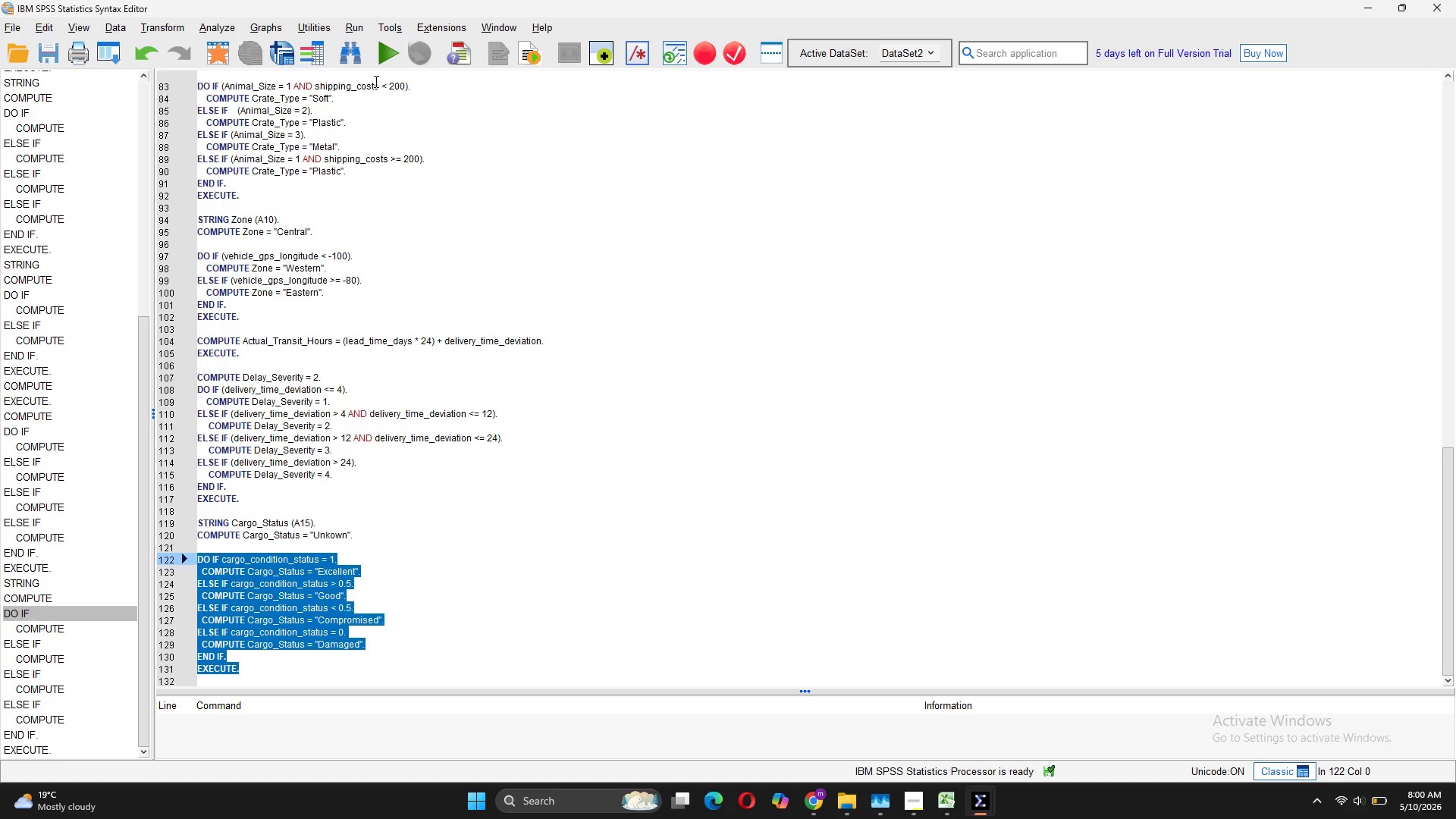 
left_click([390, 59])
 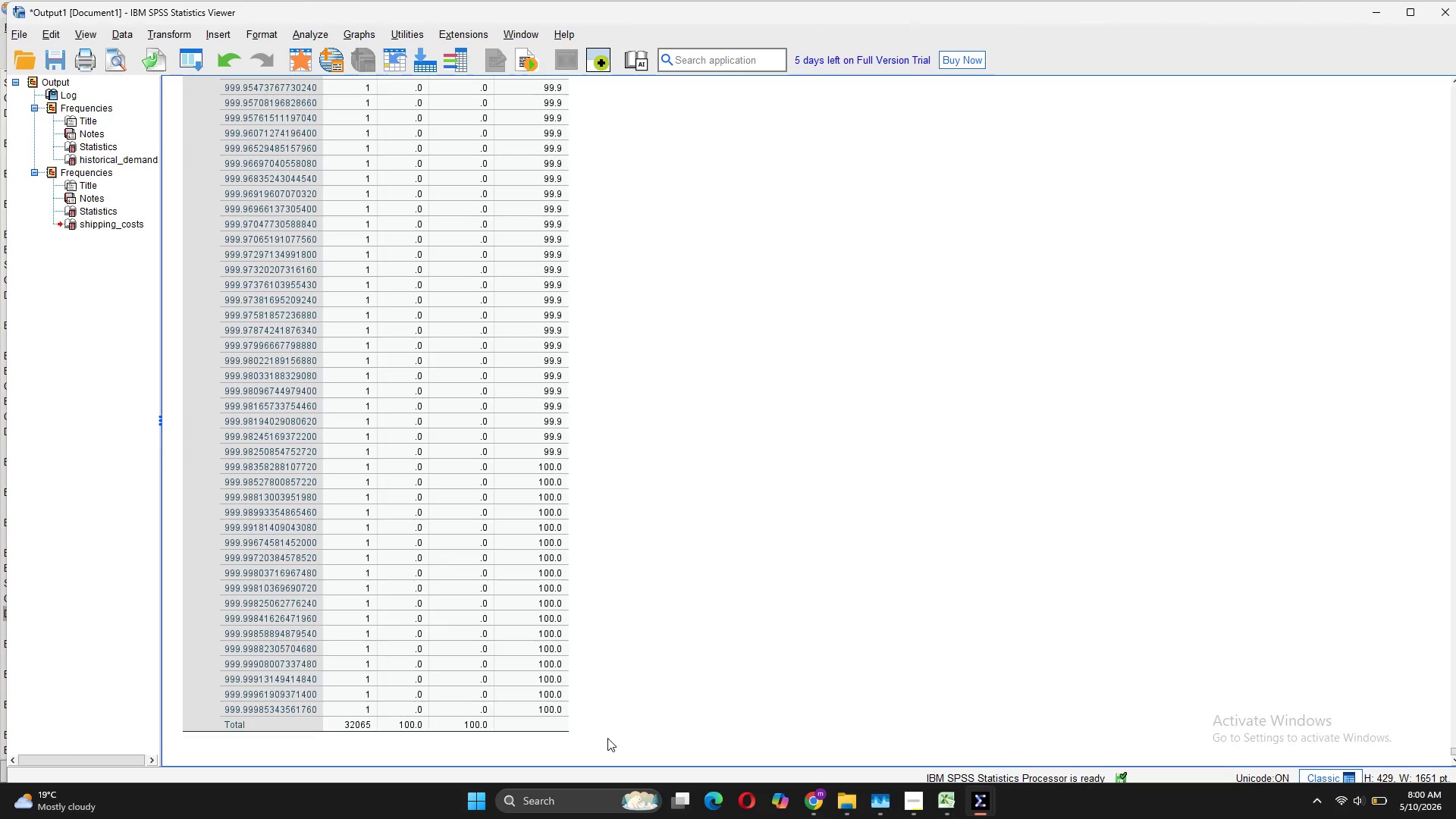 
scroll: coordinate [607, 739], scroll_direction: down, amount: 8.0
 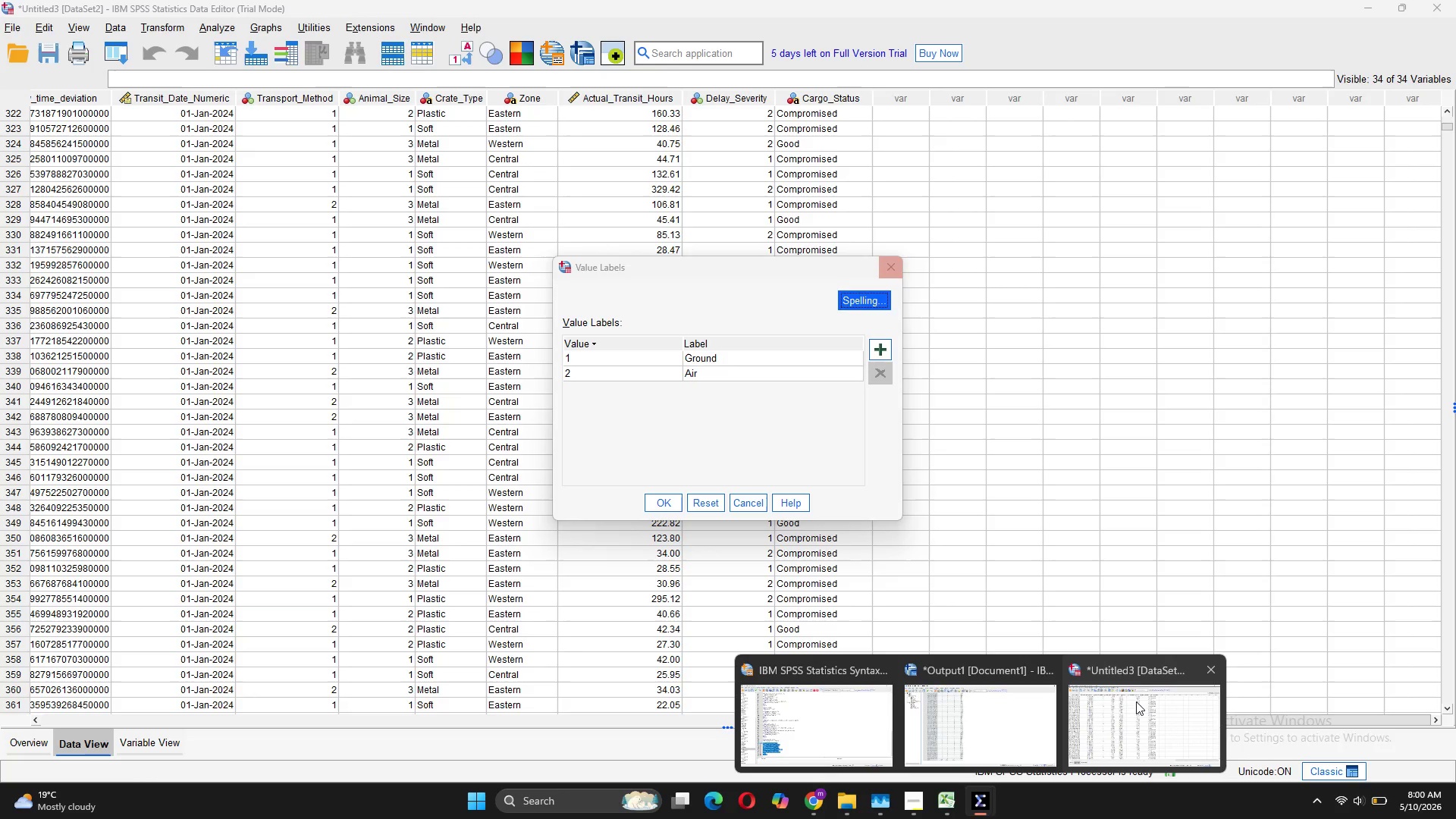 
left_click([1136, 702])
 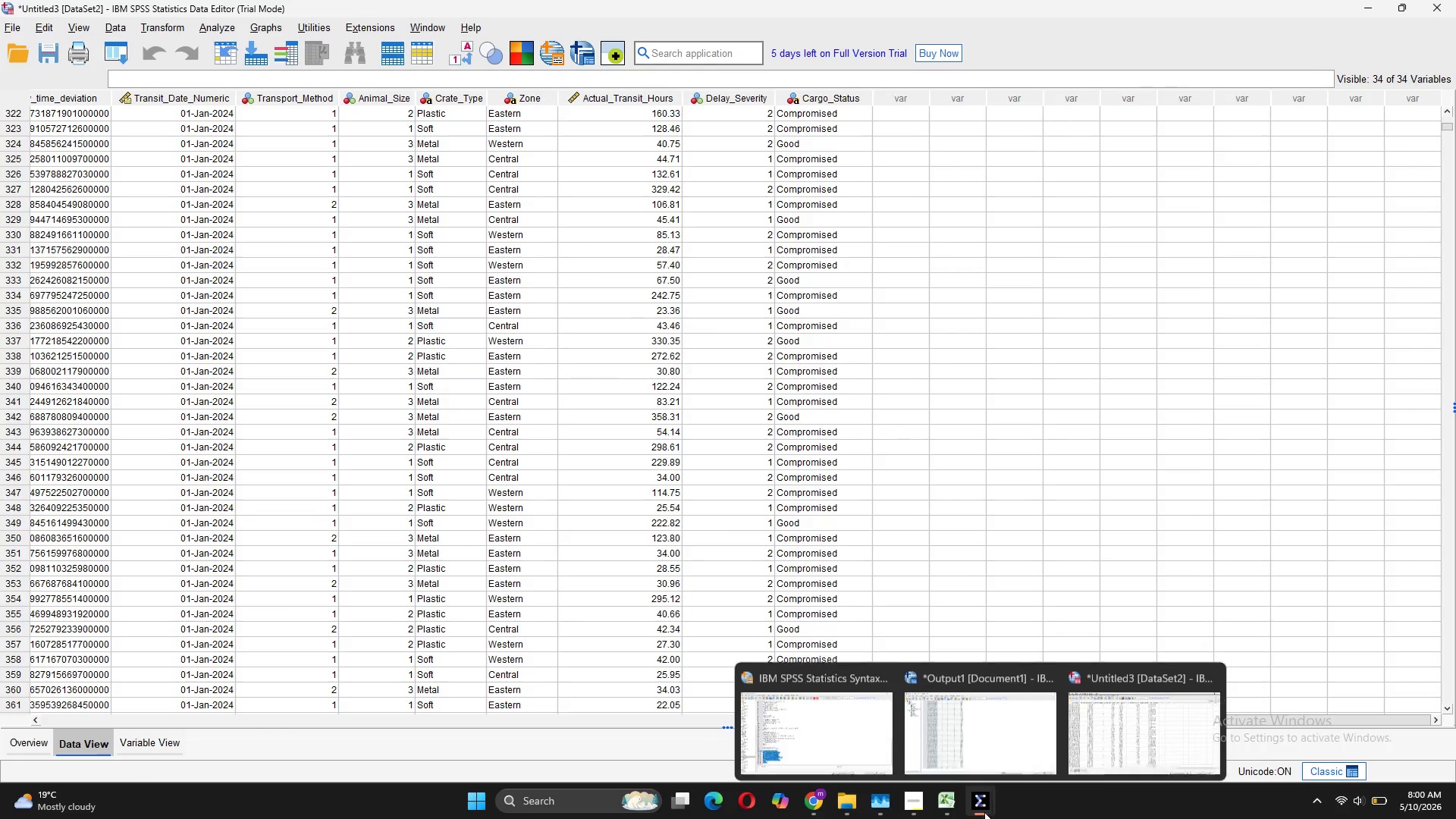 
left_click([834, 733])
 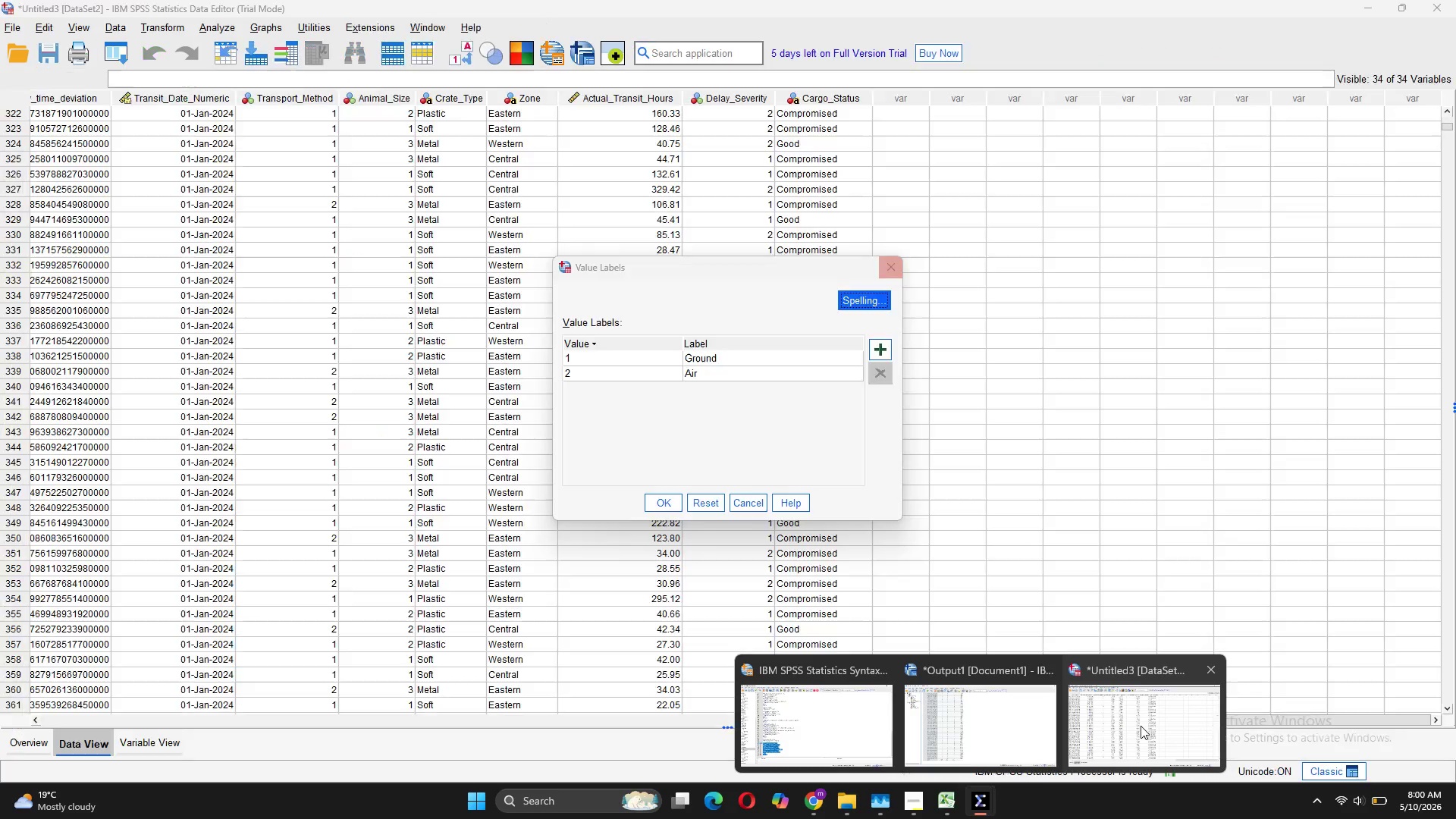 
wait(5.44)
 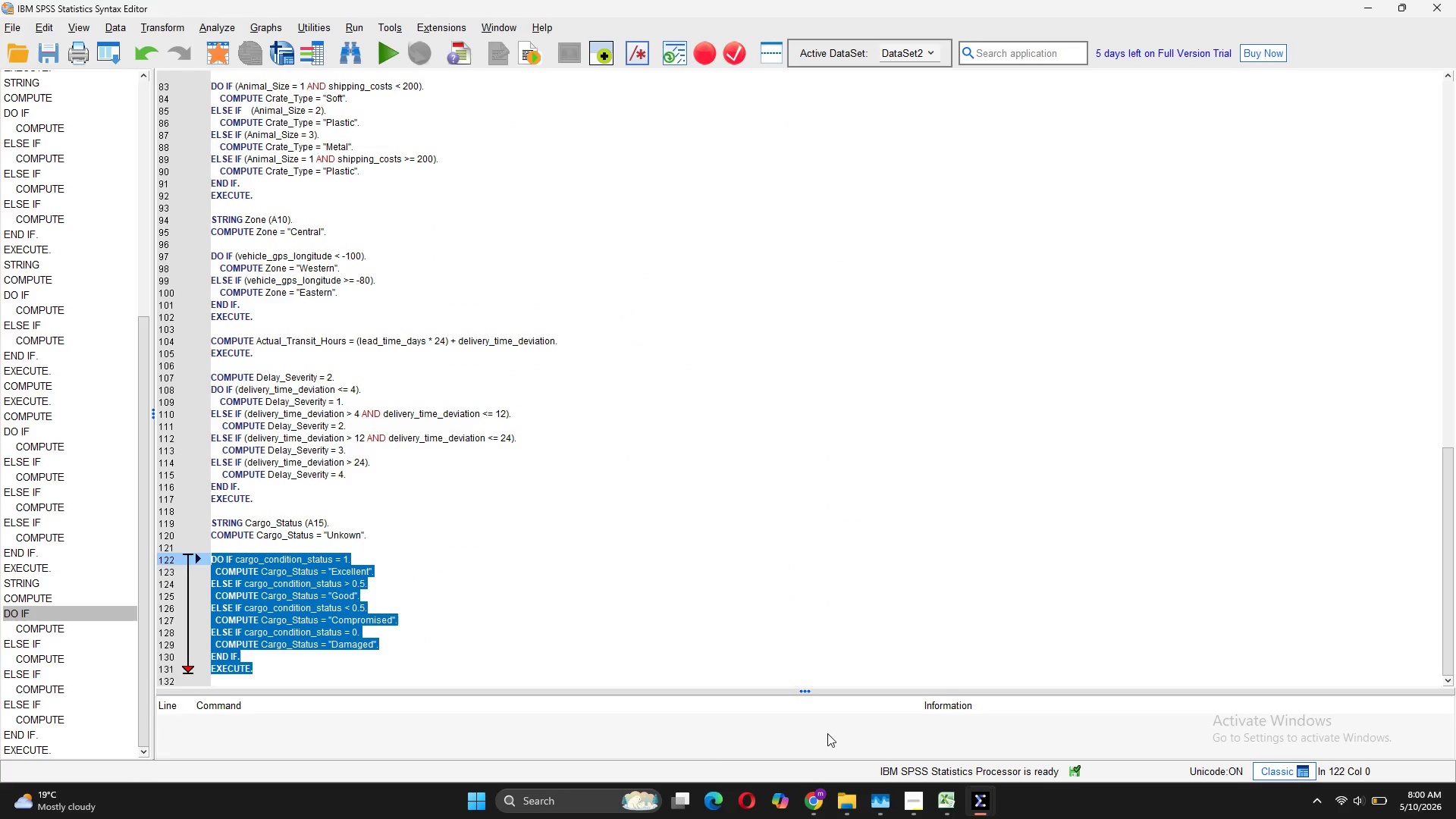 
left_click([148, 734])
 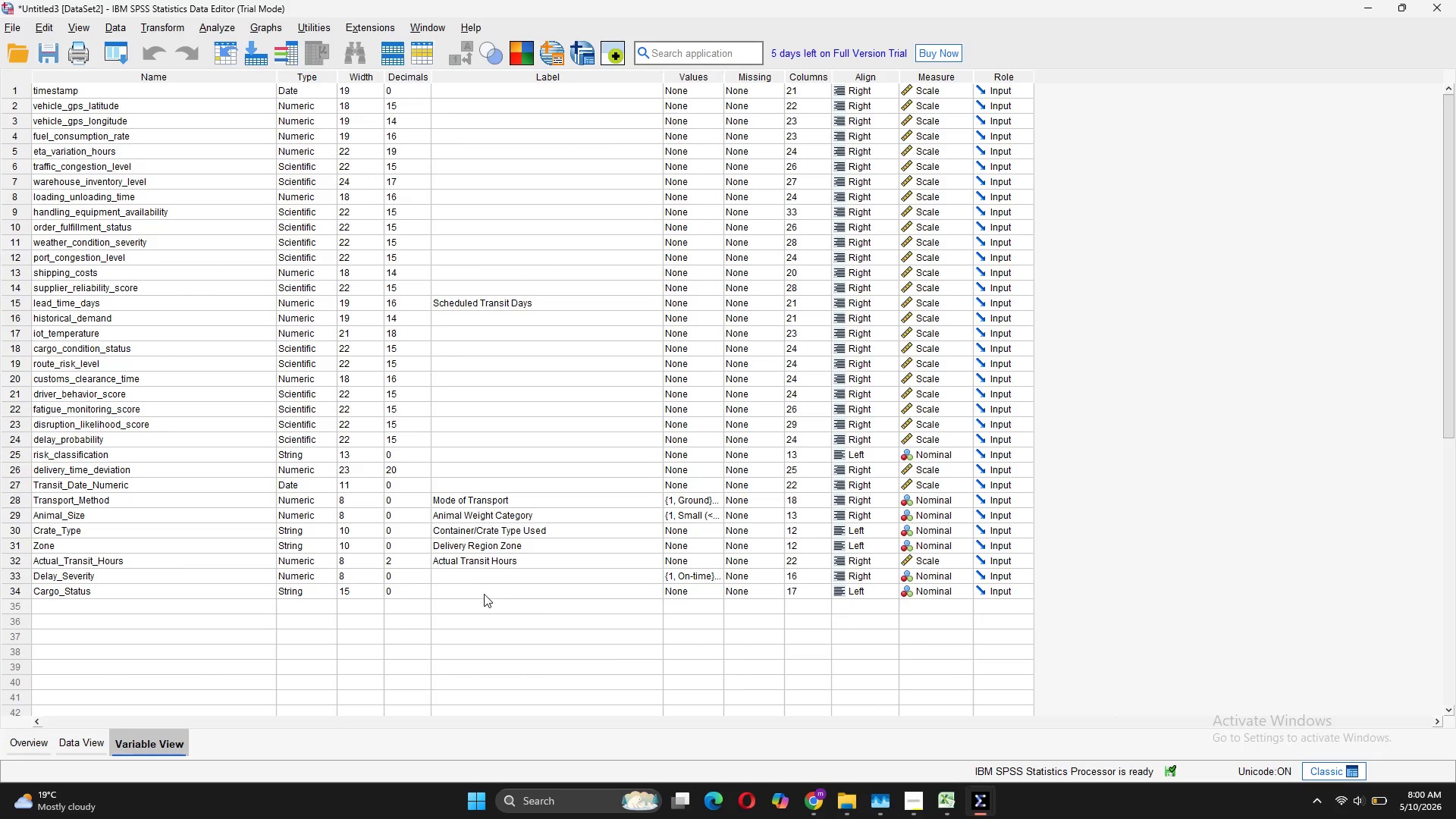 
double_click([484, 594])
 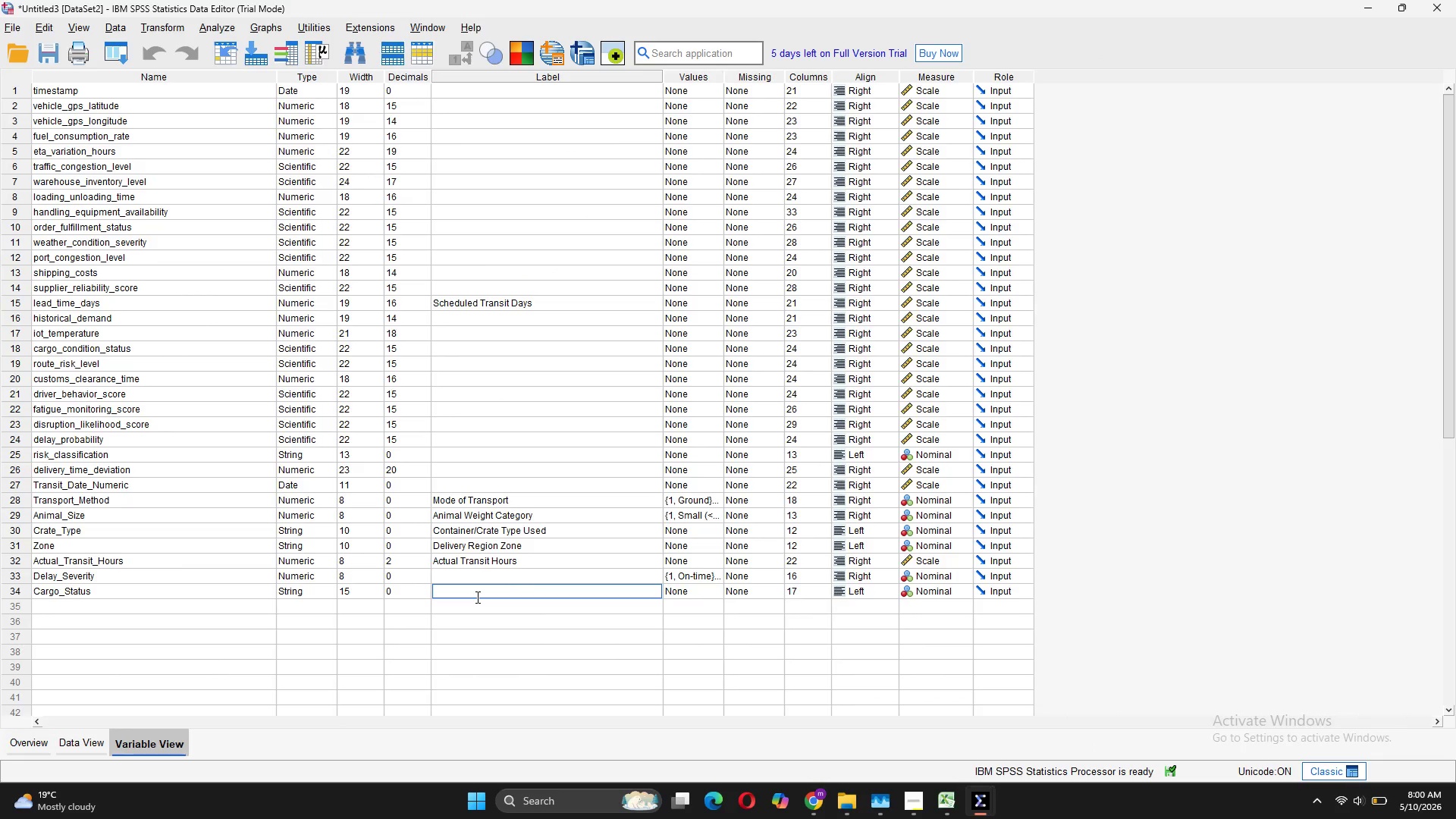 
type(Pe Cargo Condiion)
 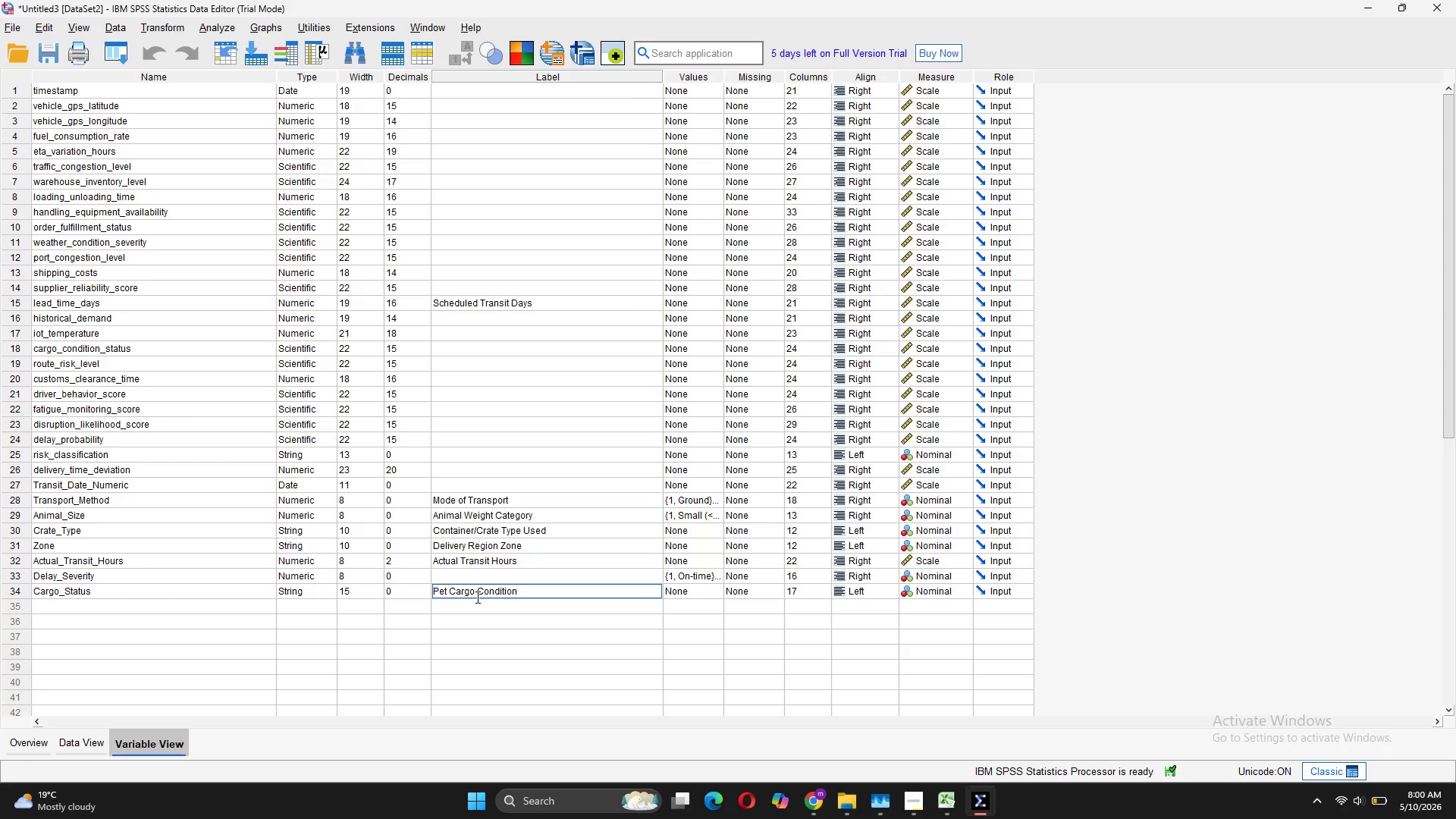 
hold_key(key=T, duration=5.64)
 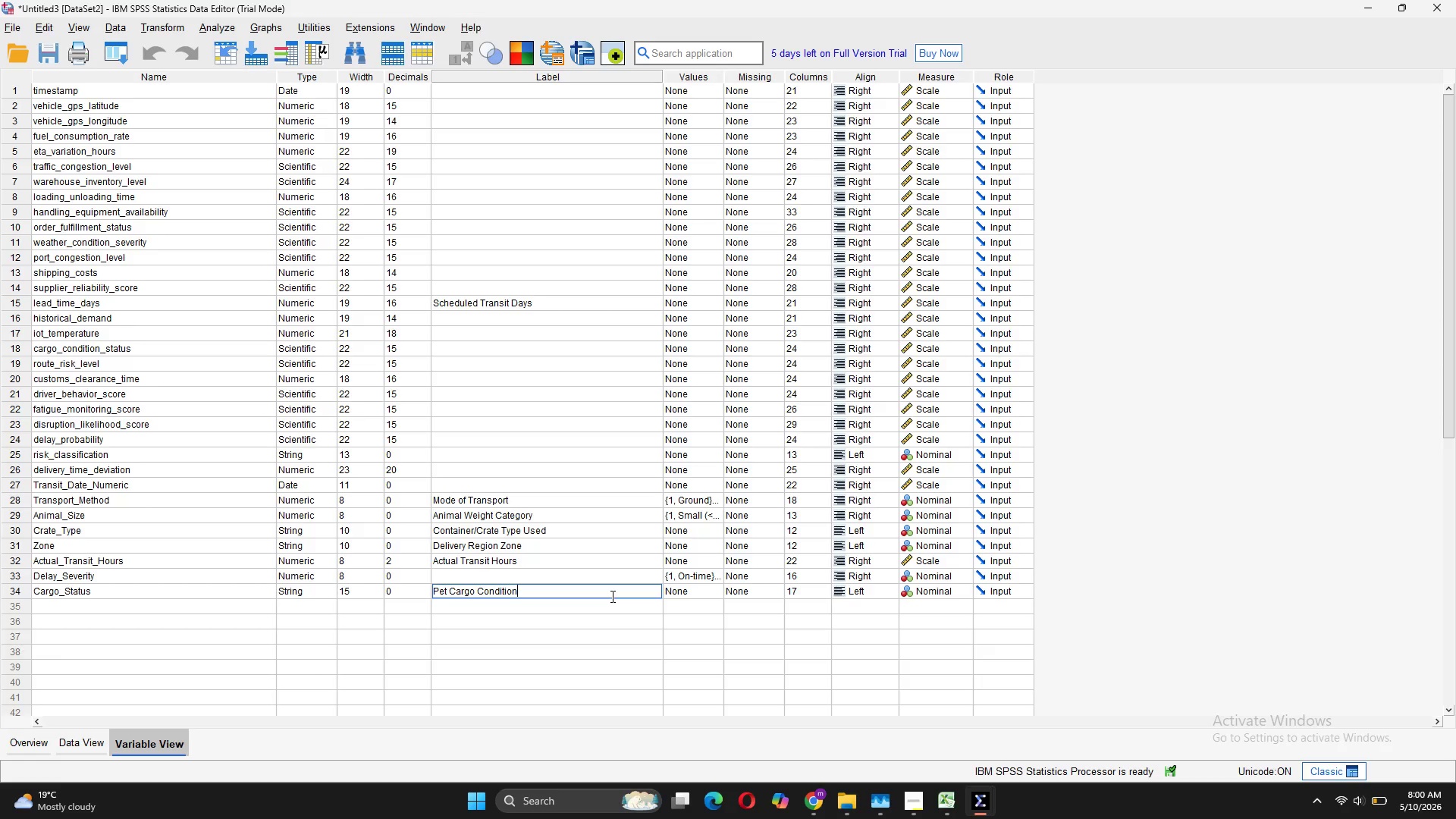 
wait(13.18)
 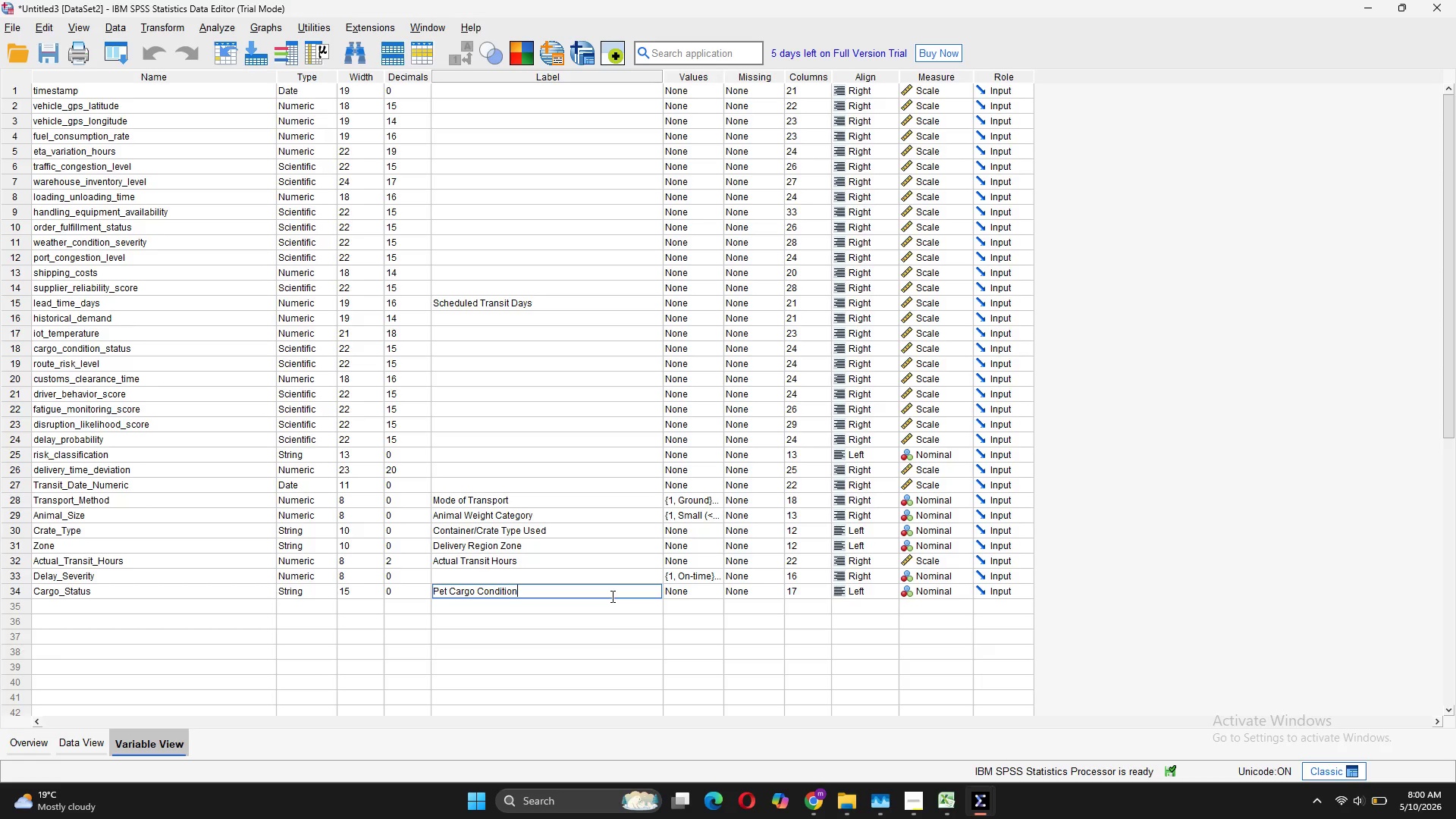 
mouse_move([934, 783])
 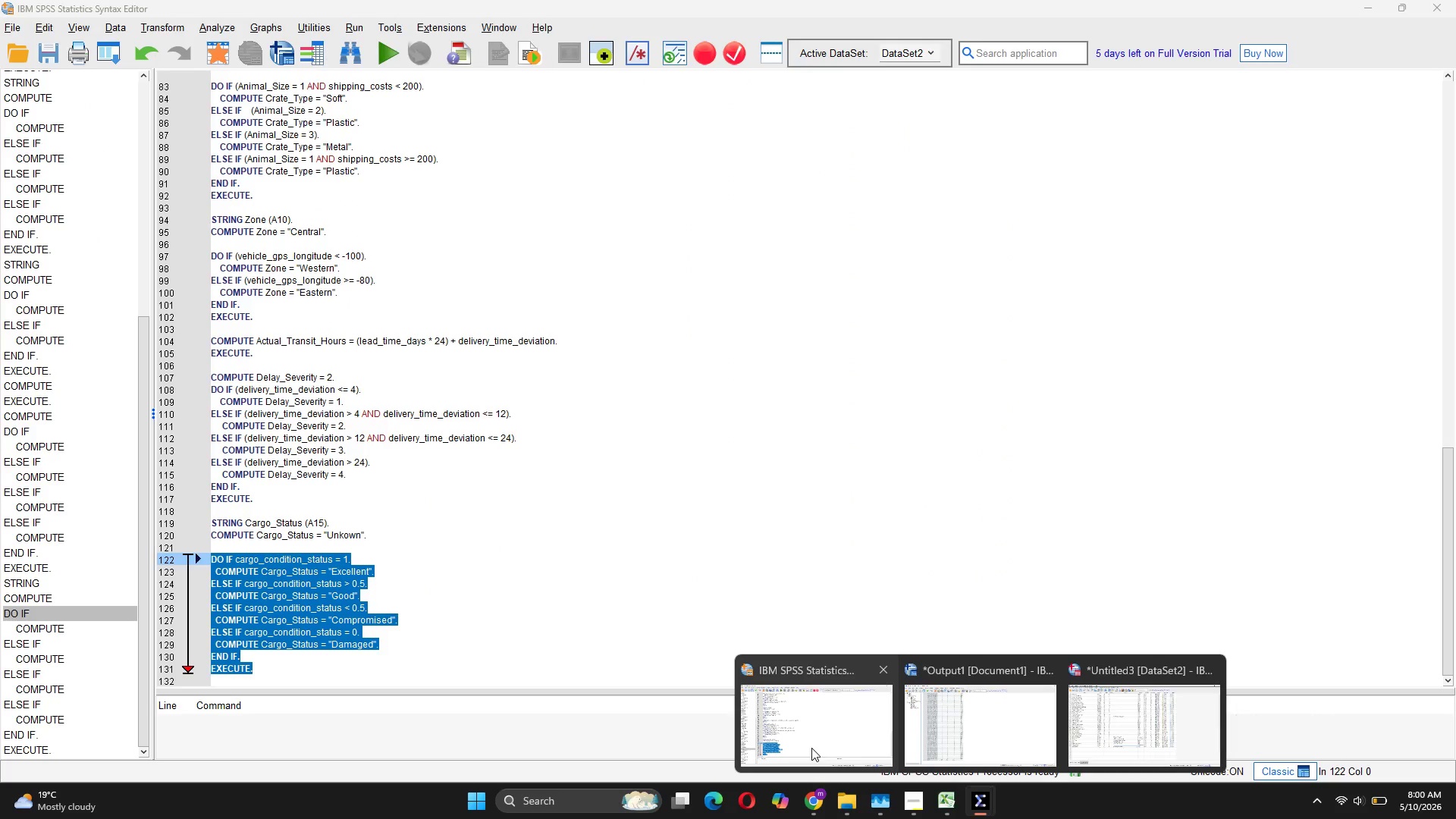 
left_click([811, 748])
 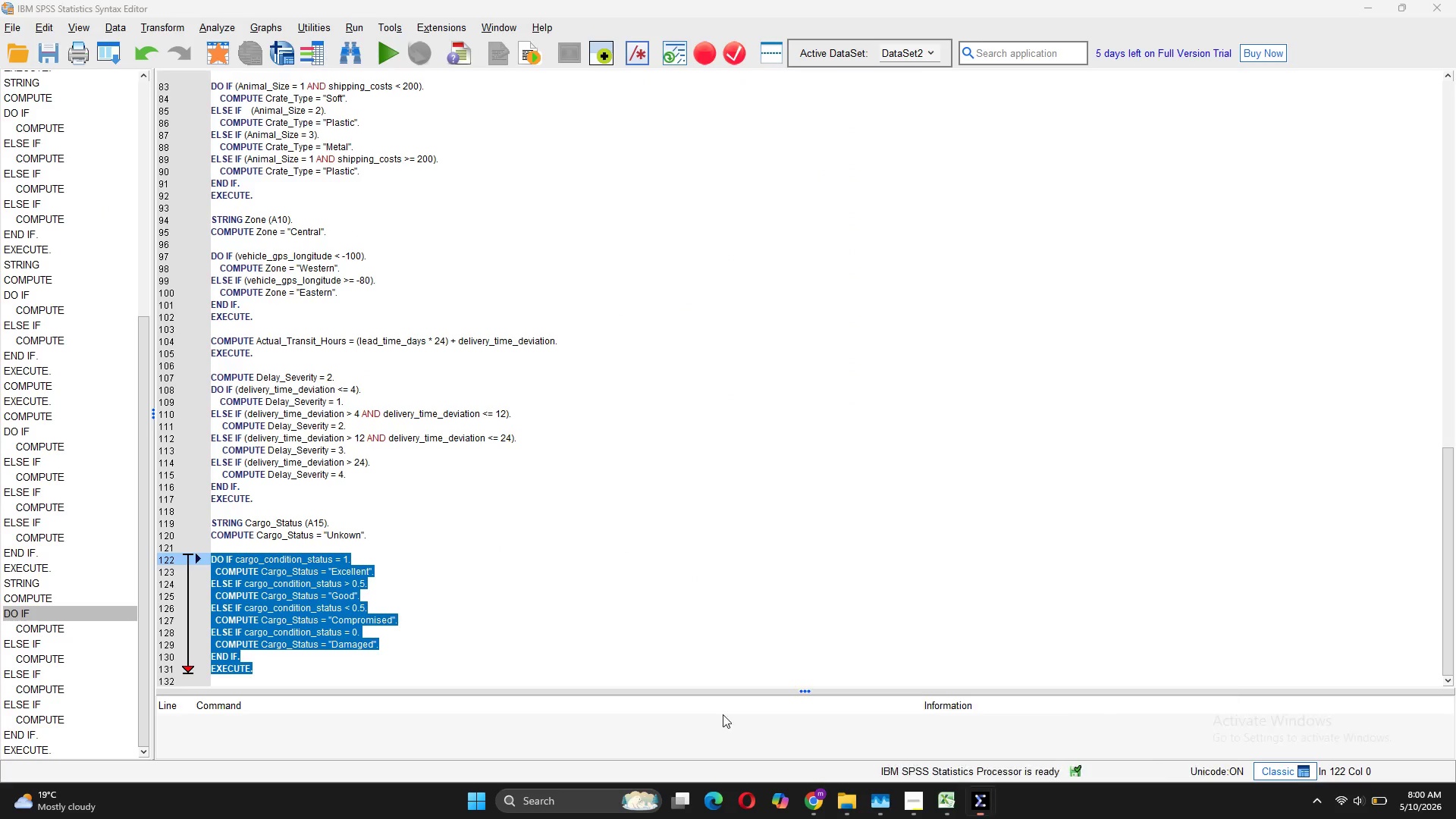 
mouse_move([277, 578])
 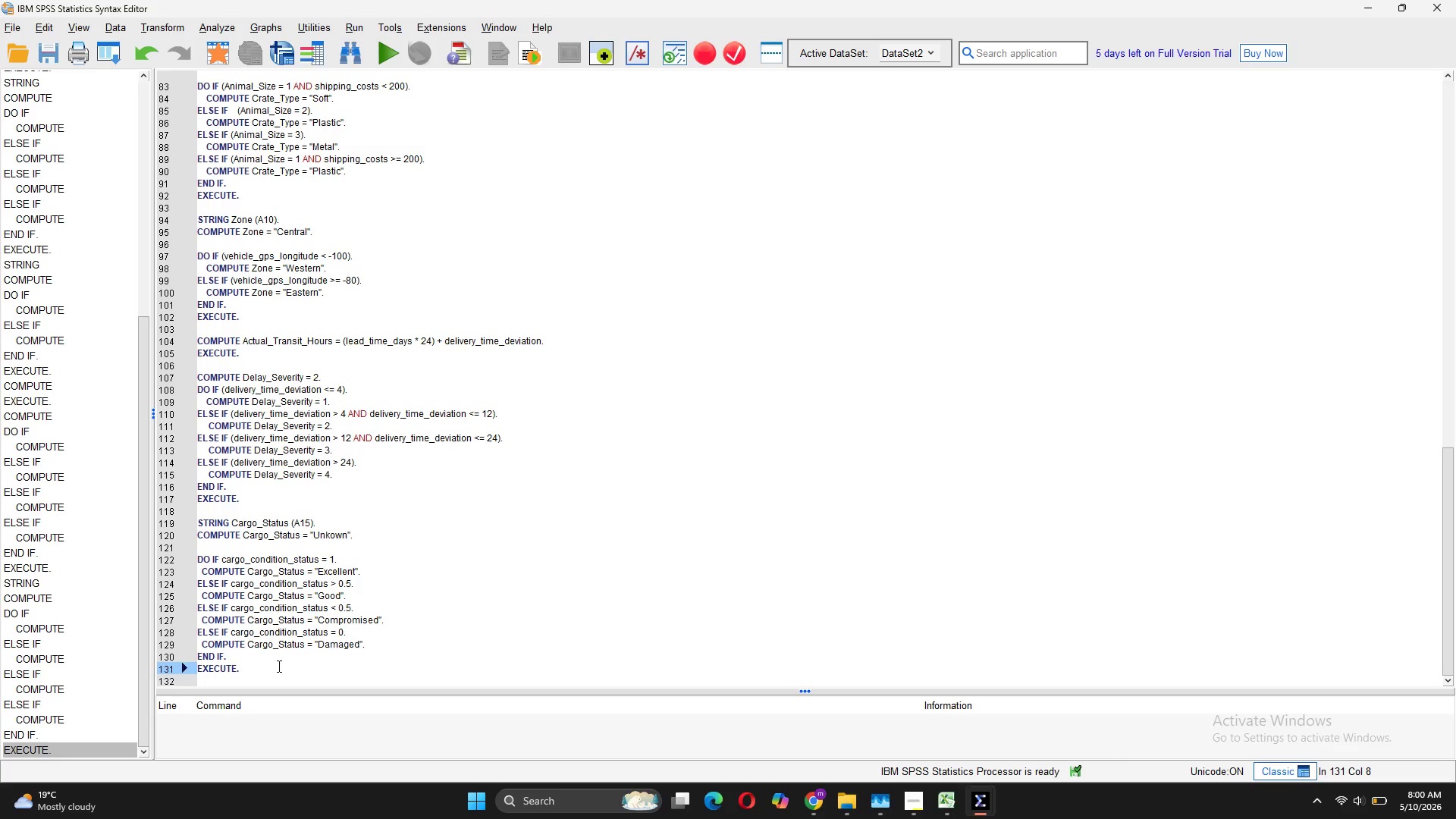 
key(Enter)
 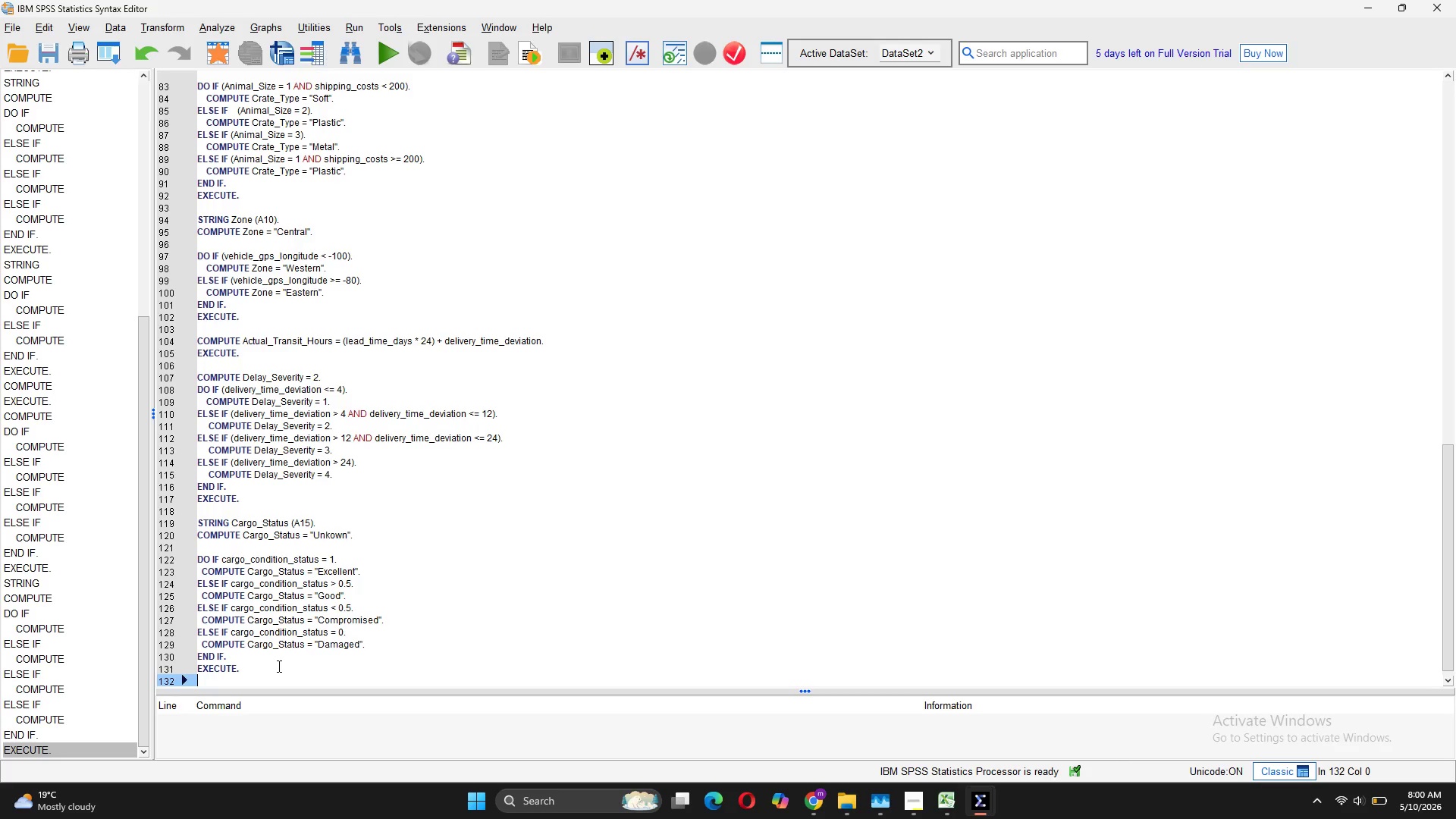 
key(Enter)
 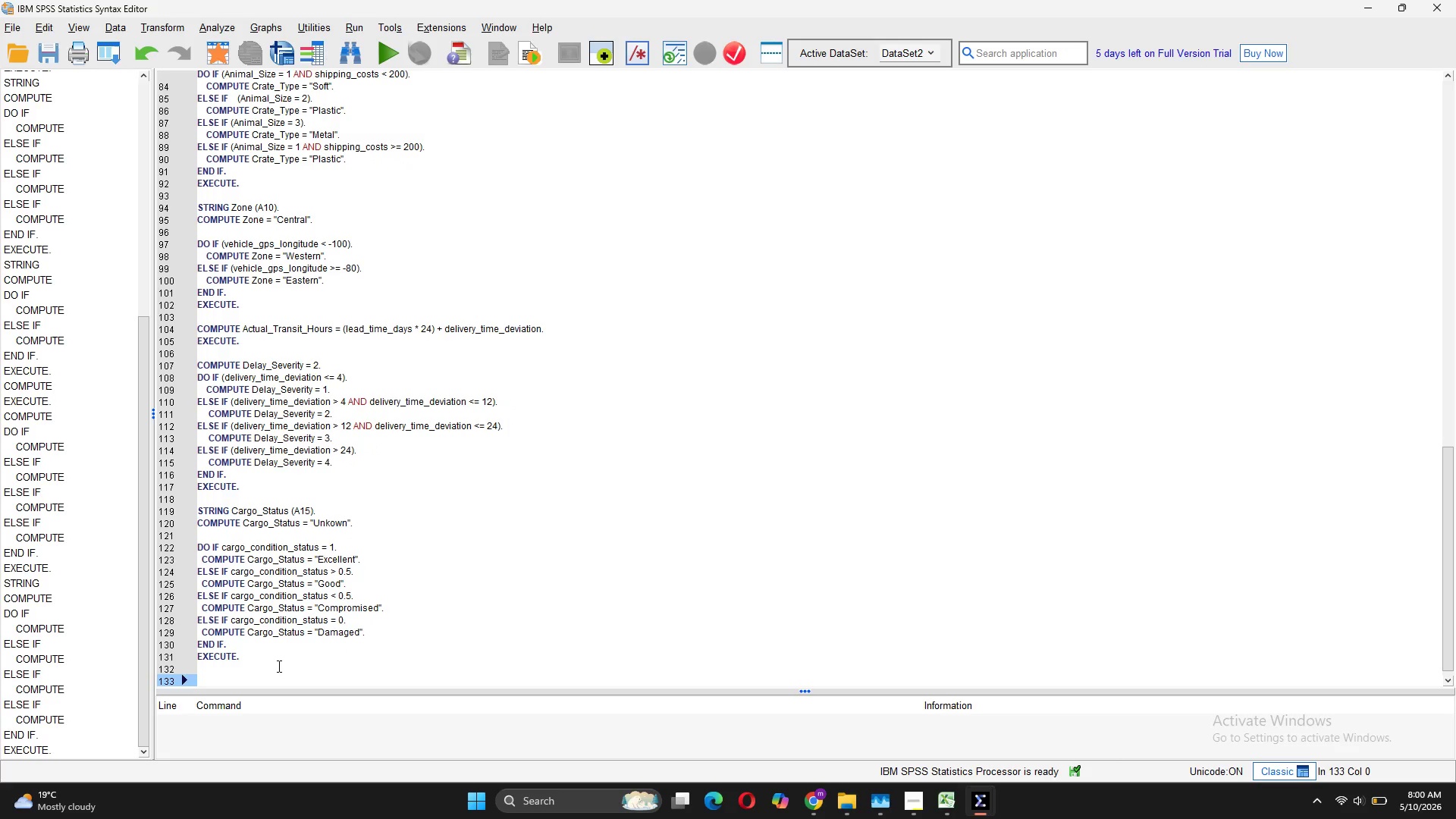 
type(COMUTE Cost_Efficiency_Rtaio)
key(Backspace)
key(Backspace)
key(Backspace)
key(Backspace)
type(atio = shipping_costs / (lead_time_days * 34)
key(Backspace)
key(Backspace)
type(4).)
 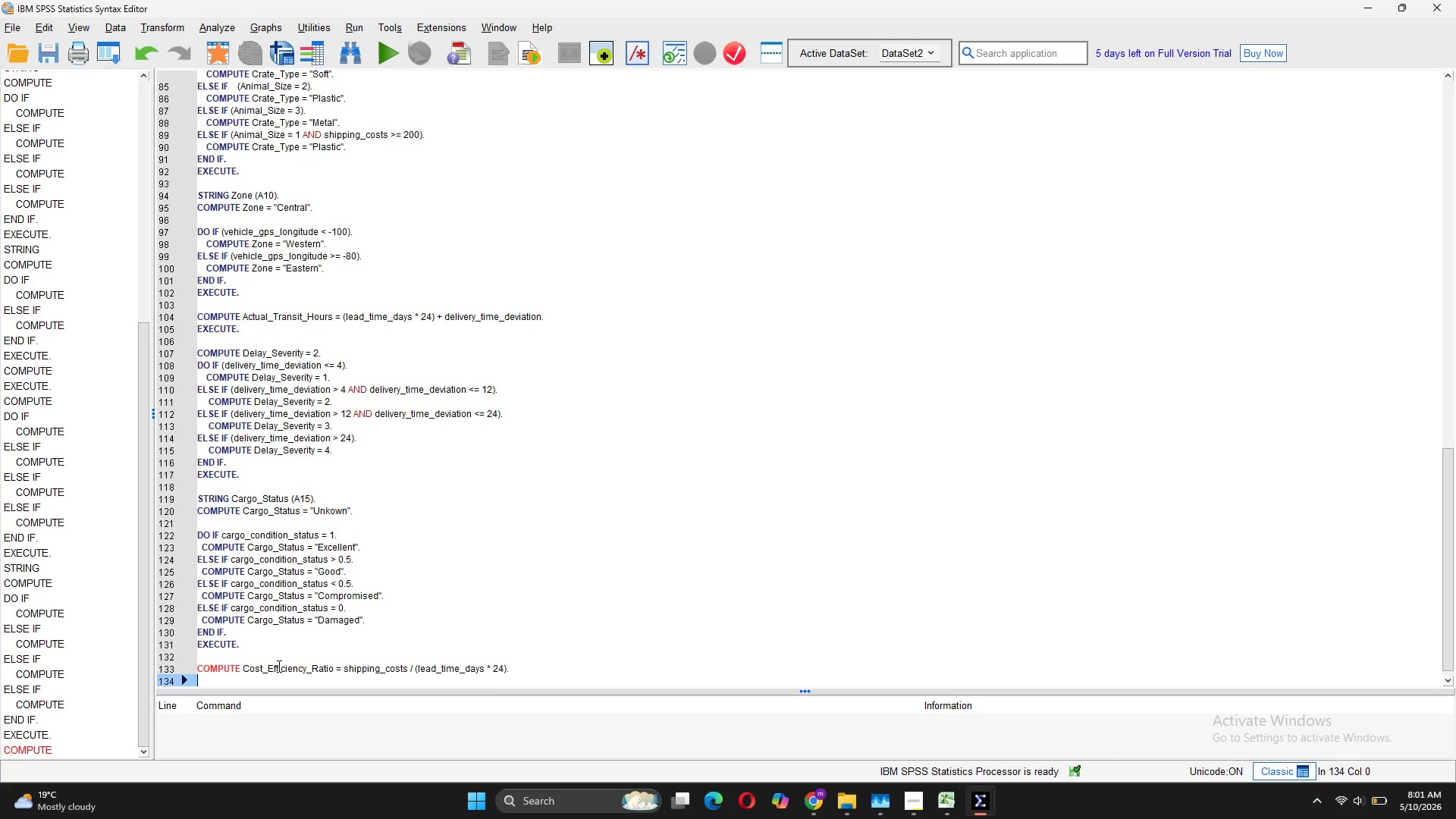 
 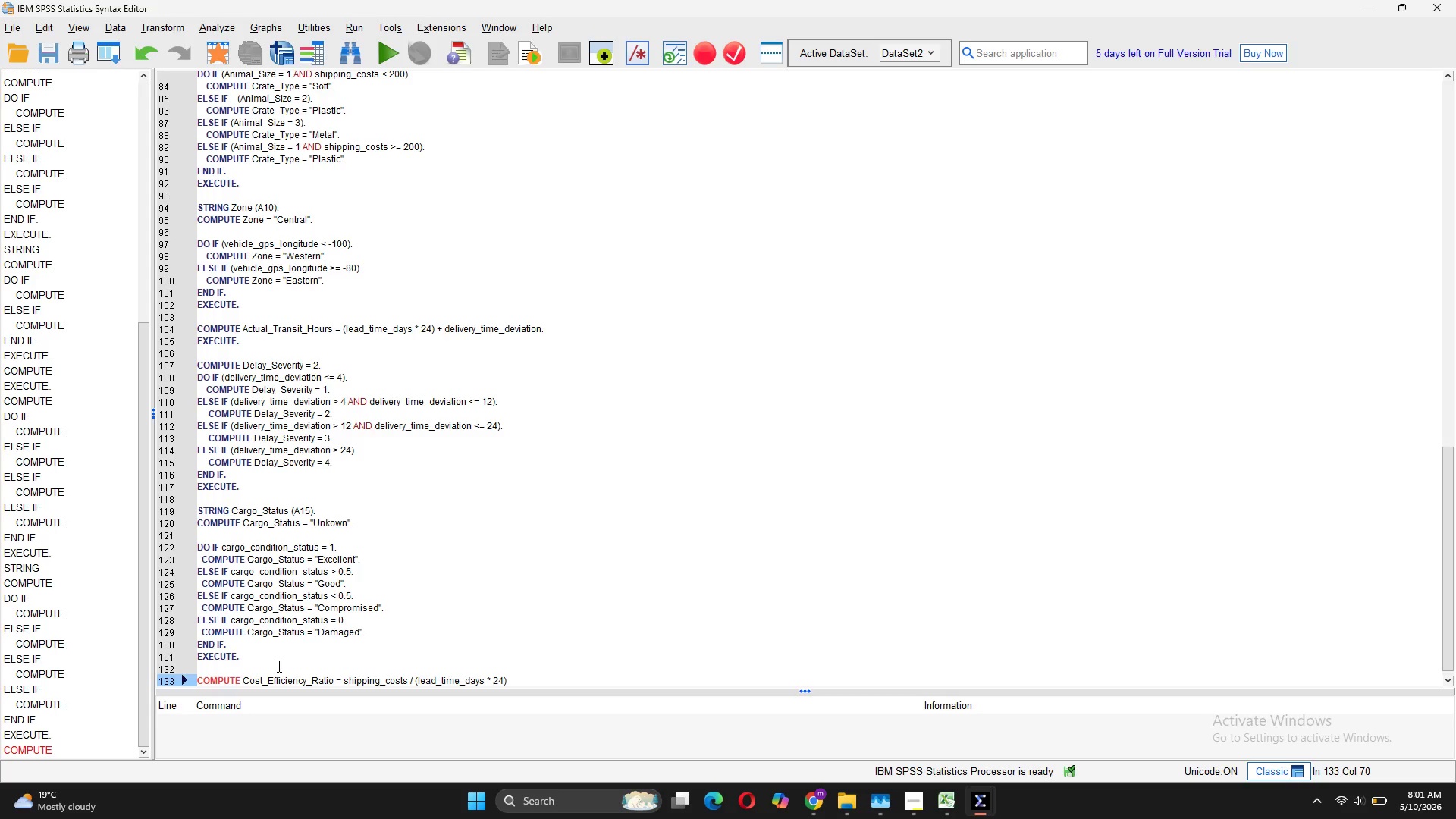 
key(Enter)
 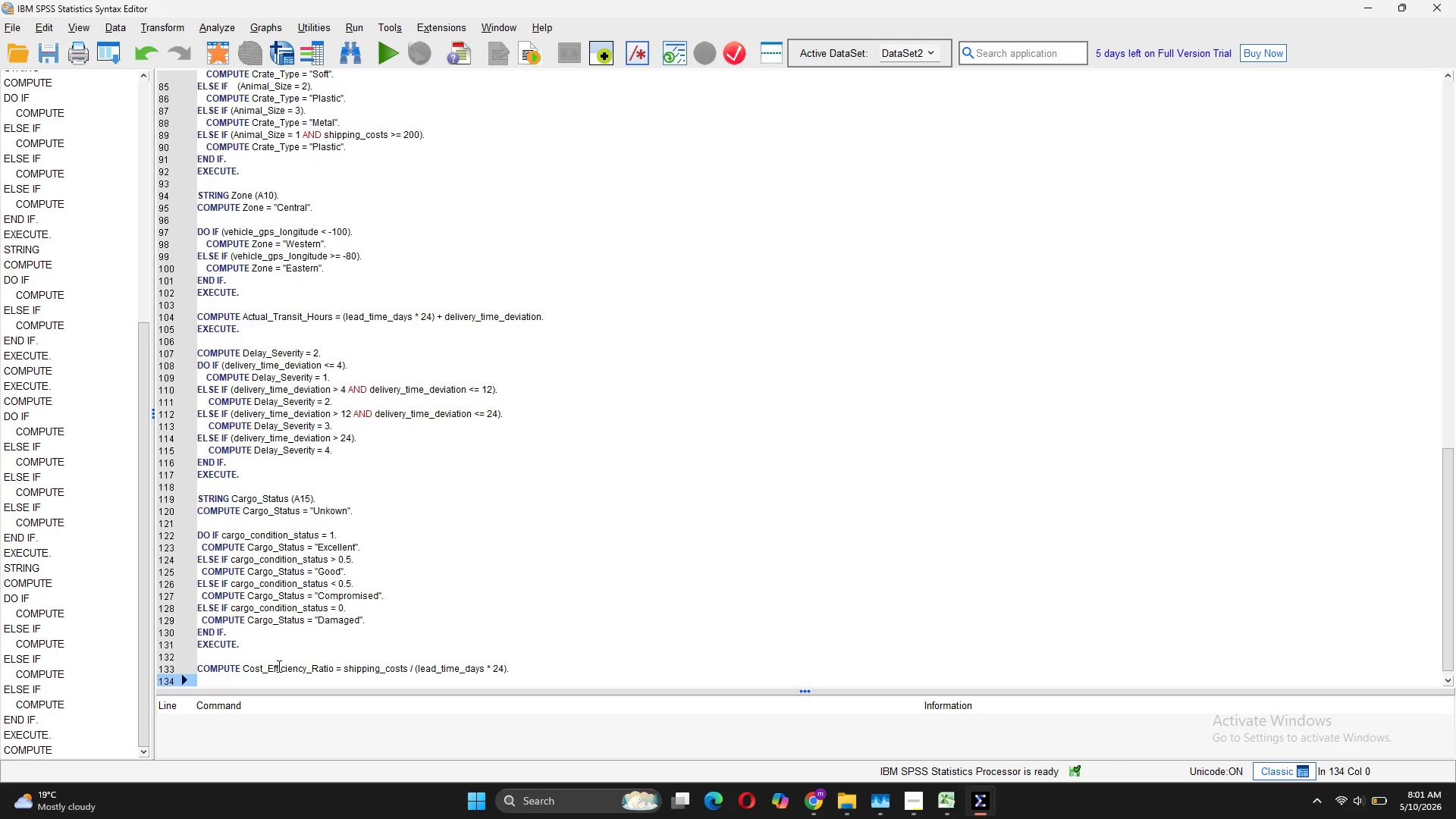 
type(EXECUTE.)
 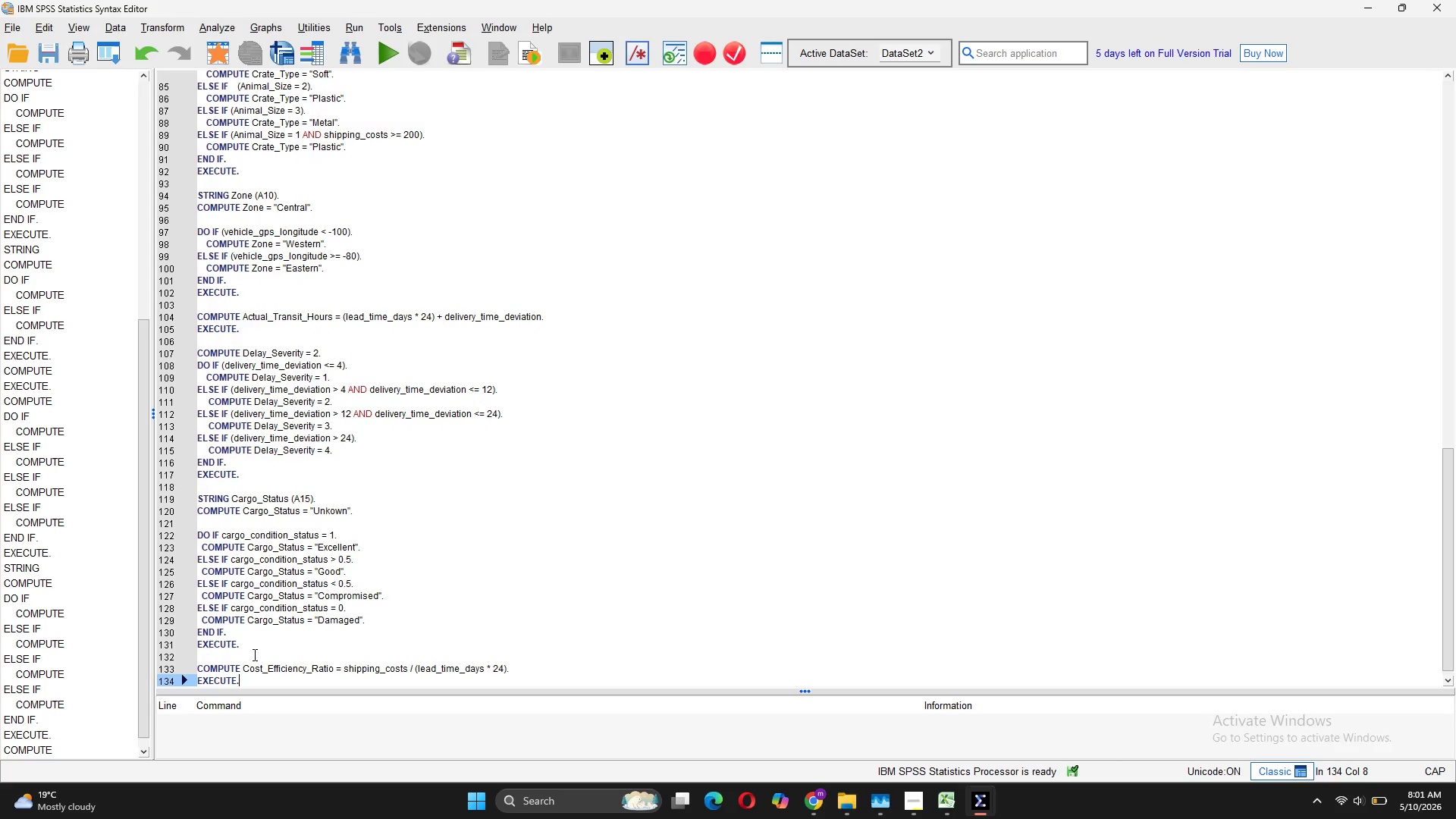 
scroll: coordinate [253, 654], scroll_direction: down, amount: 4.0
 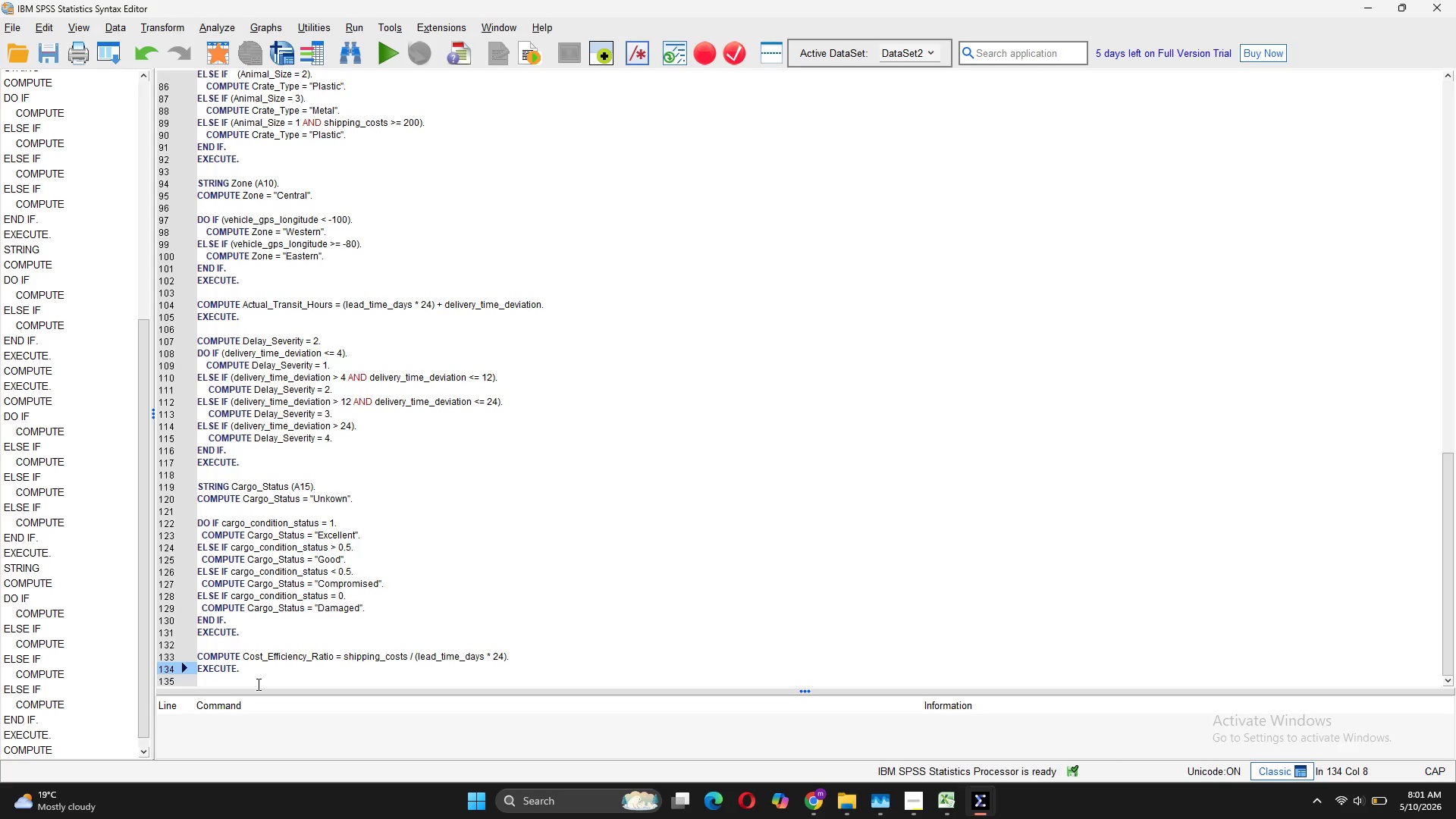 
left_click_drag(start_coordinate=[256, 672], to_coordinate=[194, 657])
 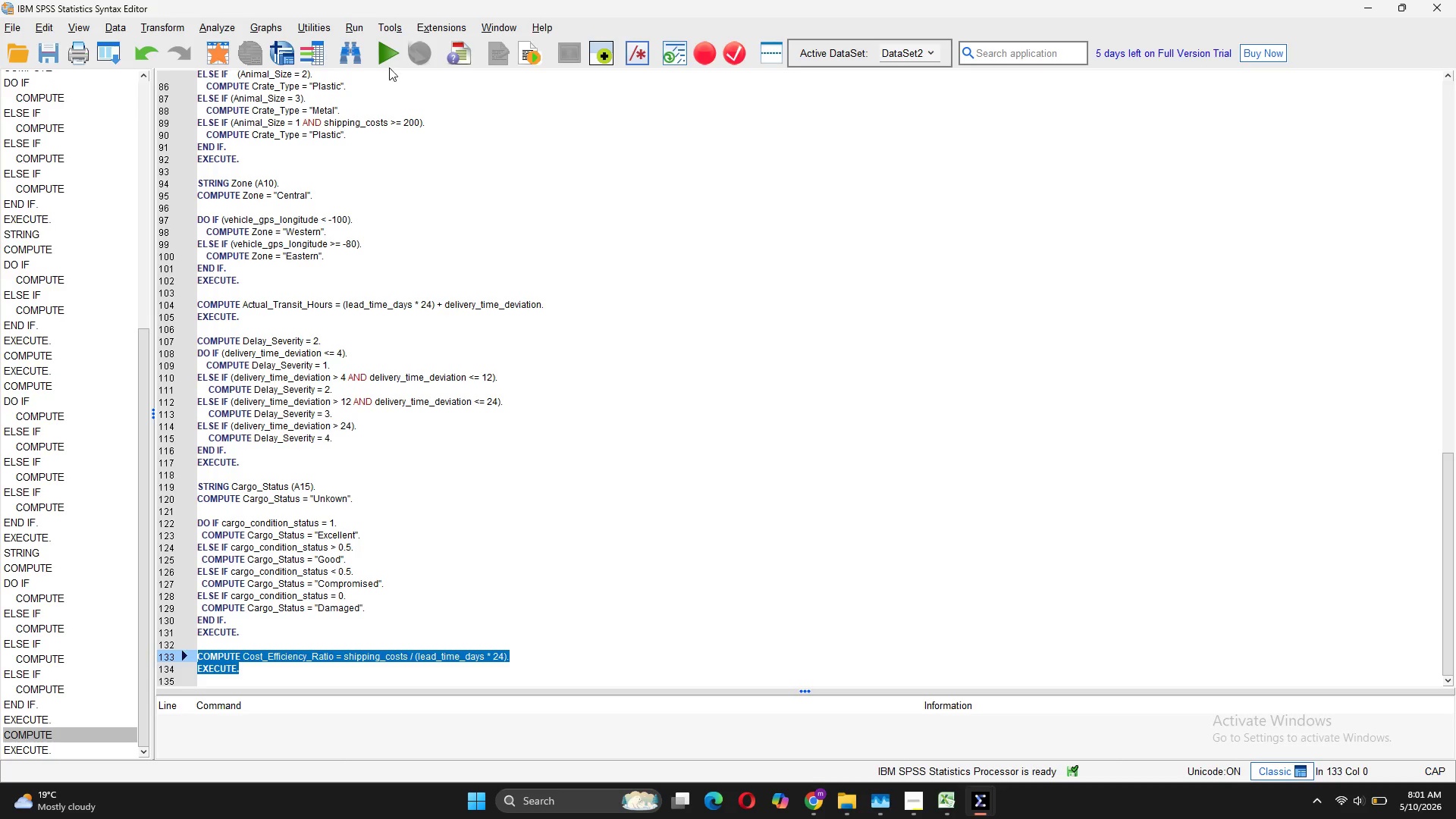 
left_click([389, 56])
 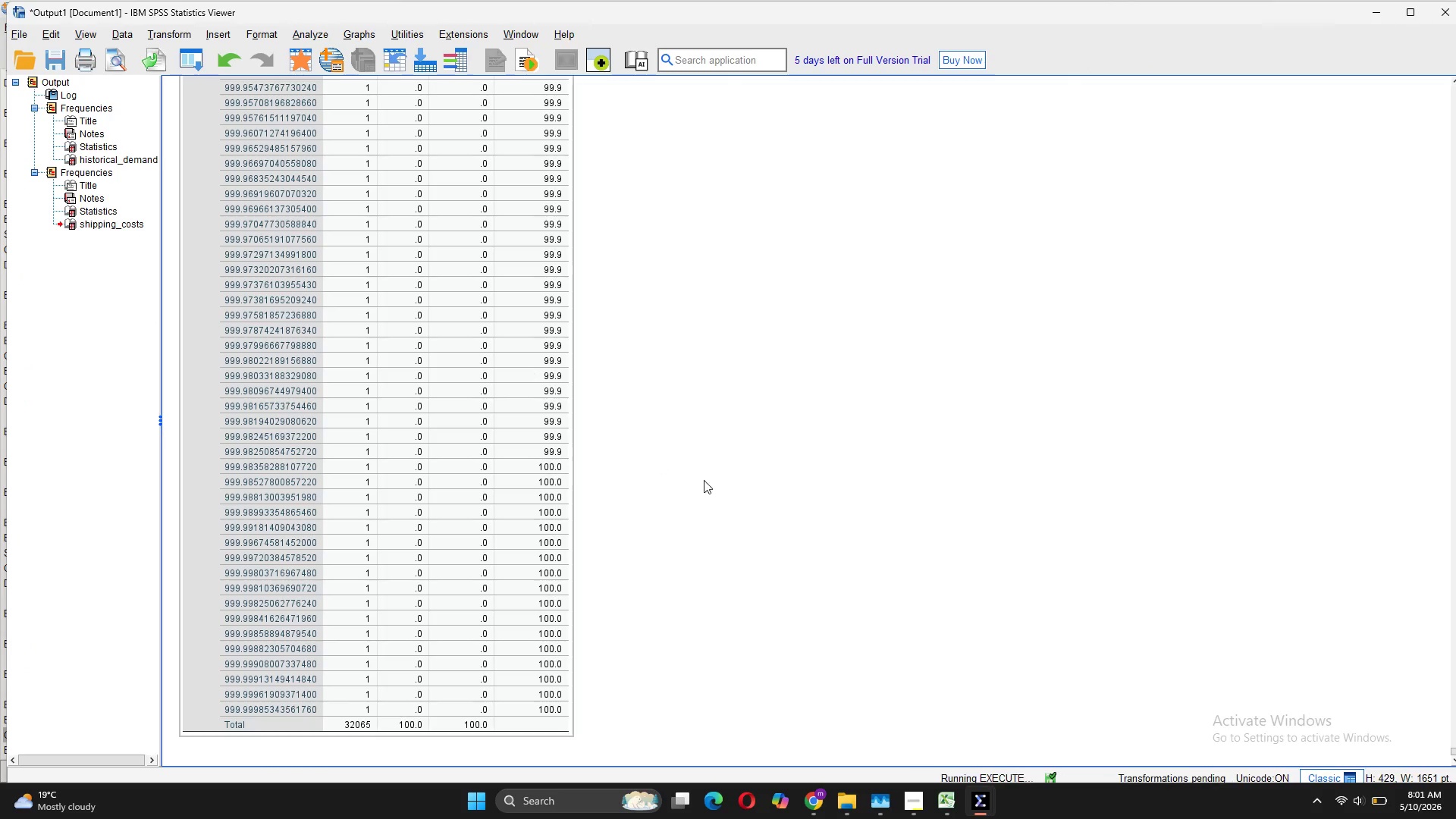 
scroll: coordinate [706, 483], scroll_direction: down, amount: 9.0
 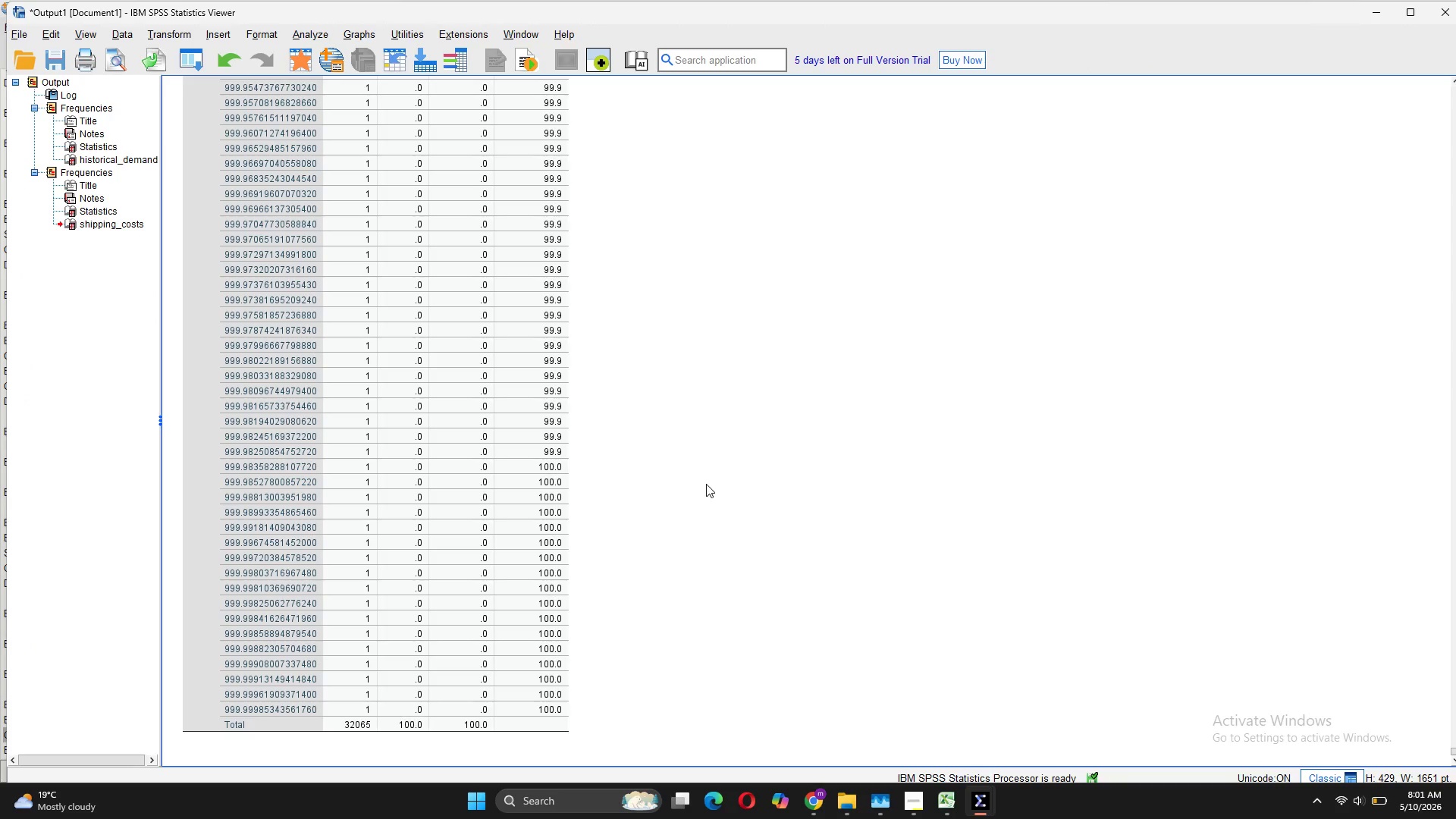 
wait(6.77)
 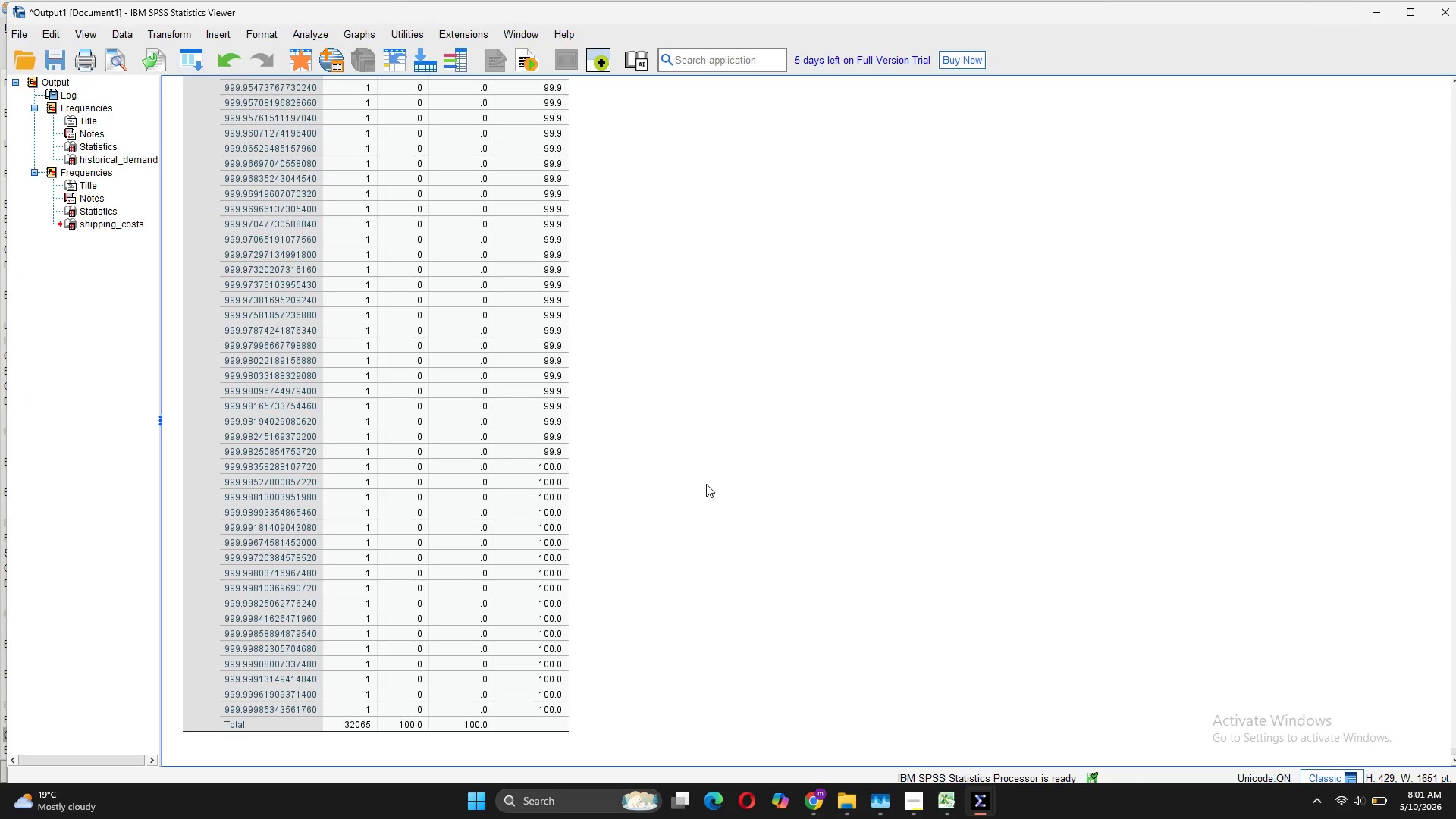 
scroll: coordinate [707, 483], scroll_direction: down, amount: 7.0
 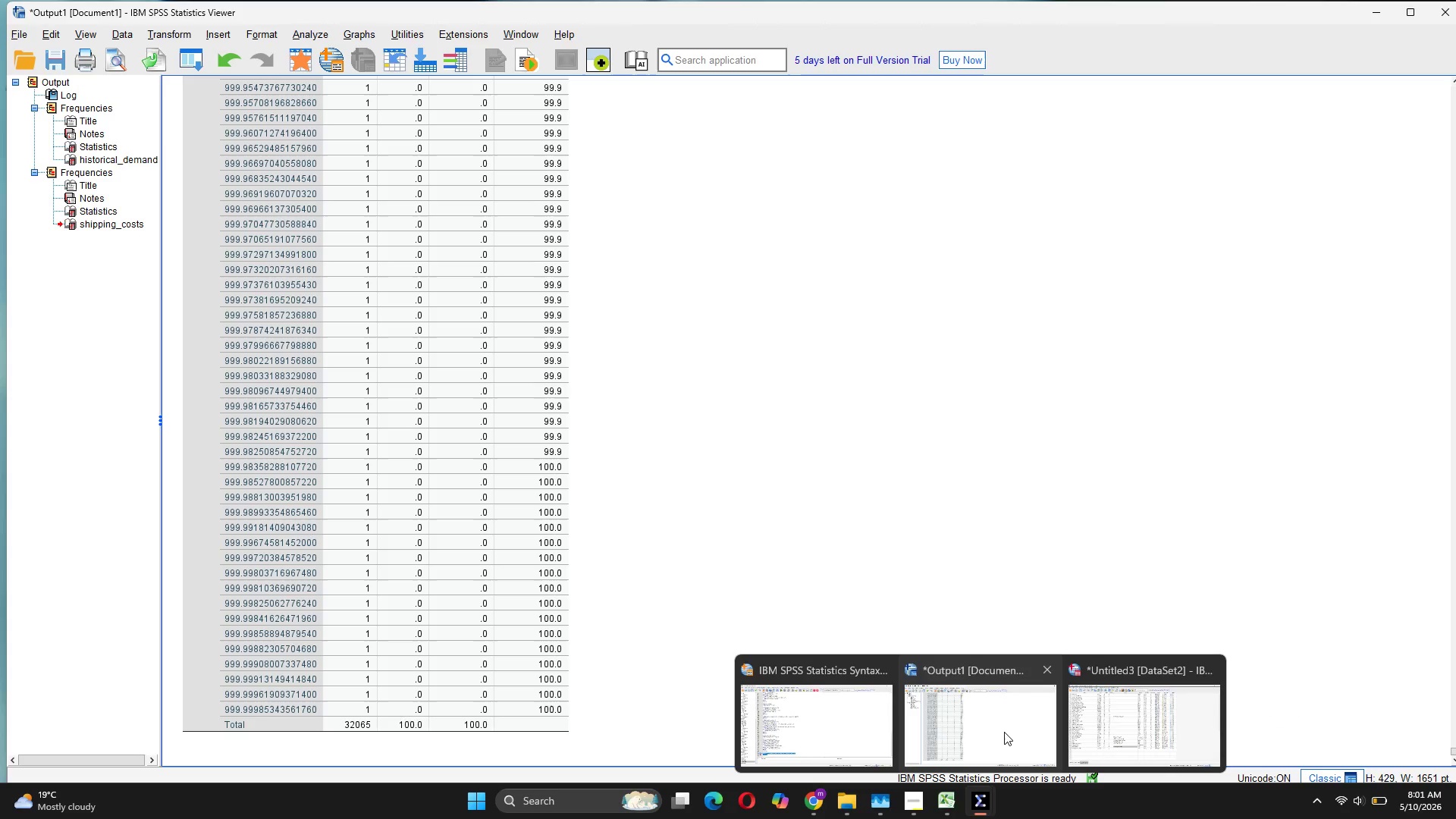 
wait(5.96)
 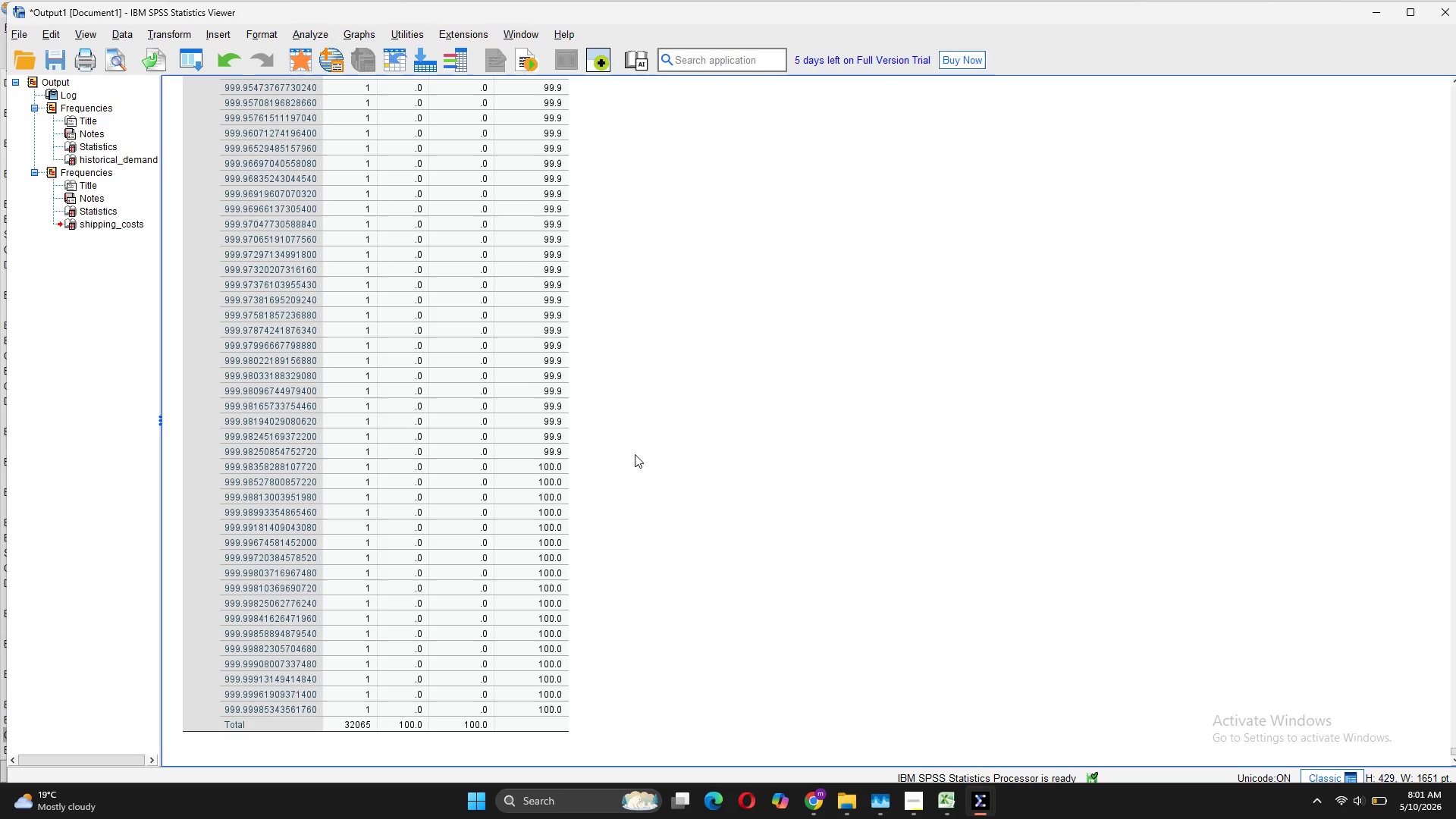 
left_click([321, 660])
 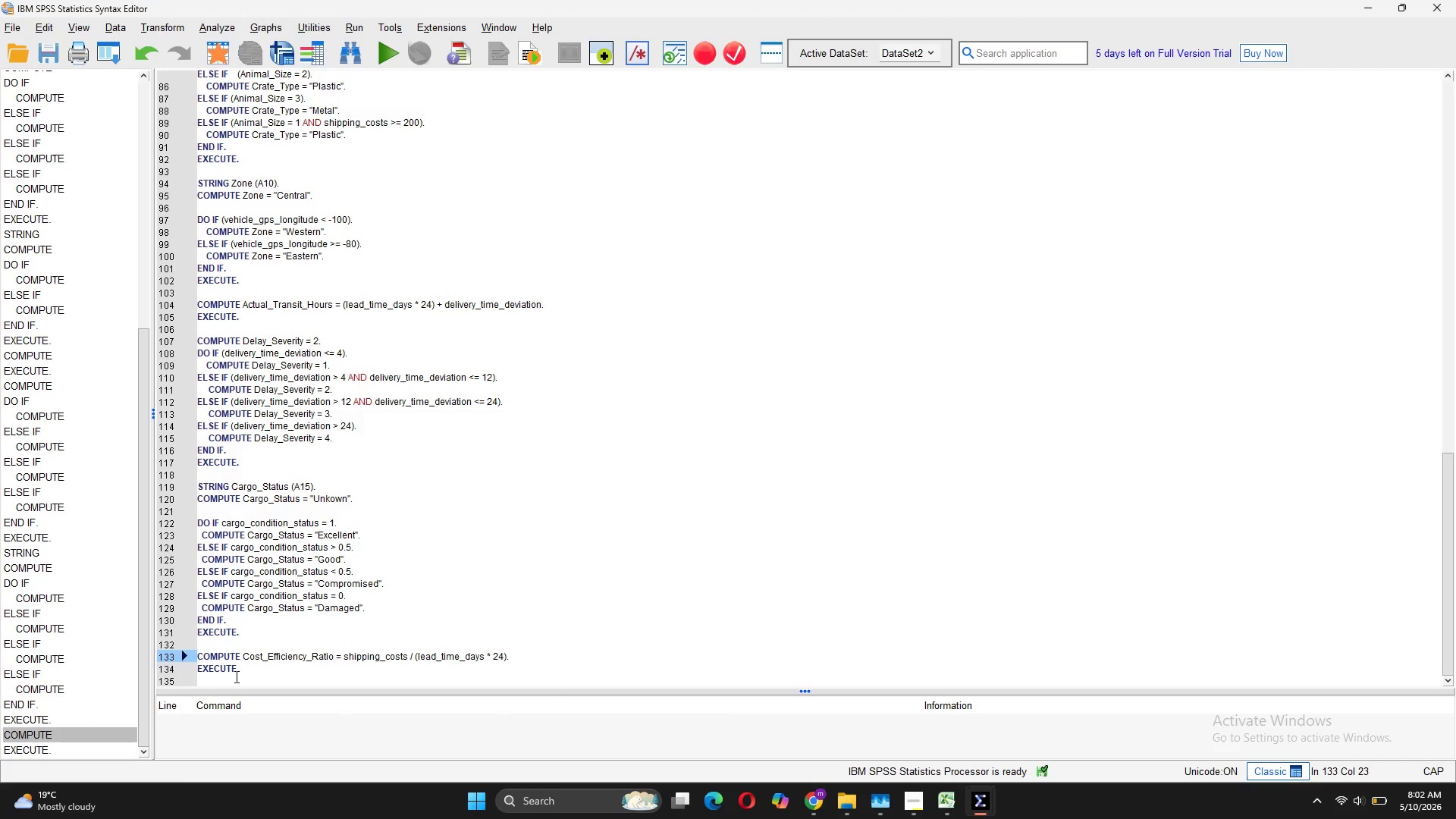 
left_click([246, 672])
 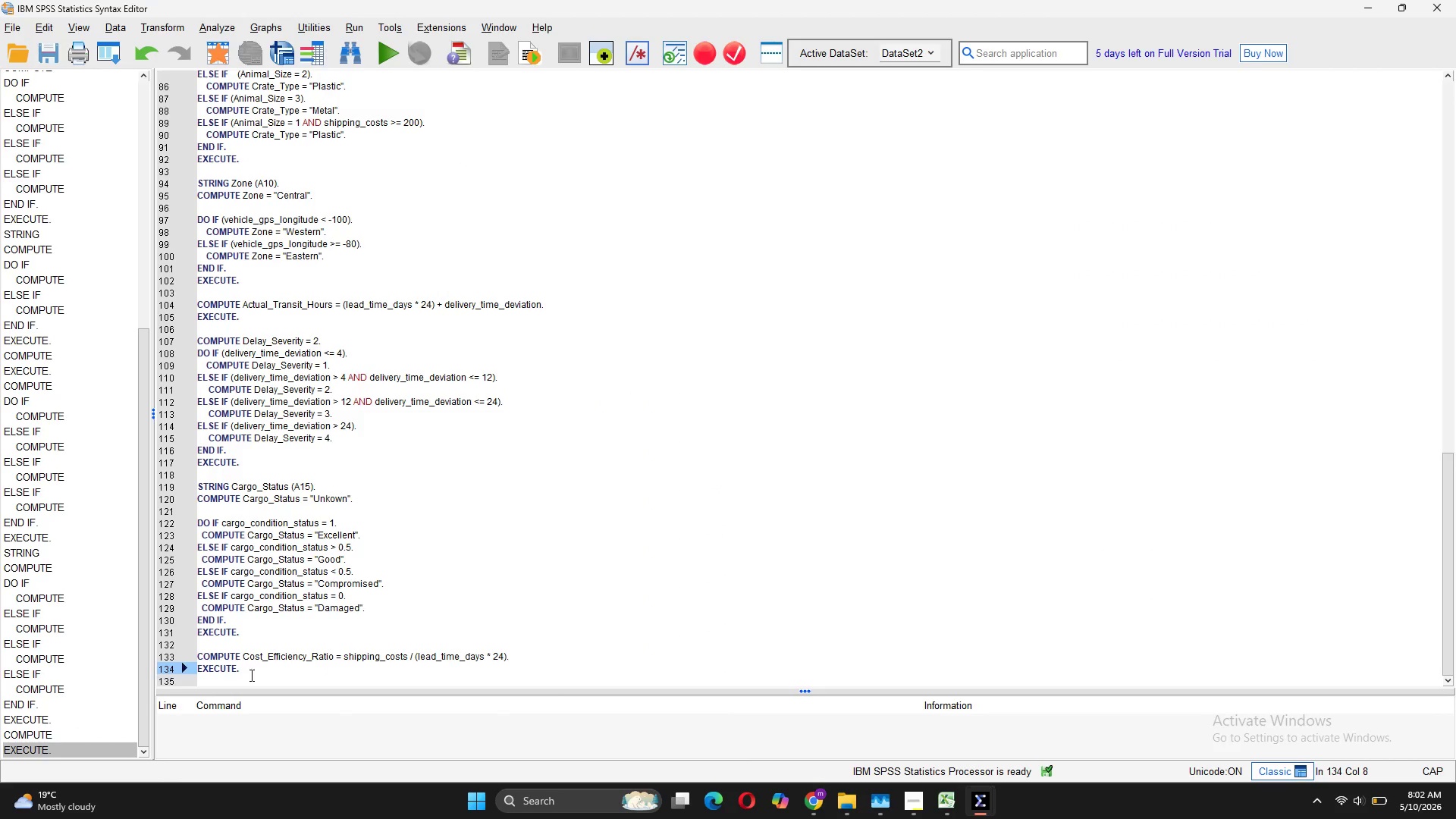 
key(Enter)
 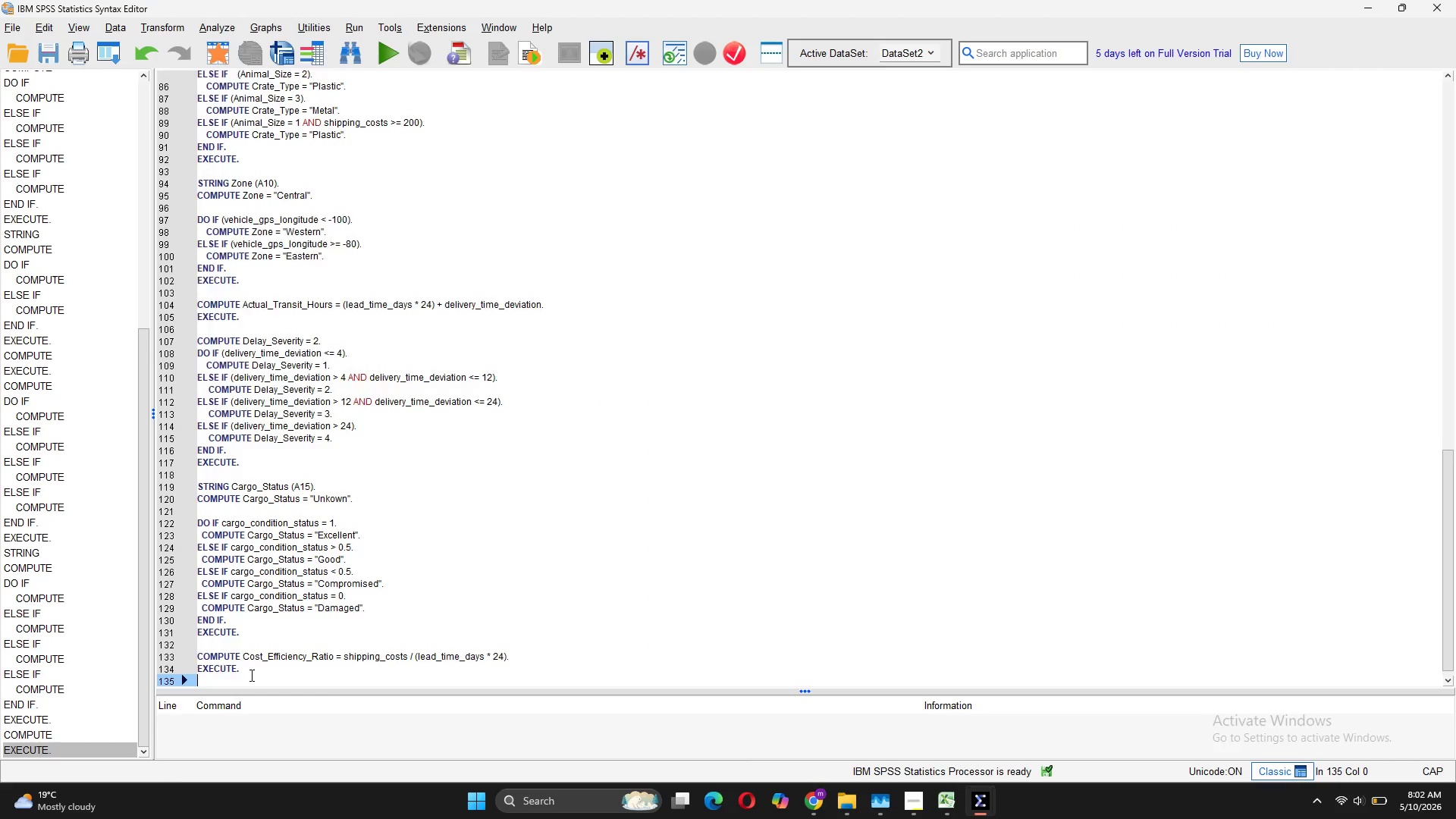 
key(Enter)
 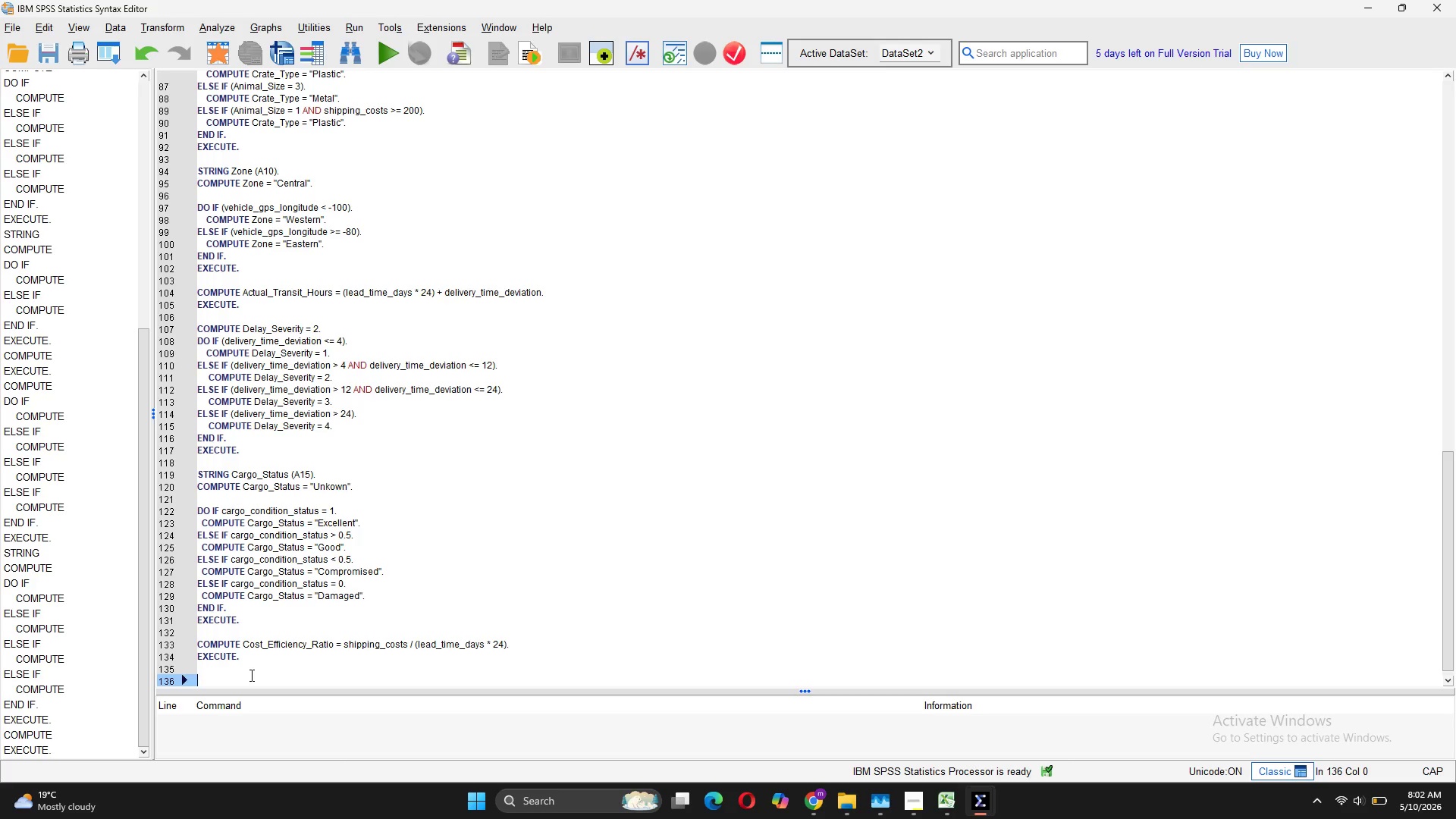 
type(VARIABLE LABELS Cost)
 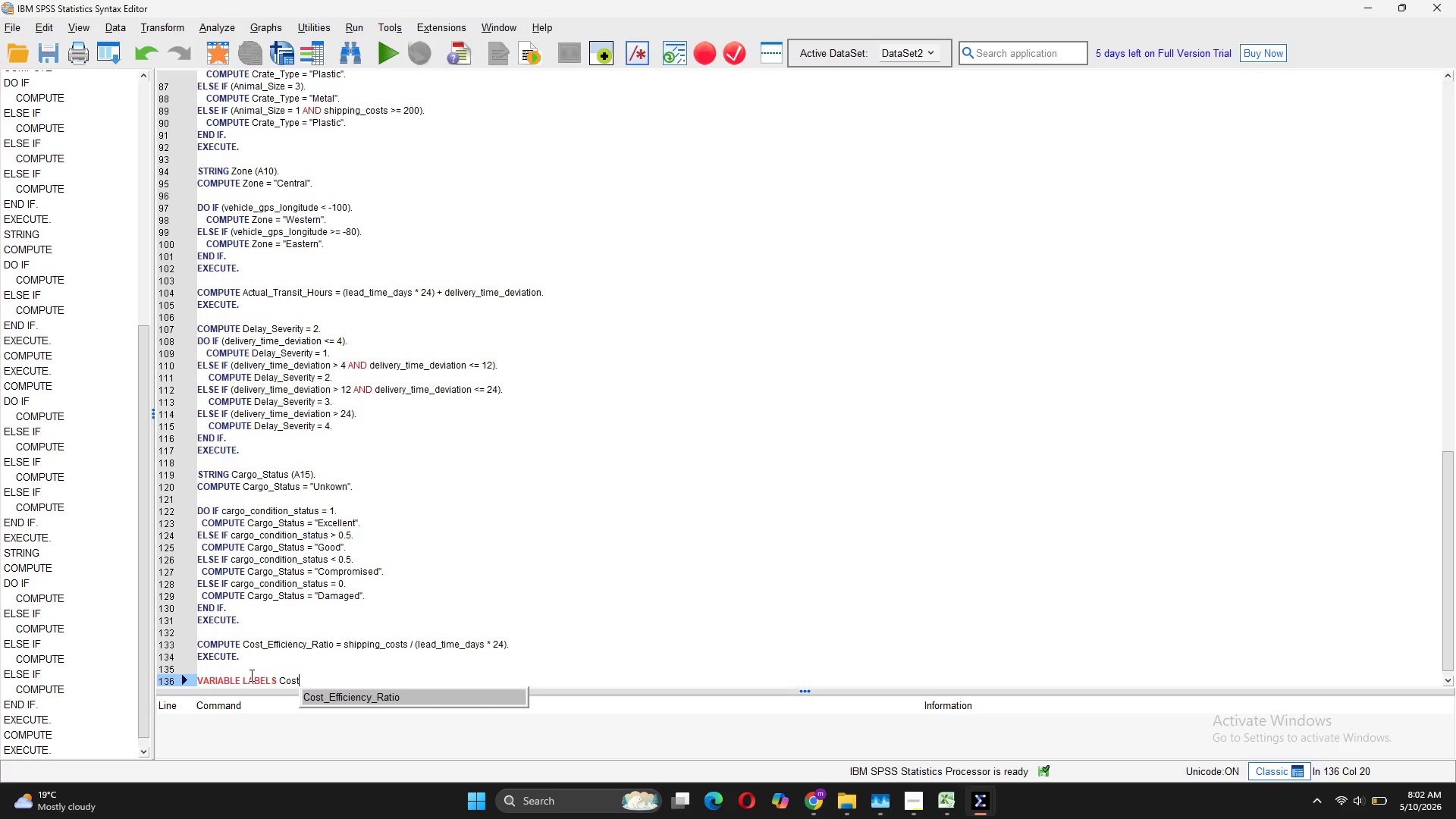 
wait(8.19)
 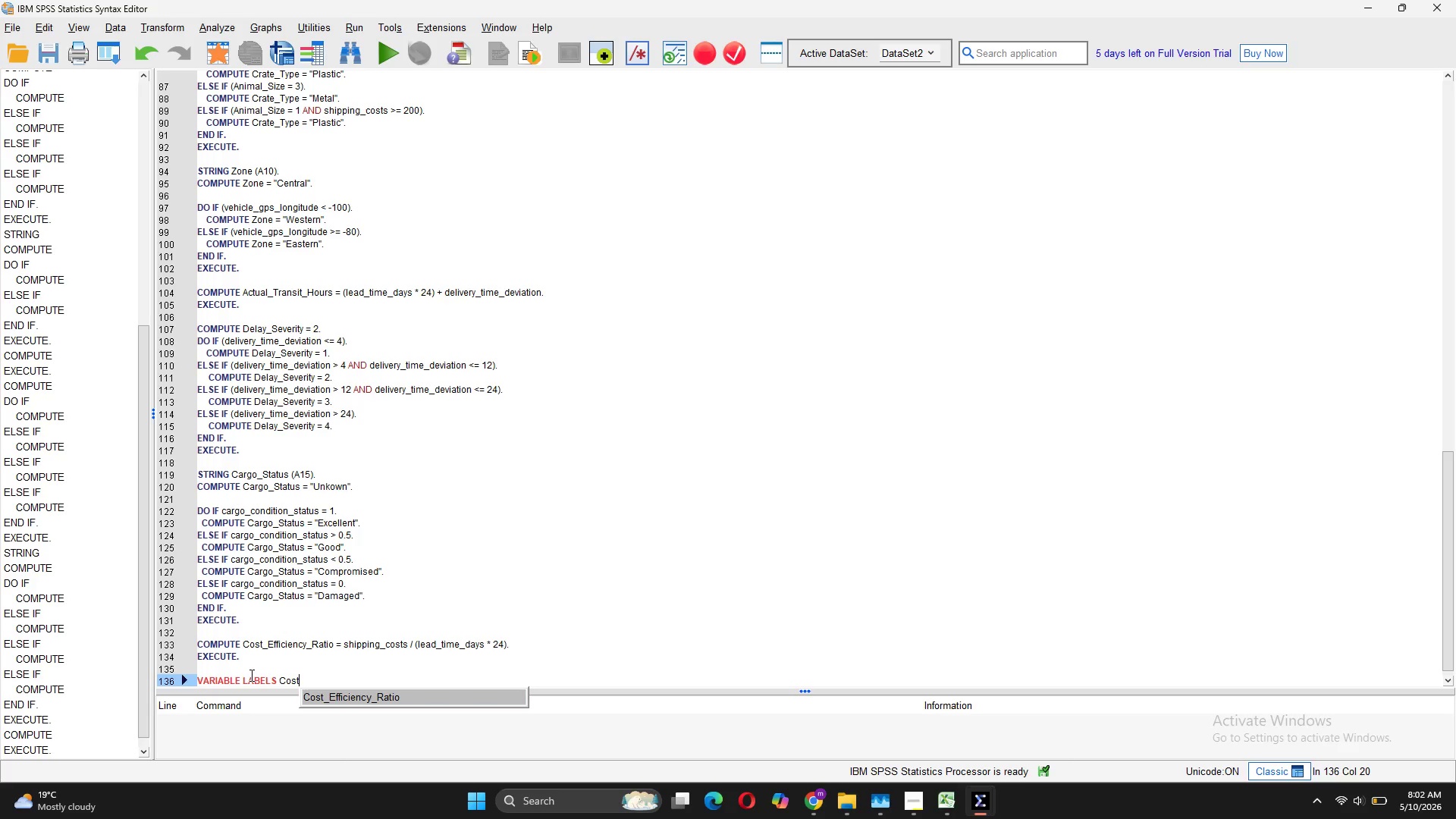 
key(Backspace)
 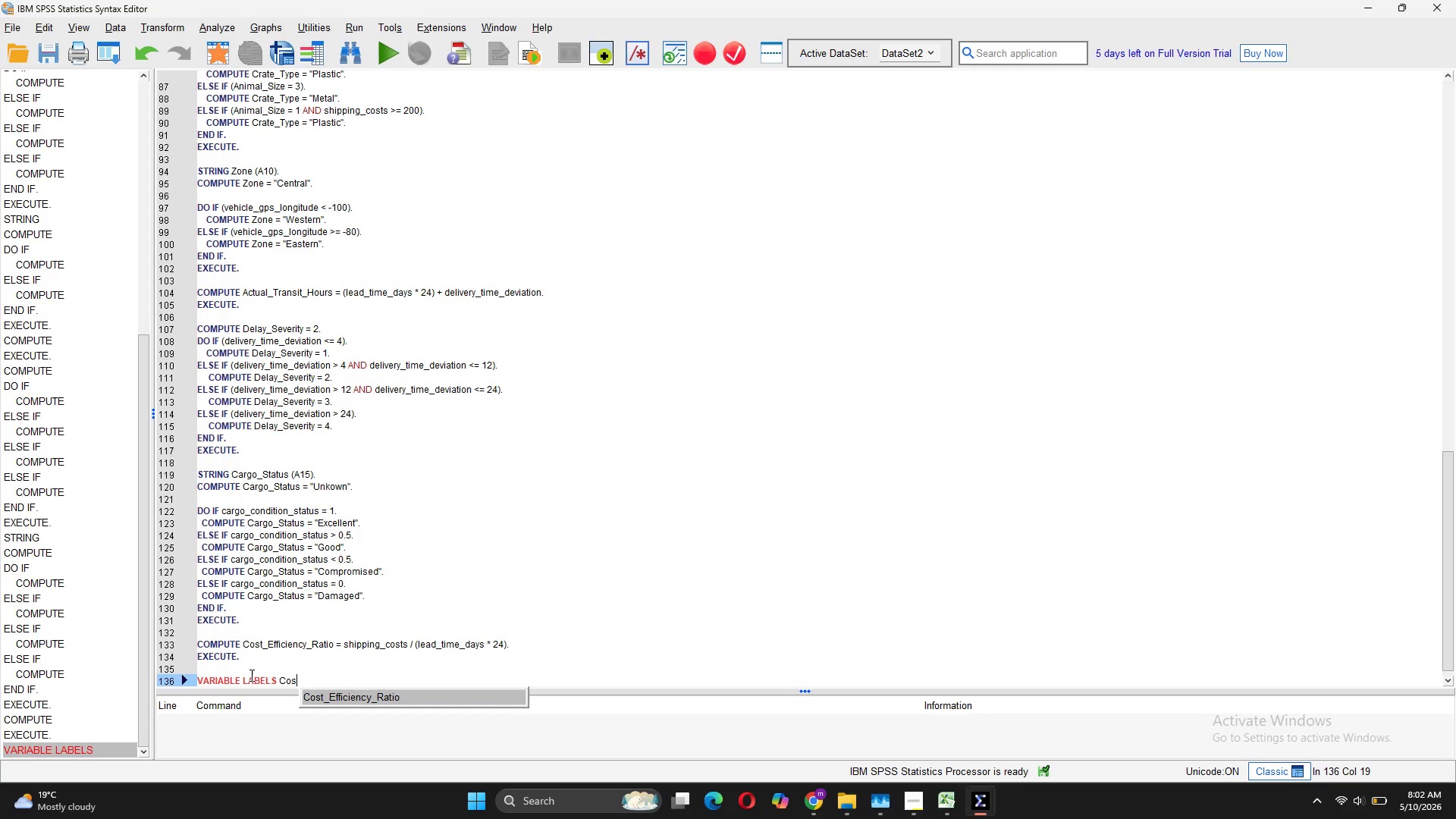 
key(Backspace)
 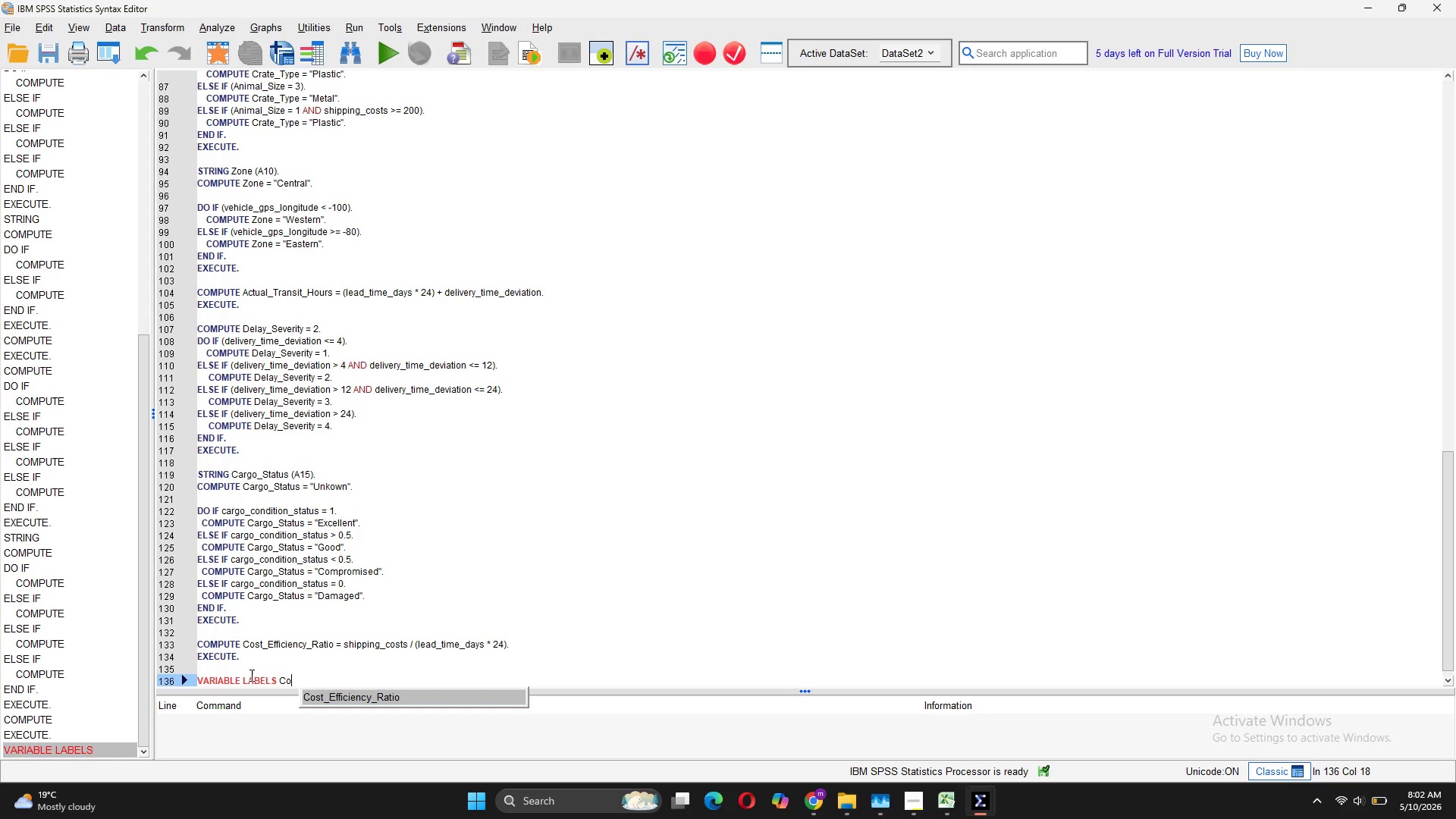 
hold_key(key=Backspace, duration=0.69)
 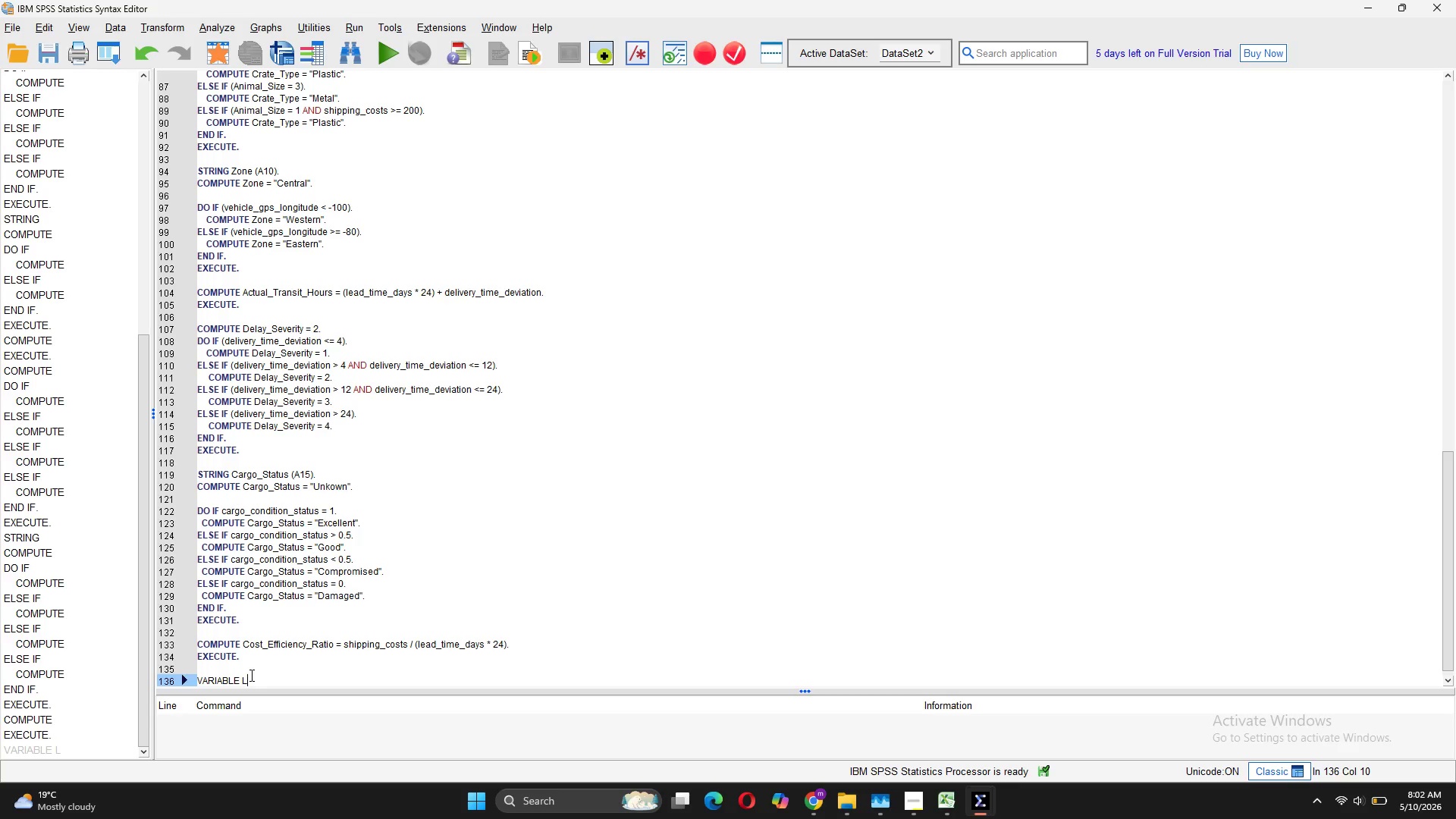 
key(Backspace)
 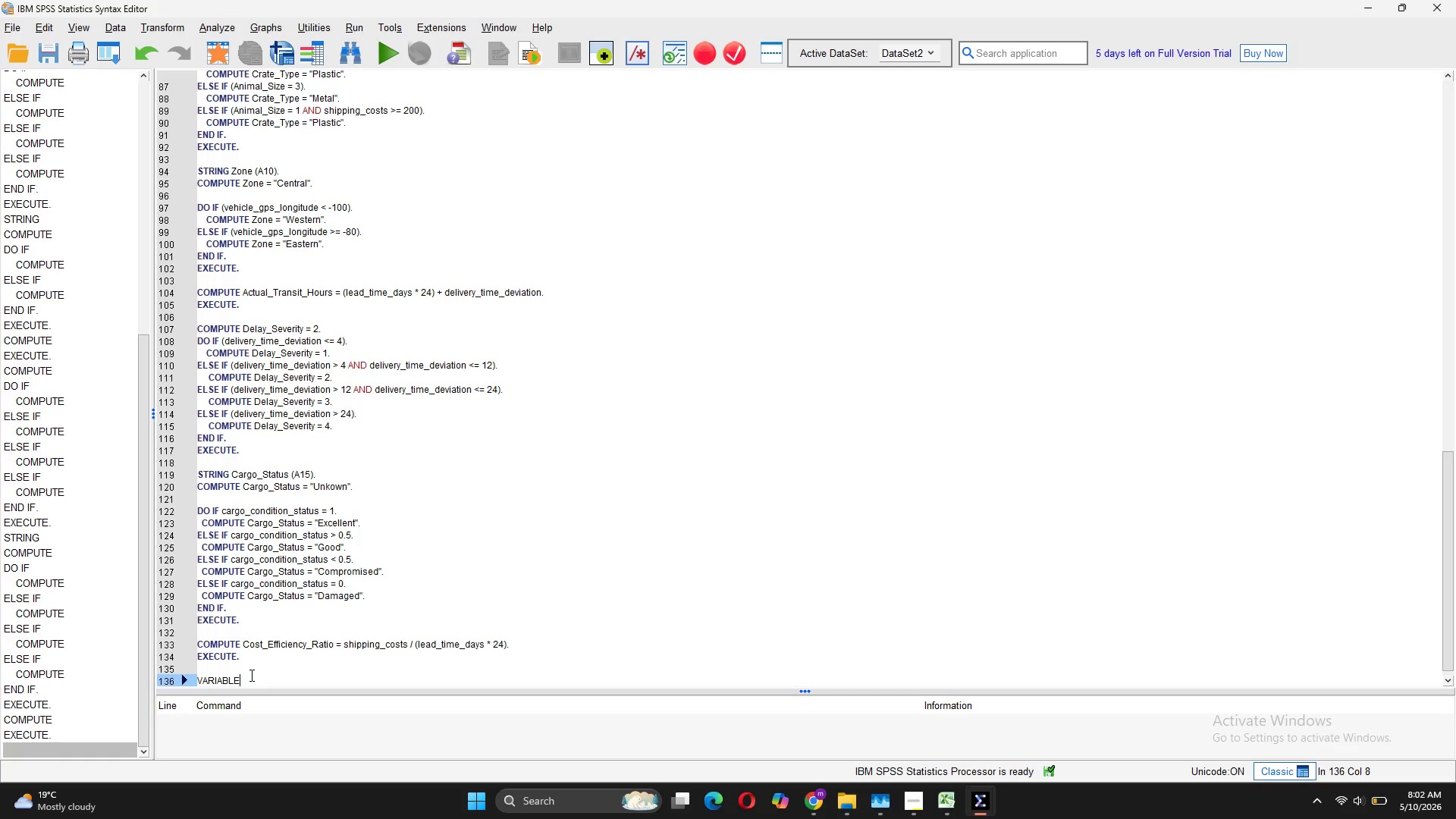 
key(Backspace)
 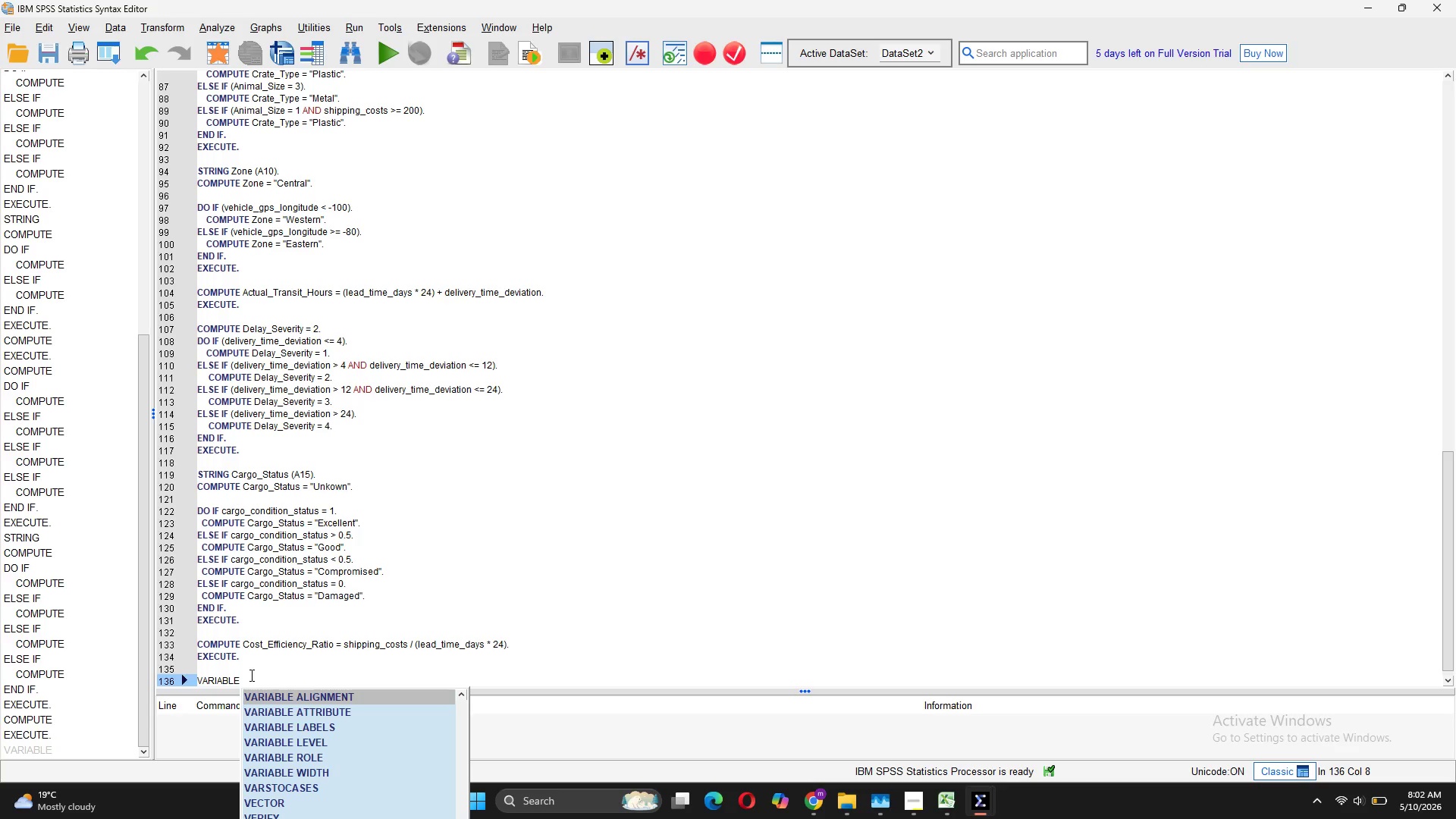 
key(Backspace)
 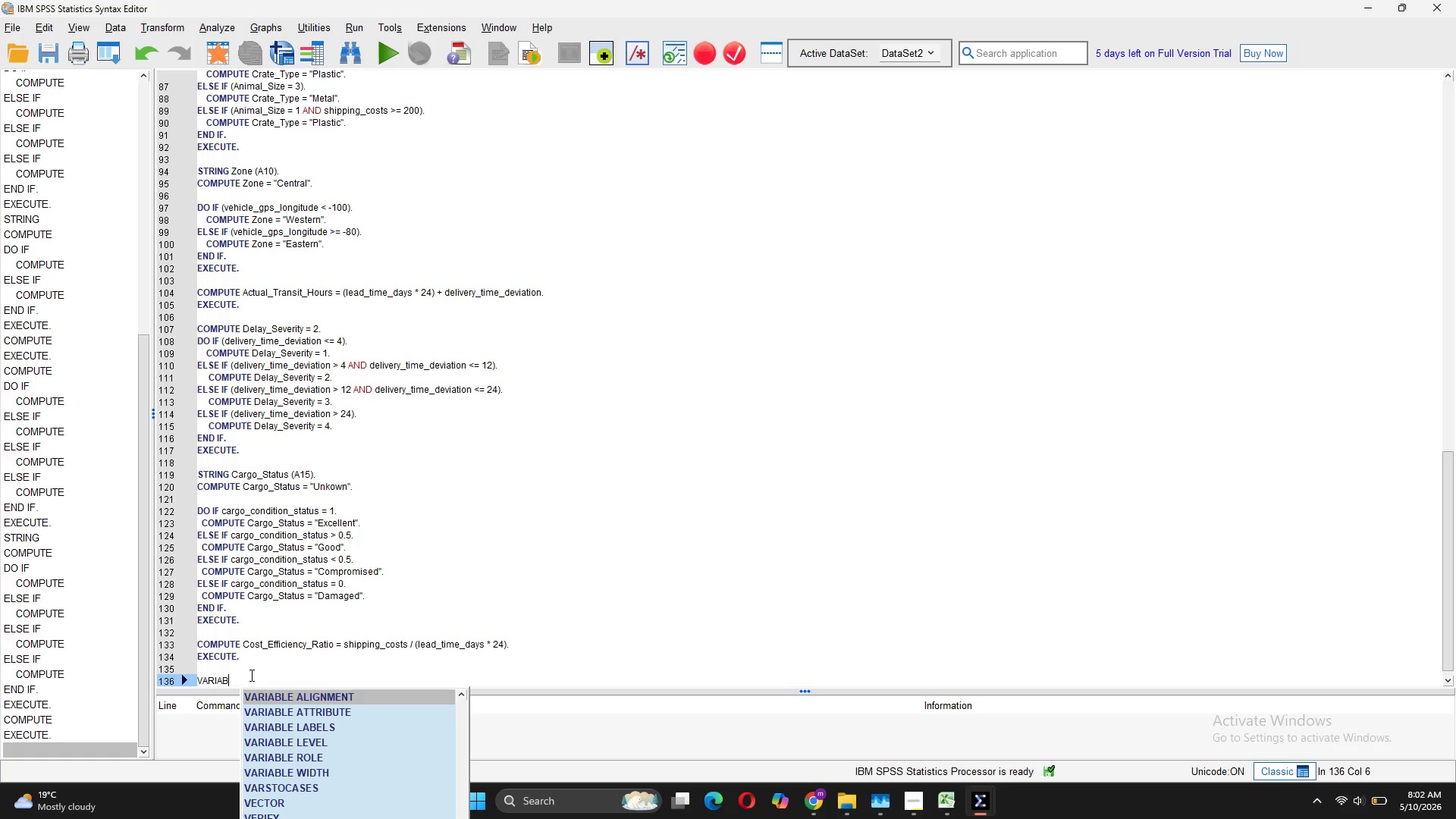 
key(Backspace)
 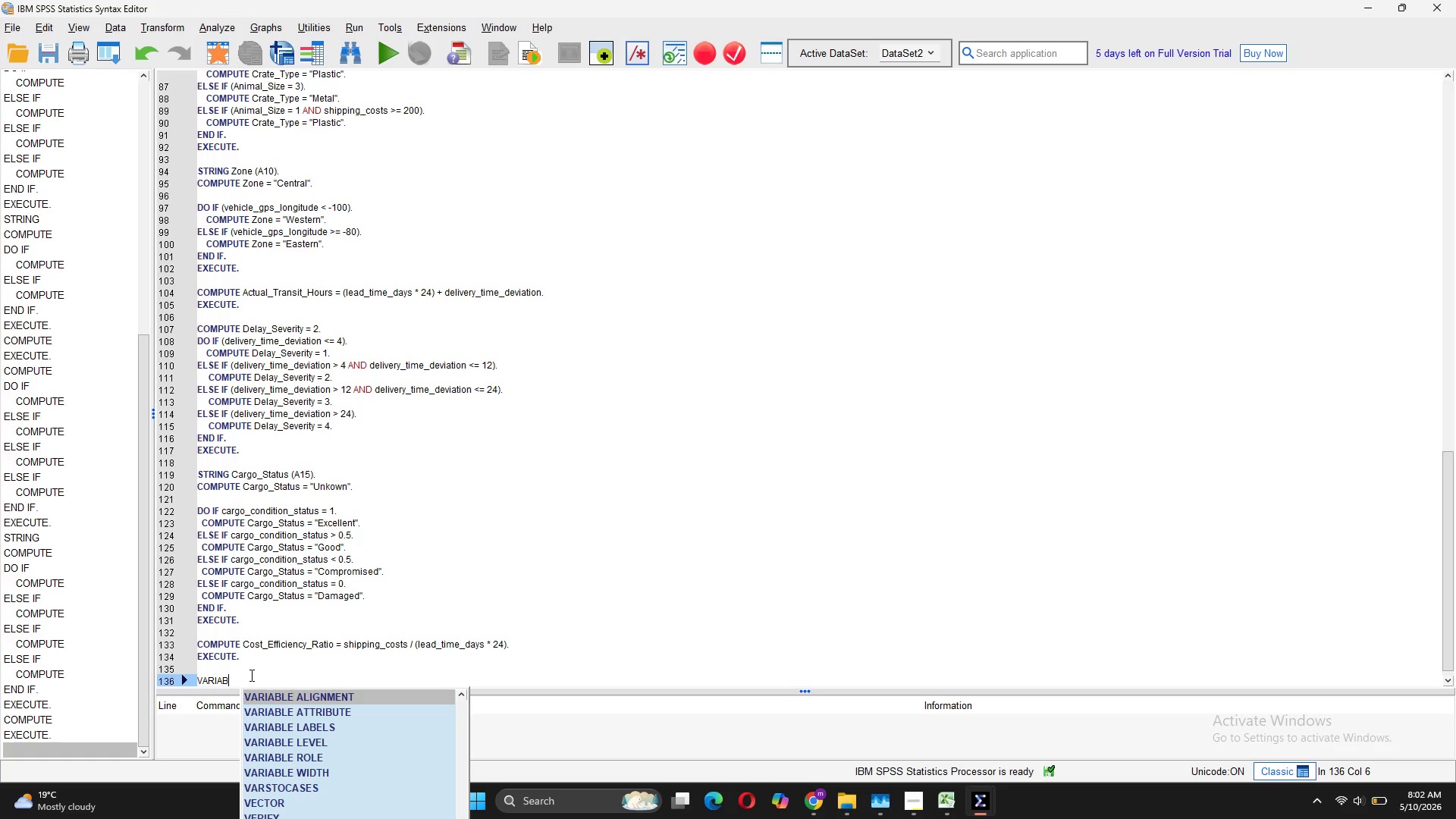 
key(Backspace)
 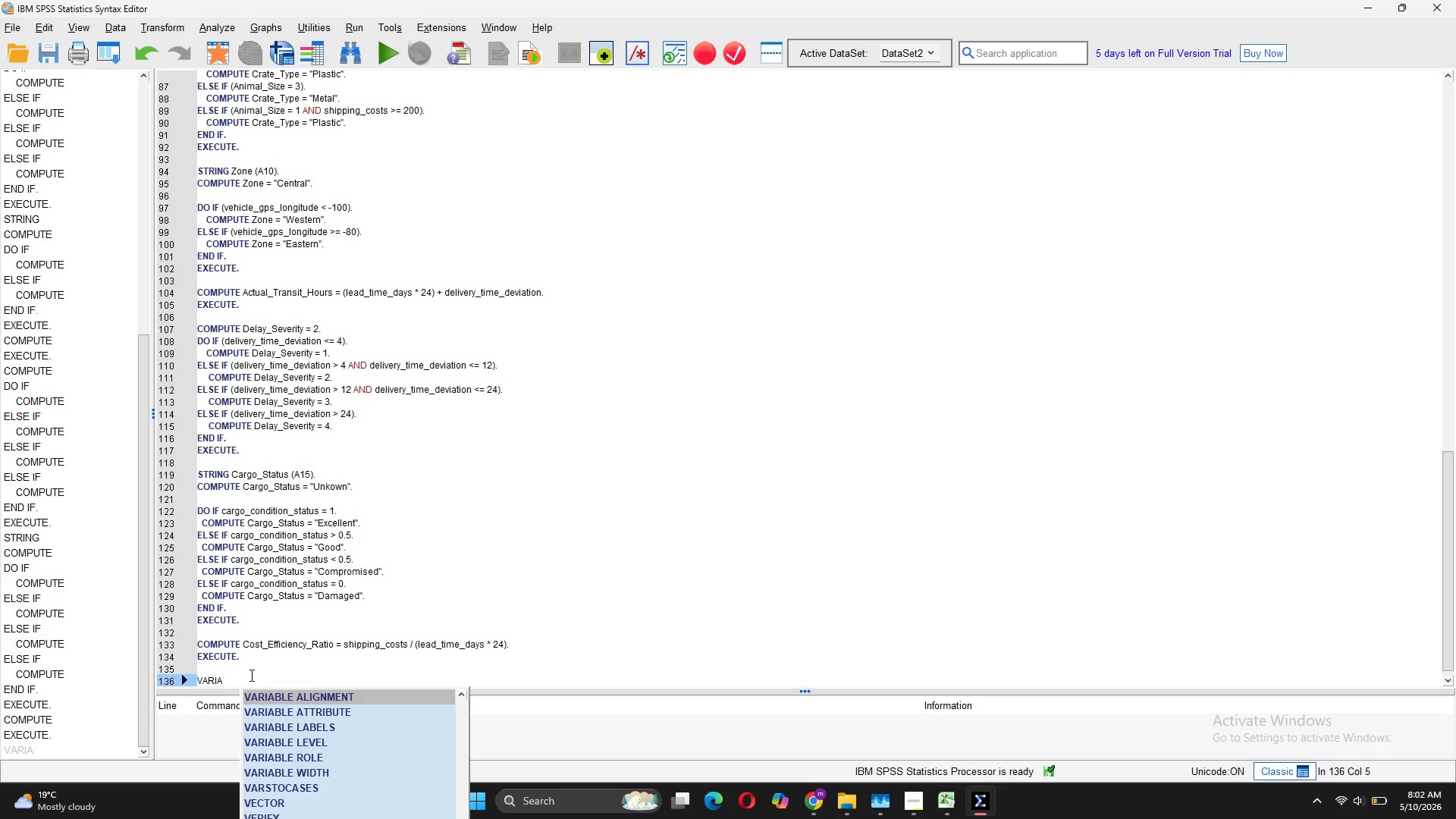 
wait(6.14)
 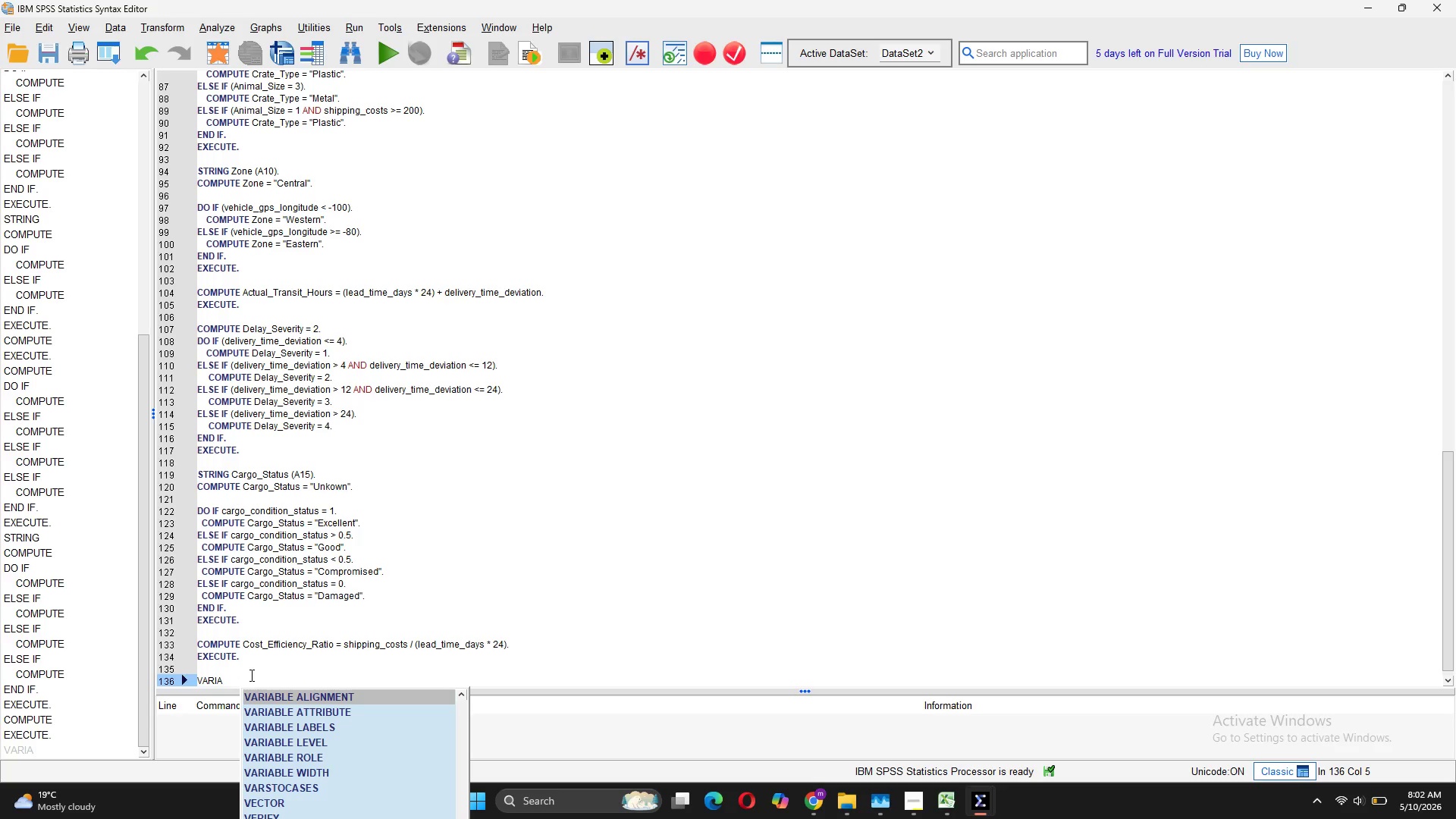 
type(;)
key(Backspace)
type(l)
key(Tab)
key(Backspace)
key(Backspace)
key(Backspace)
key(Backspace)
key(Backspace)
type(LABELS )
 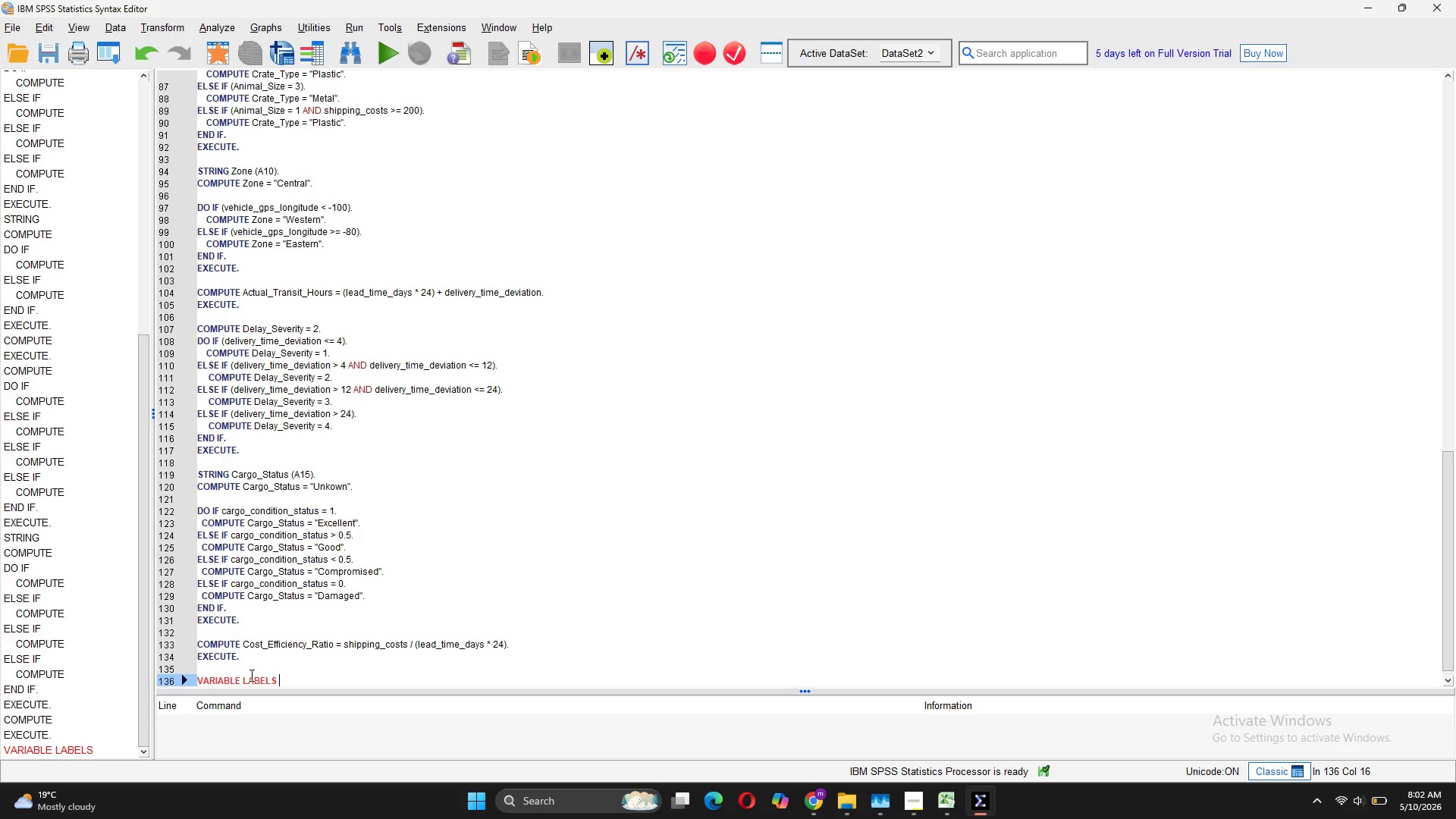 
wait(7.06)
 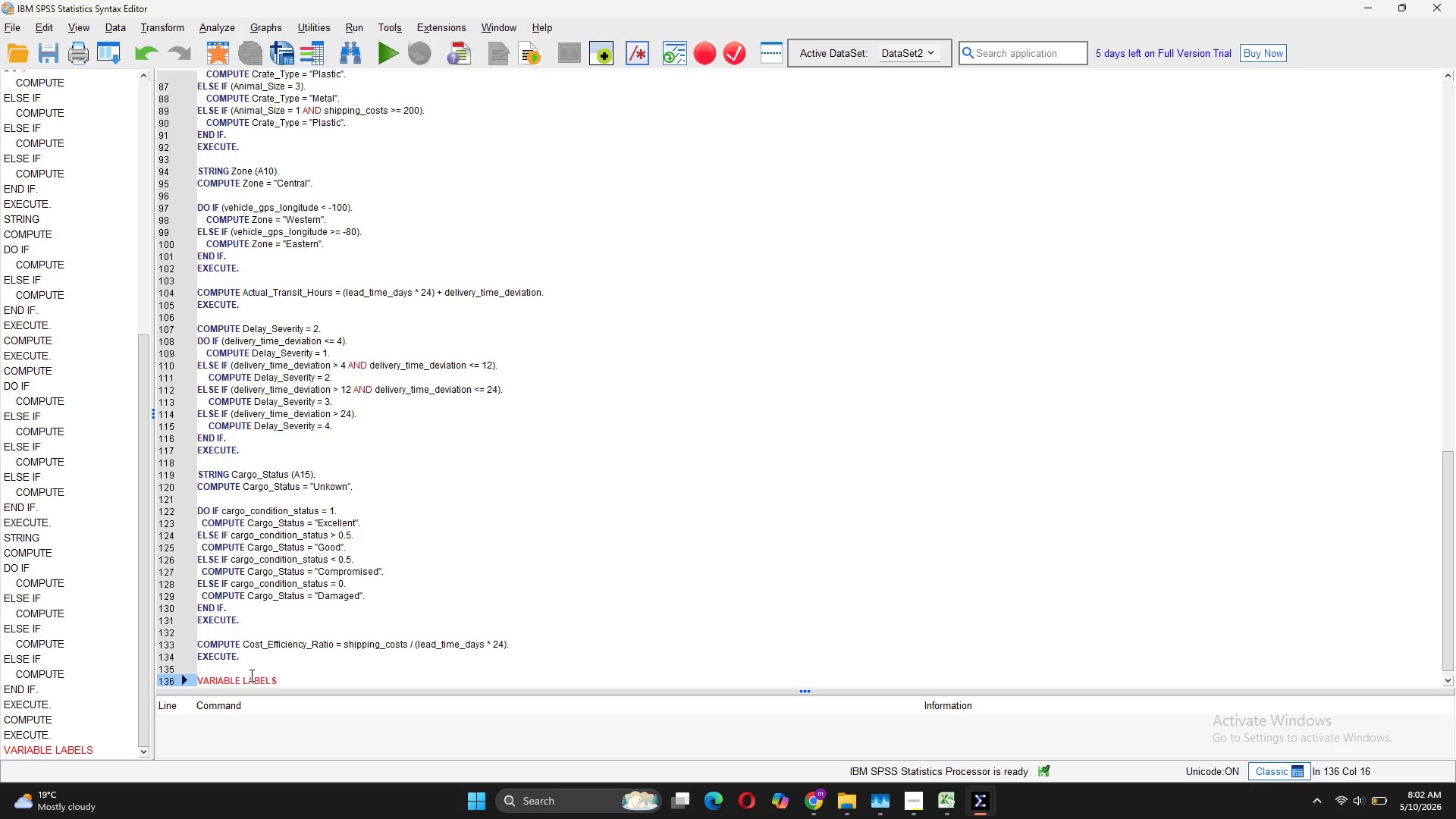 
left_click_drag(start_coordinate=[281, 684], to_coordinate=[194, 681])
 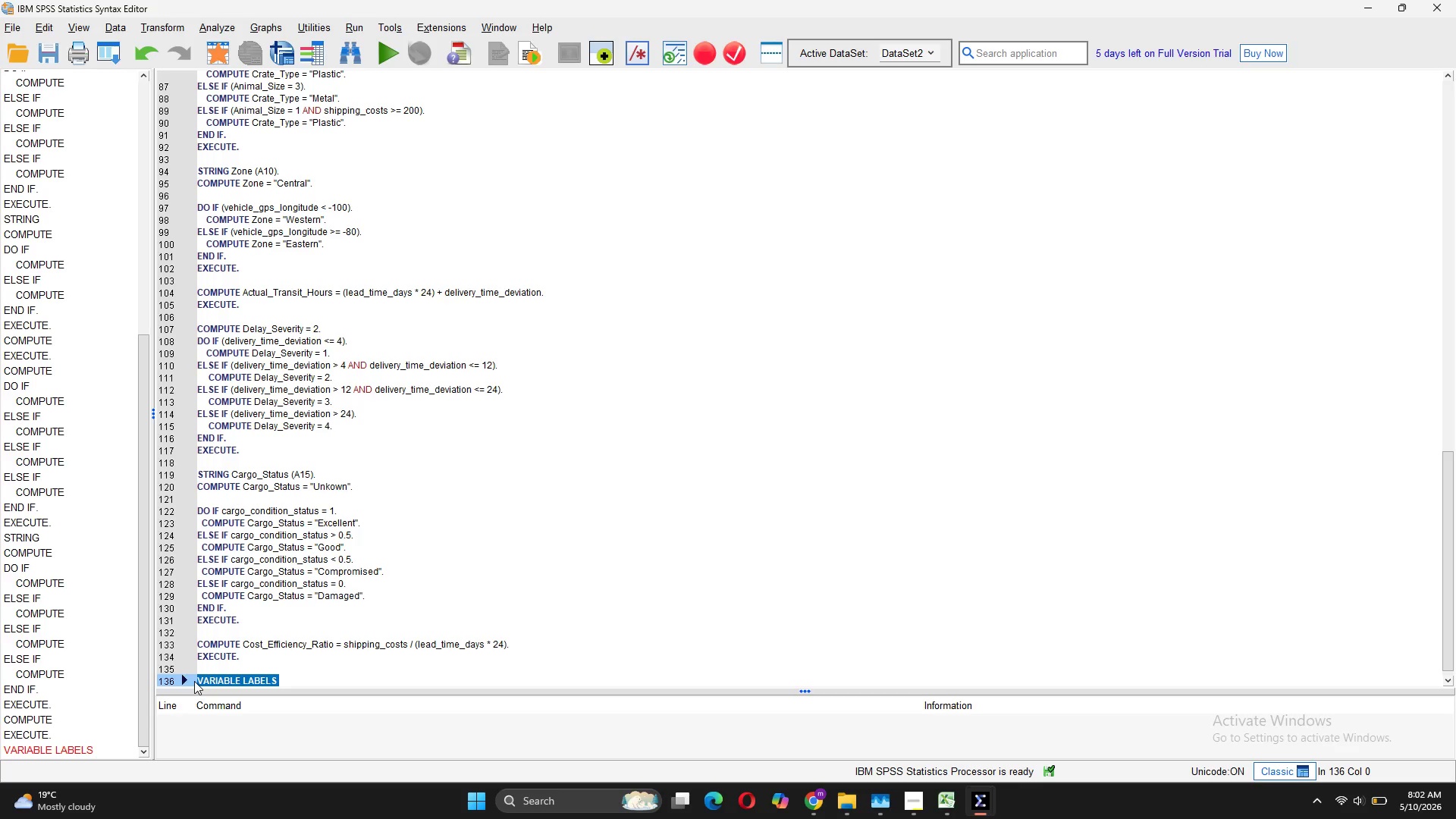 
type(Compute )
 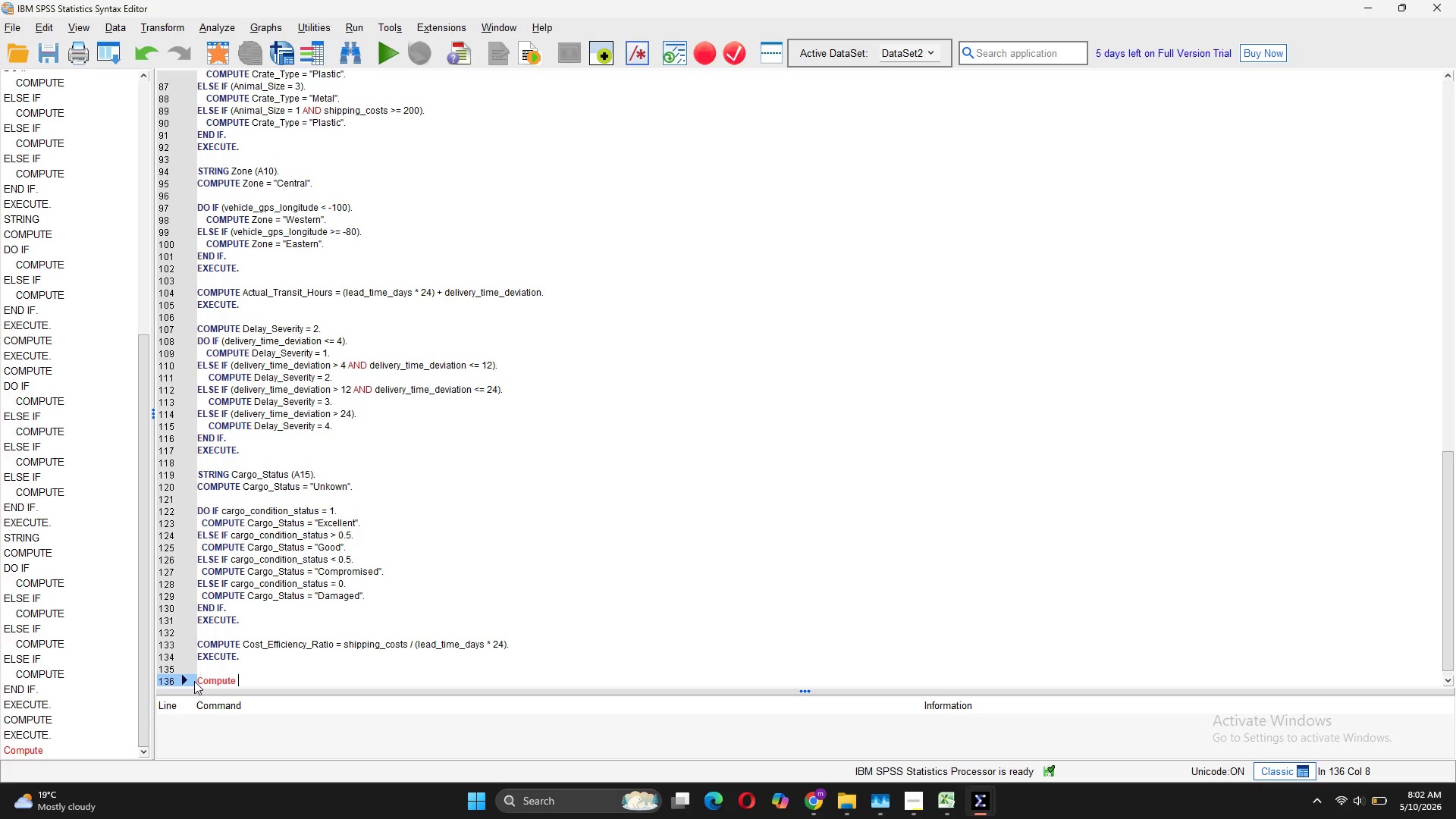 
type(High_rISK_fLAG)
key(Backspace)
key(Backspace)
key(Backspace)
key(Backspace)
key(Backspace)
key(Backspace)
key(Backspace)
key(Backspace)
key(Backspace)
type(Ris_Flag)
 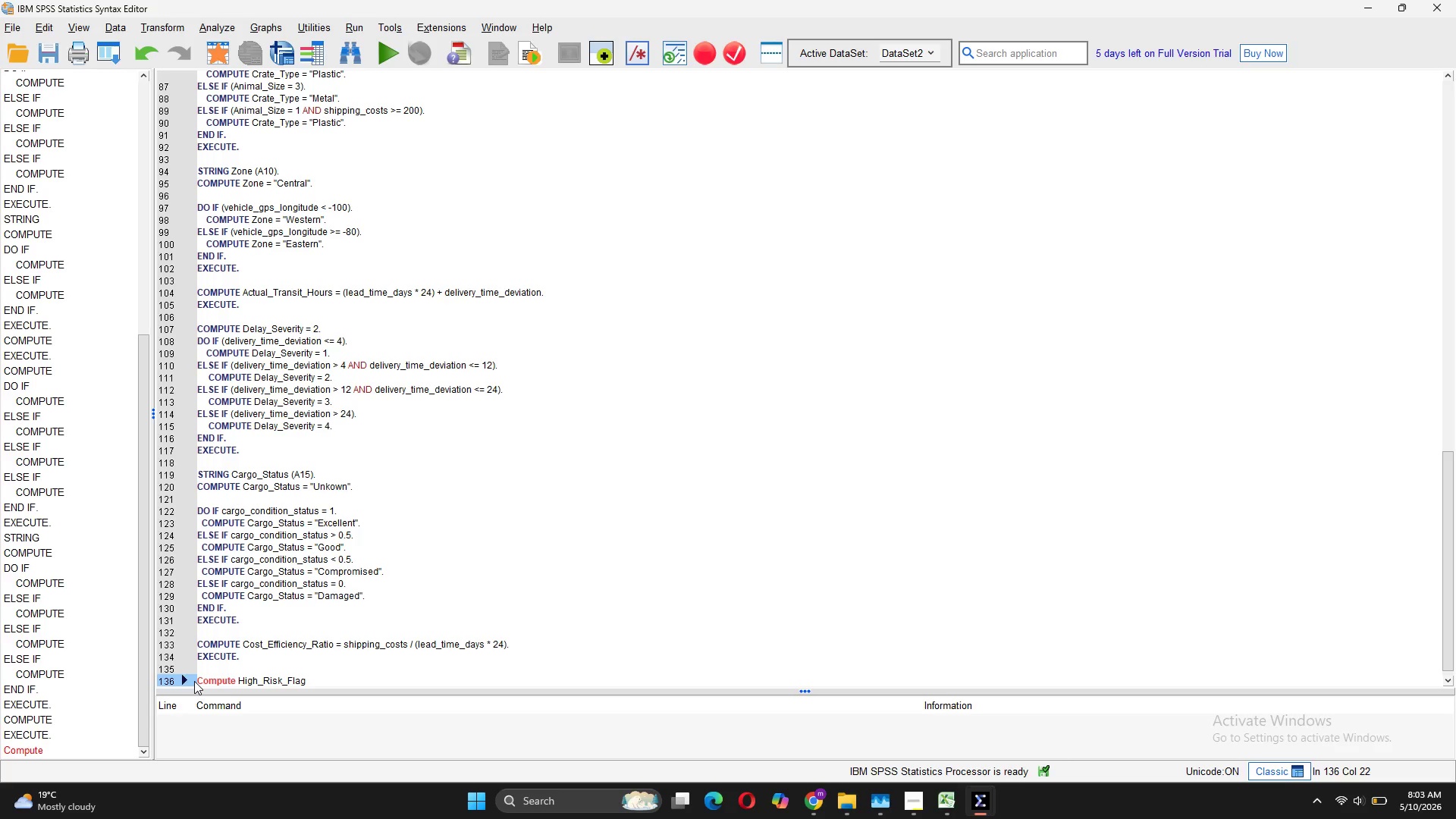 
 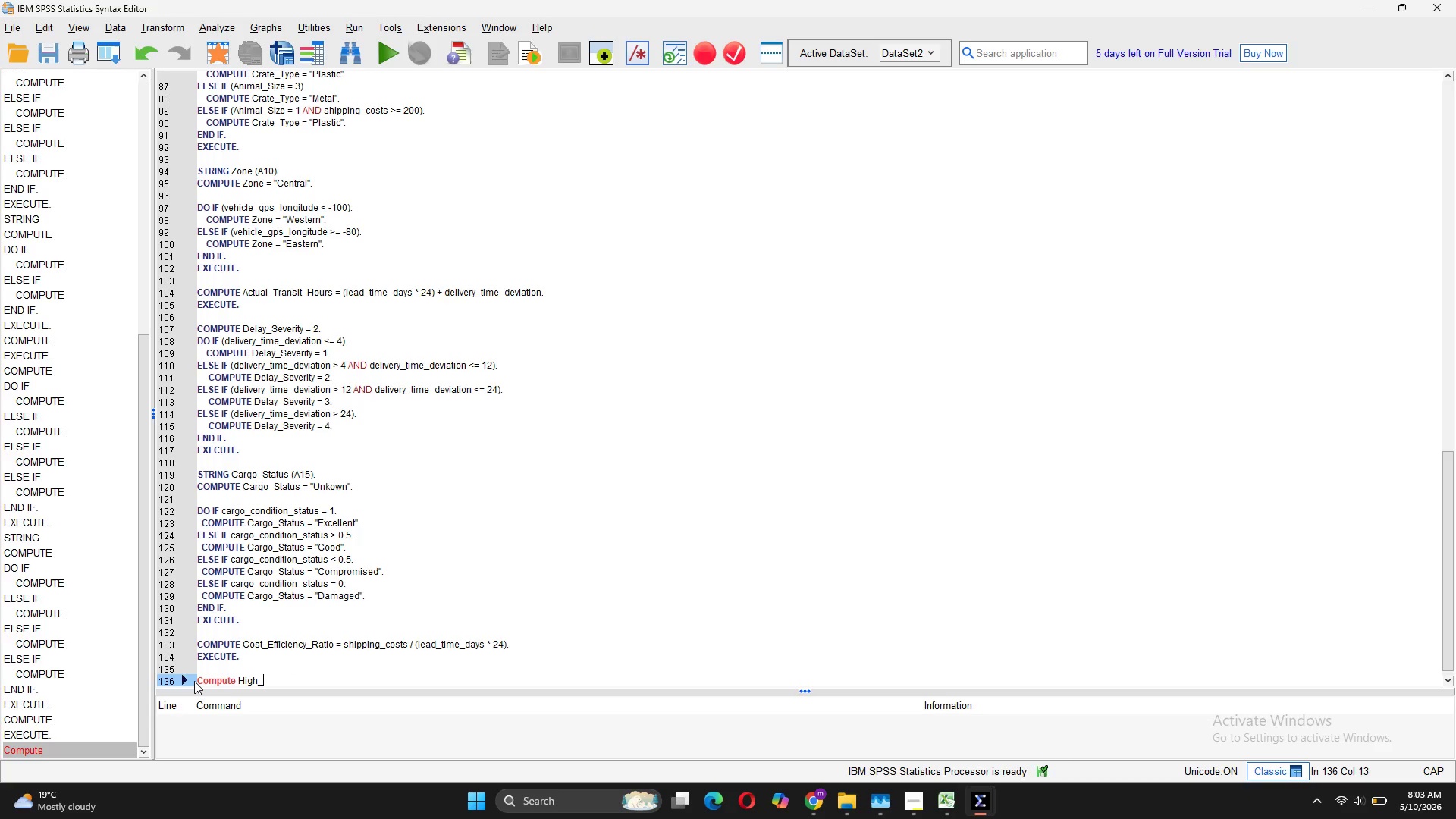 
hold_key(key=K, duration=13.72)
 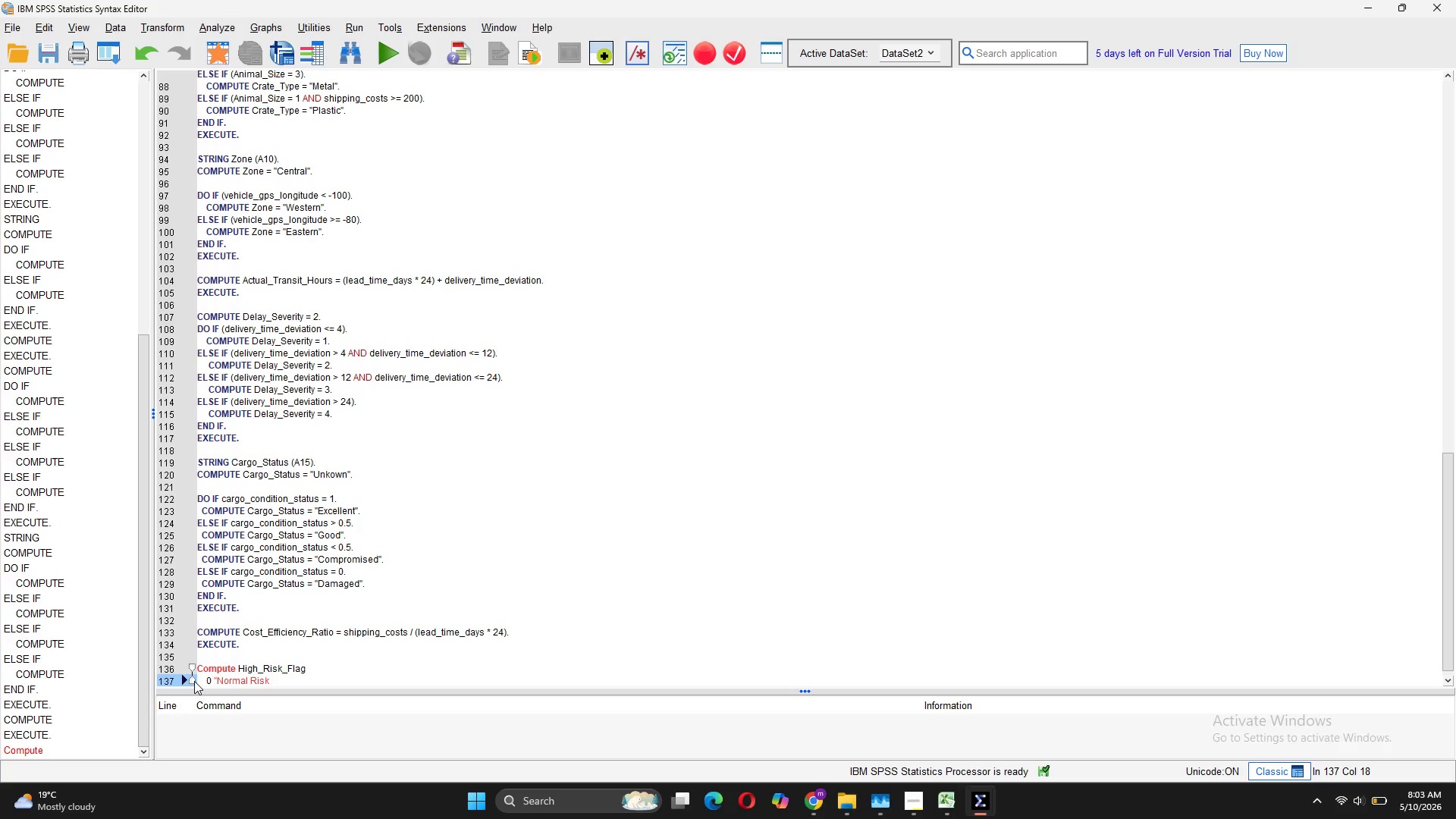 
key(Enter)
 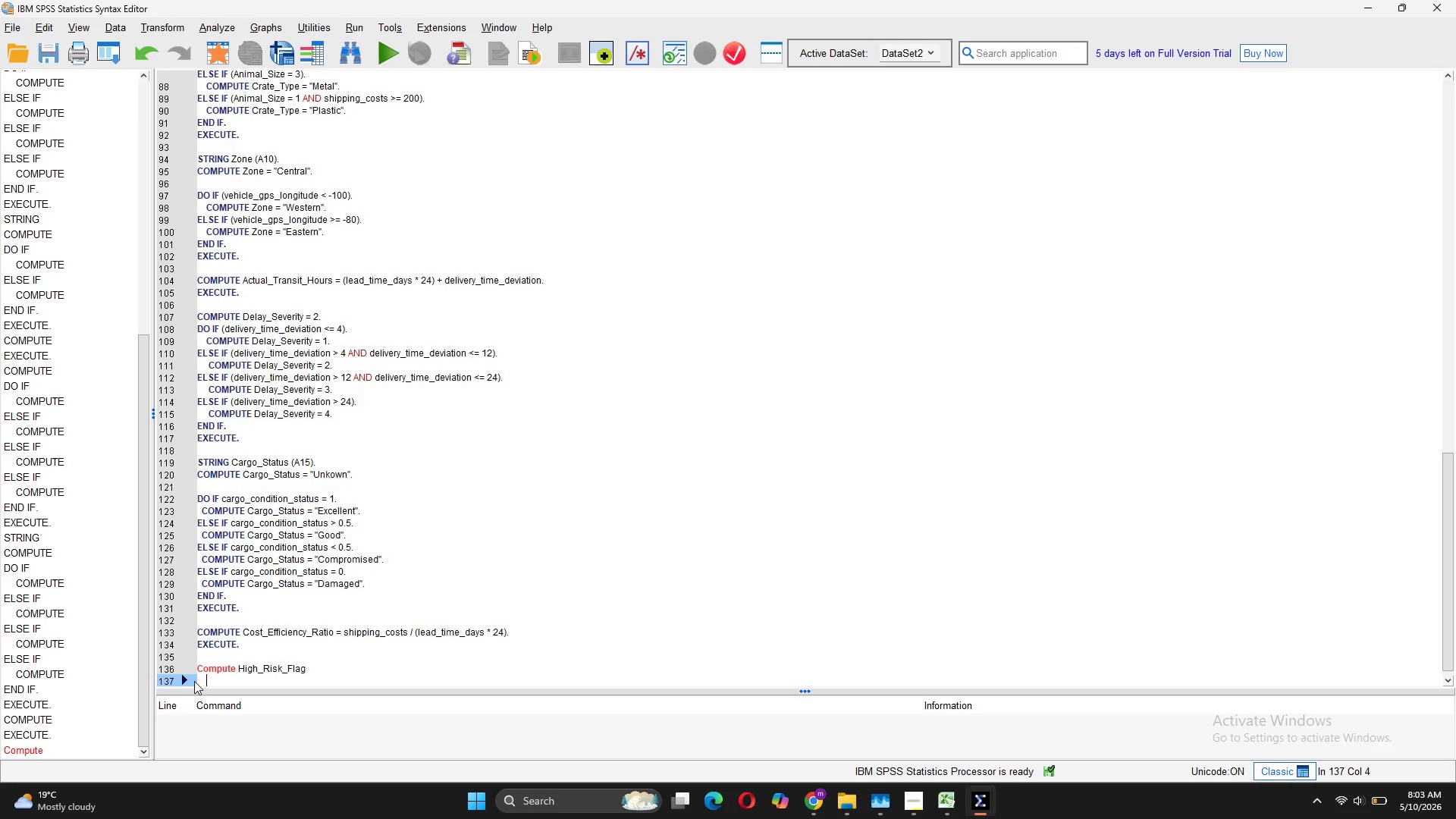 
type(0"Normal Ris")
 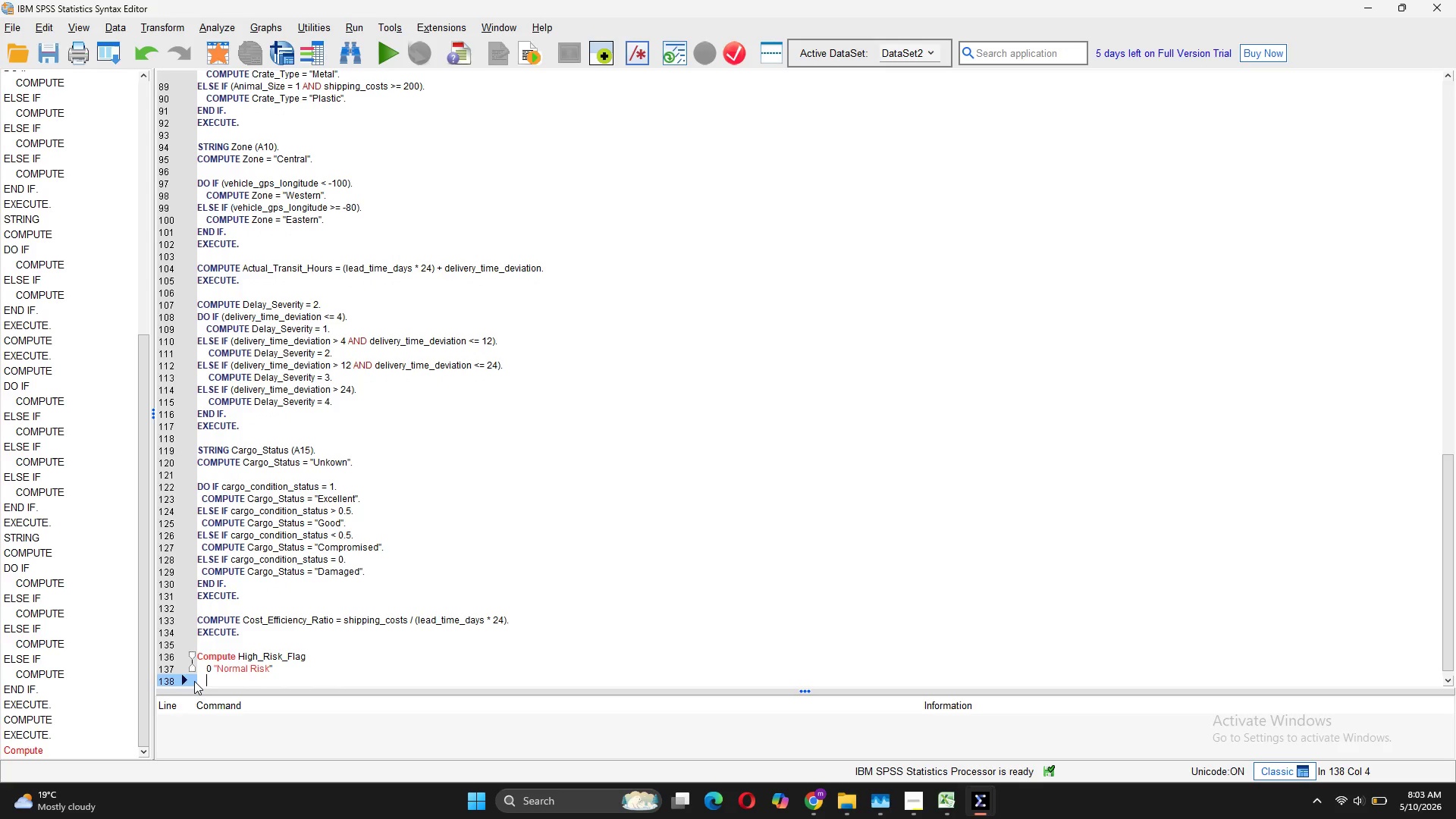 
 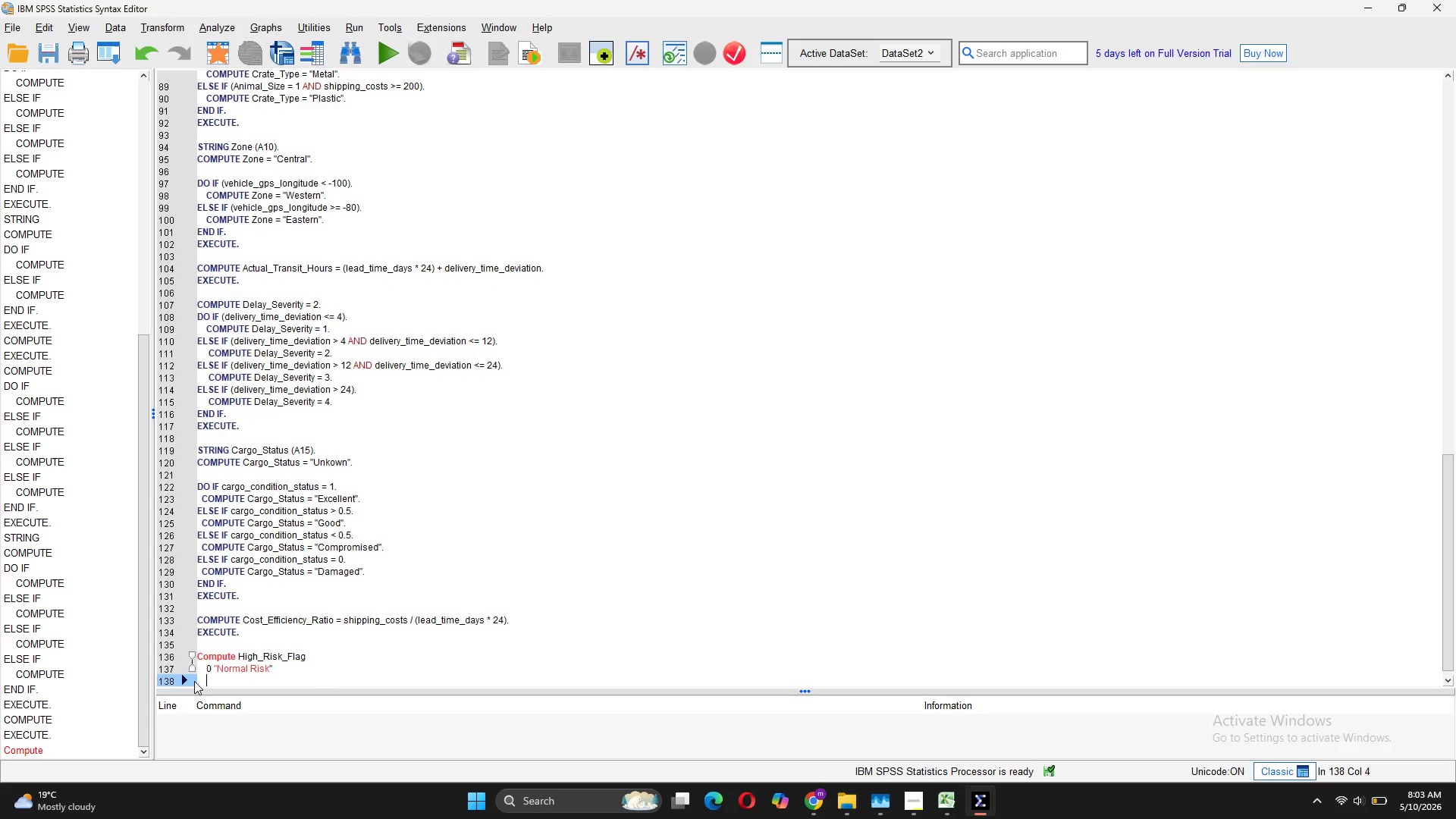 
key(Enter)
 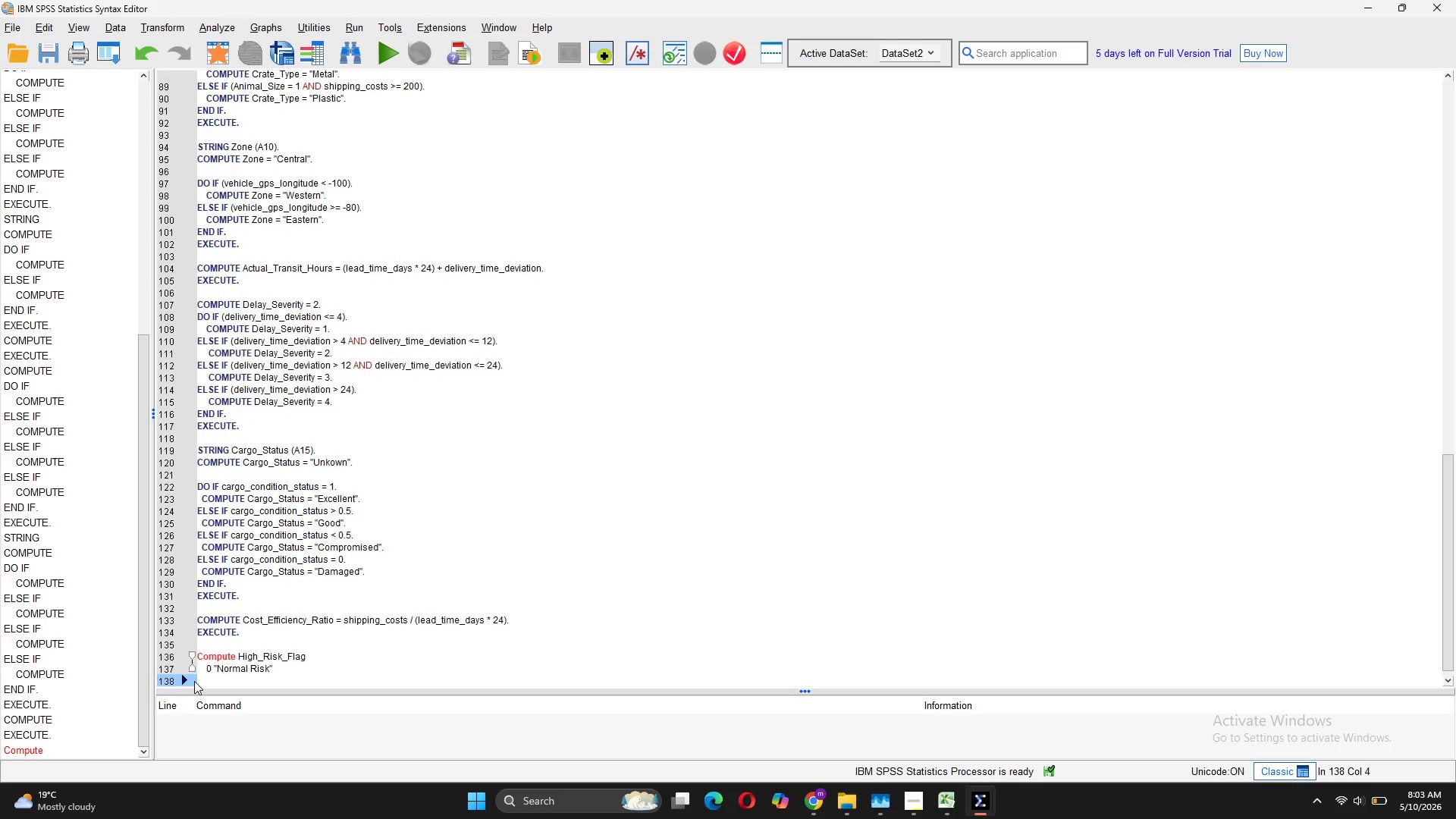 
type(1 "High Risk".)
 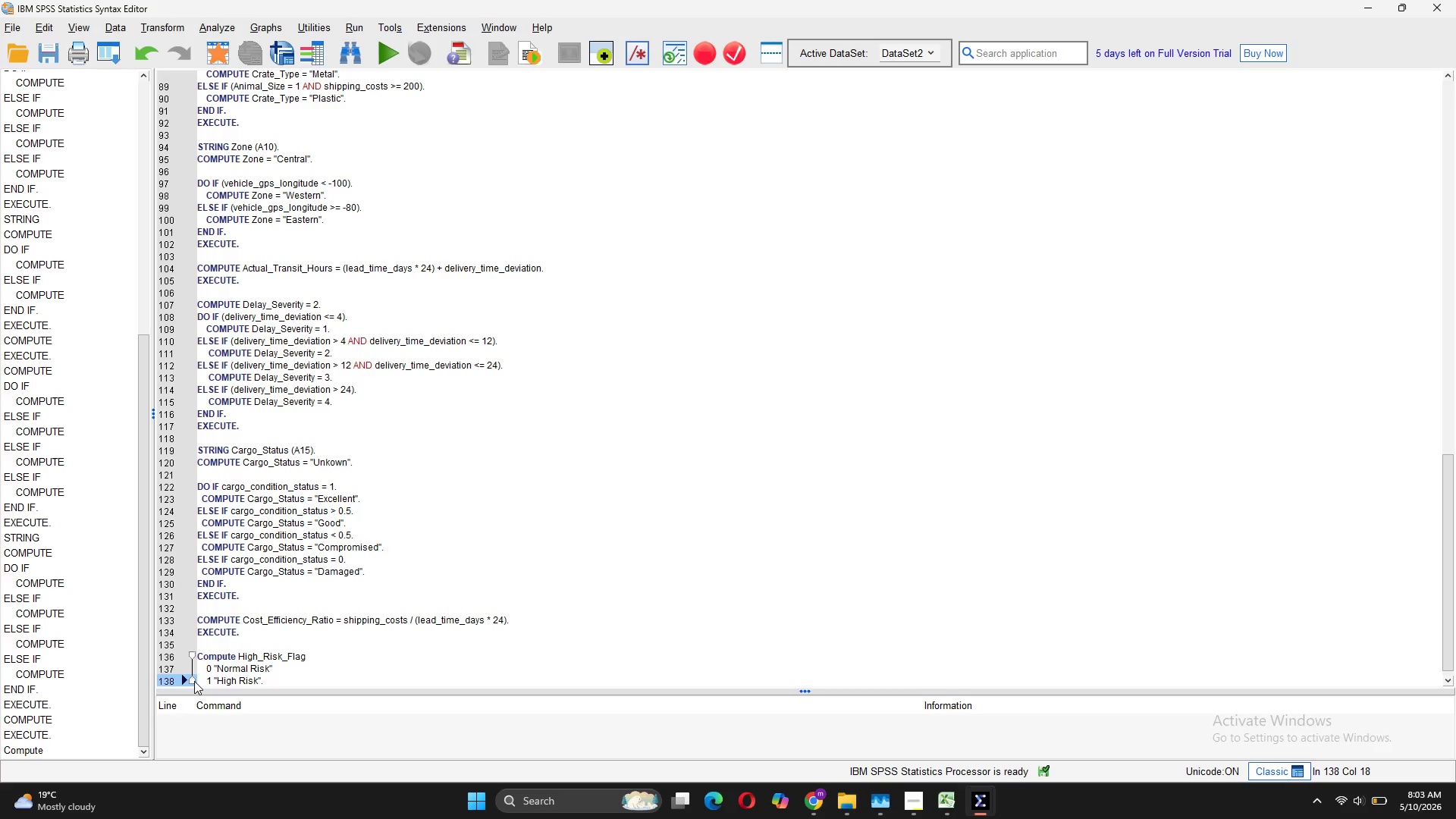 
key(Enter)
 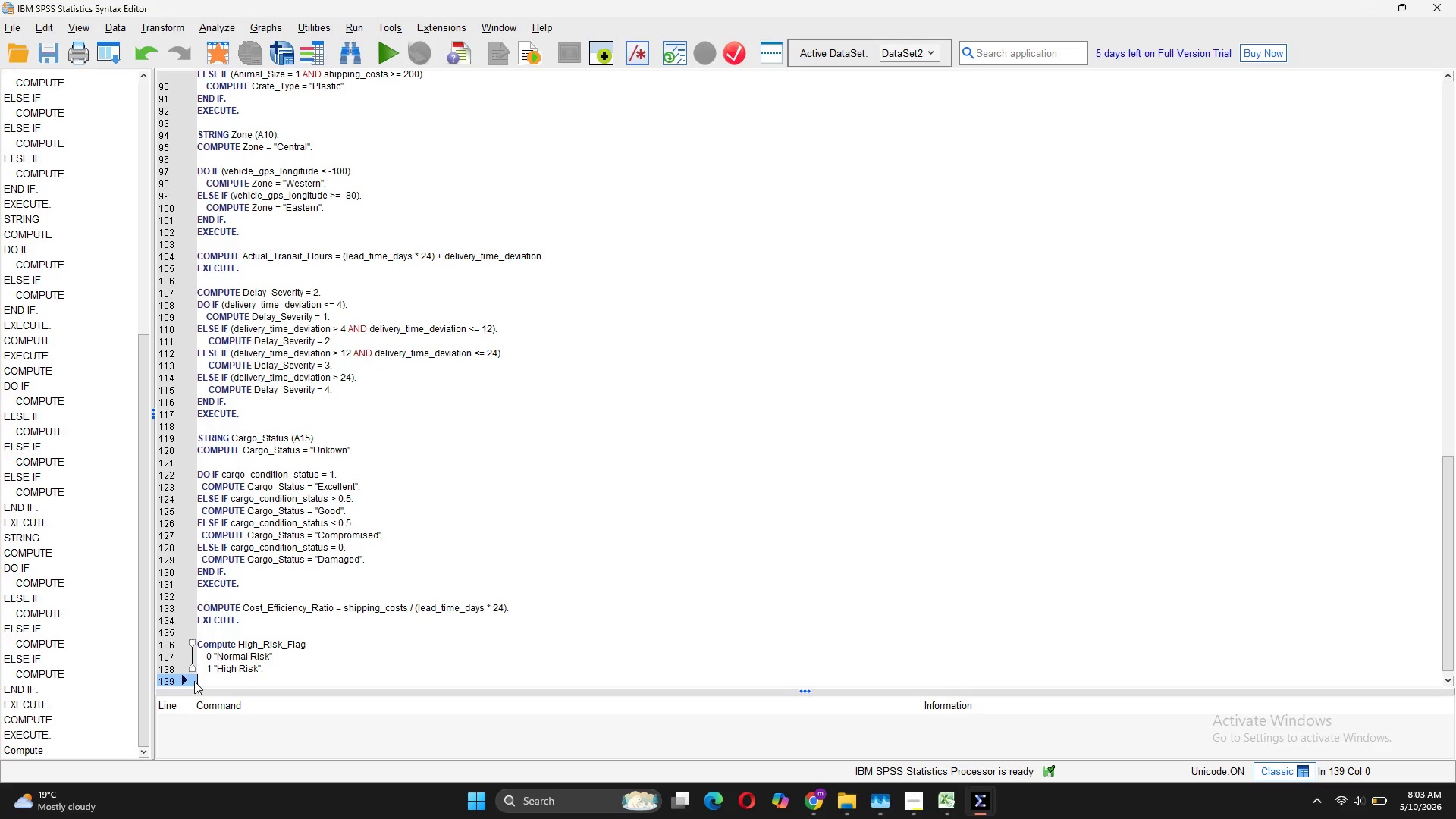 
type(EXECUTE.)
 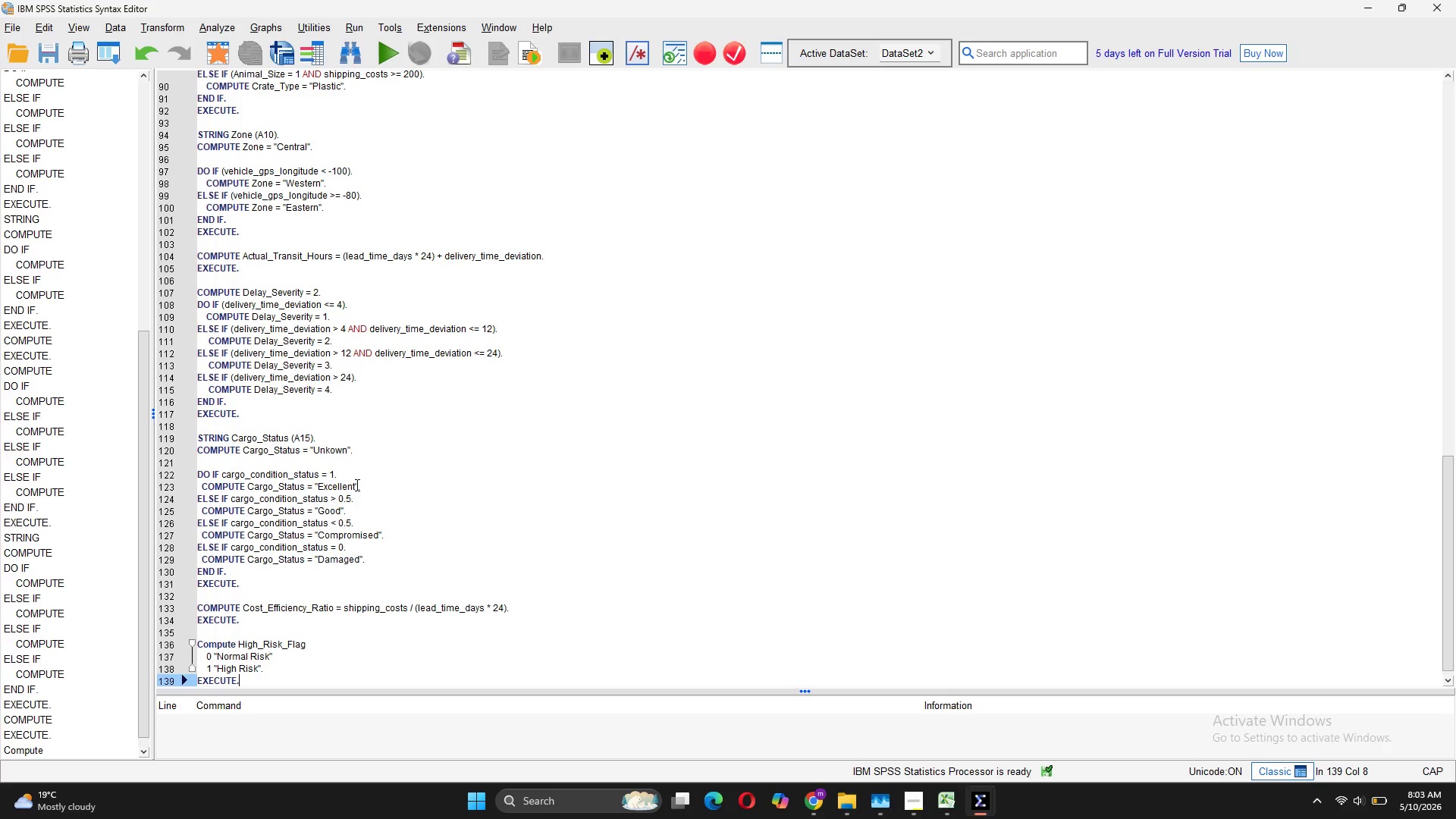 
left_click_drag(start_coordinate=[246, 679], to_coordinate=[197, 647])
 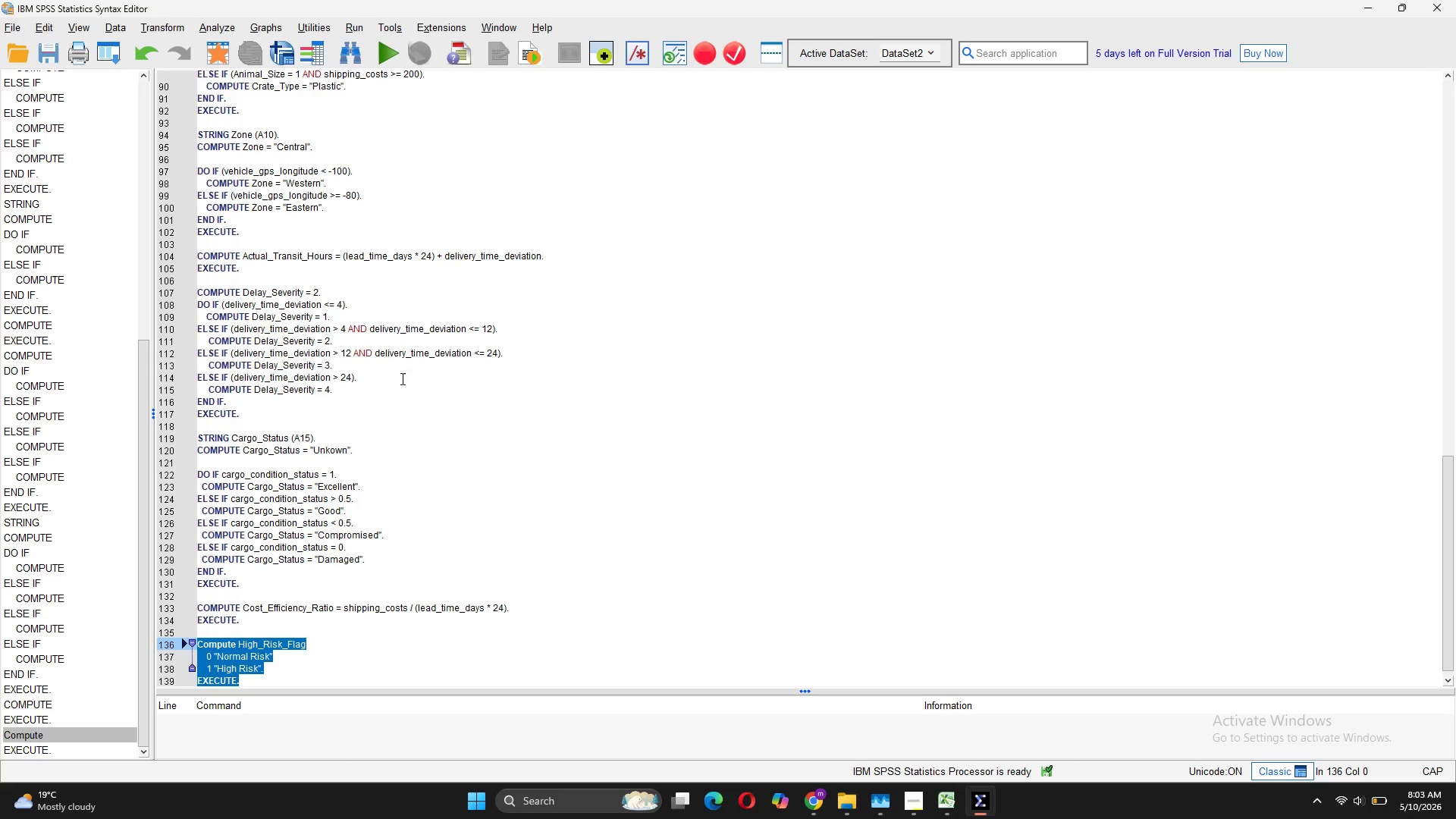 
mouse_move([416, 382])
 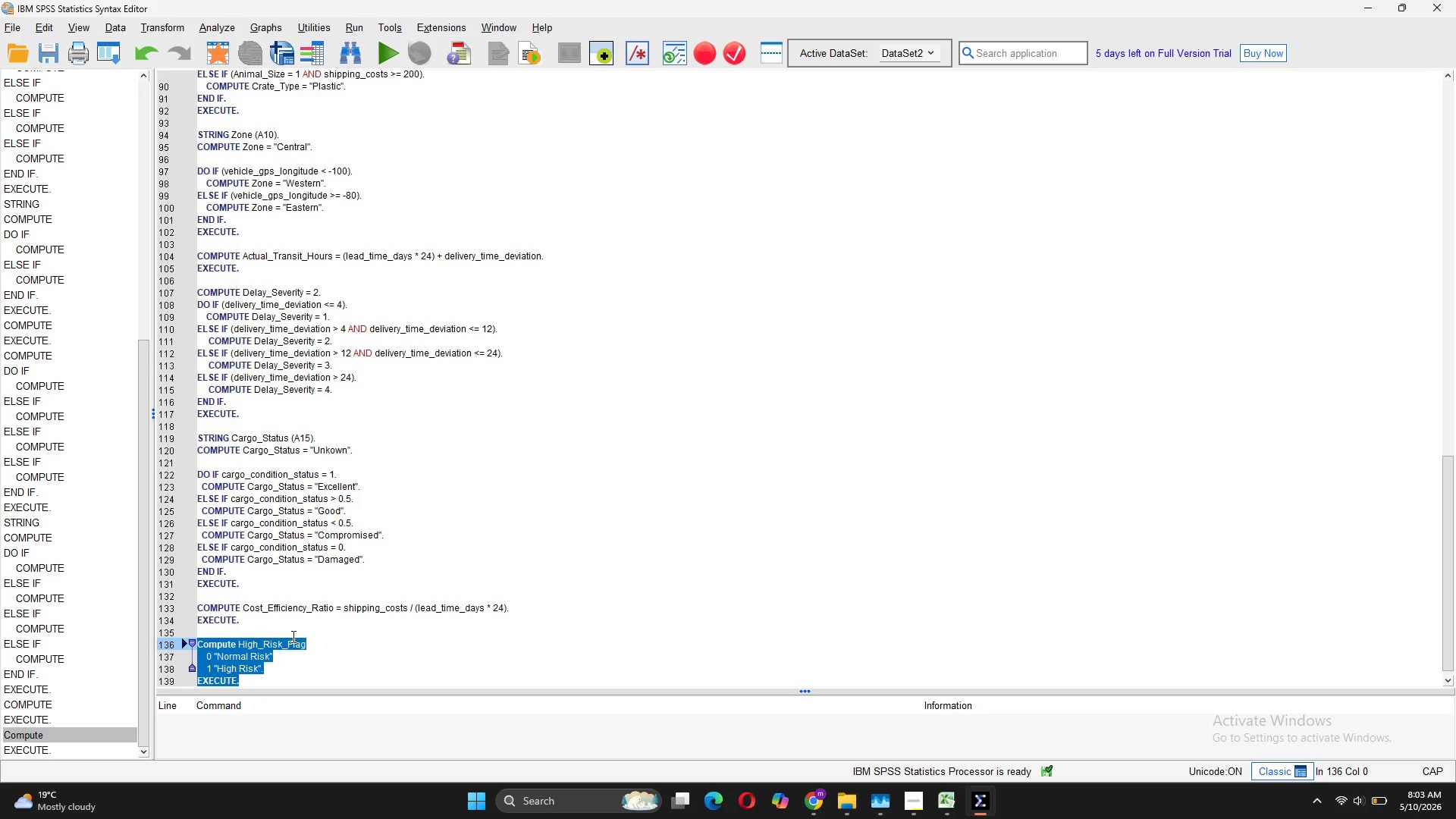 
left_click([328, 635])
 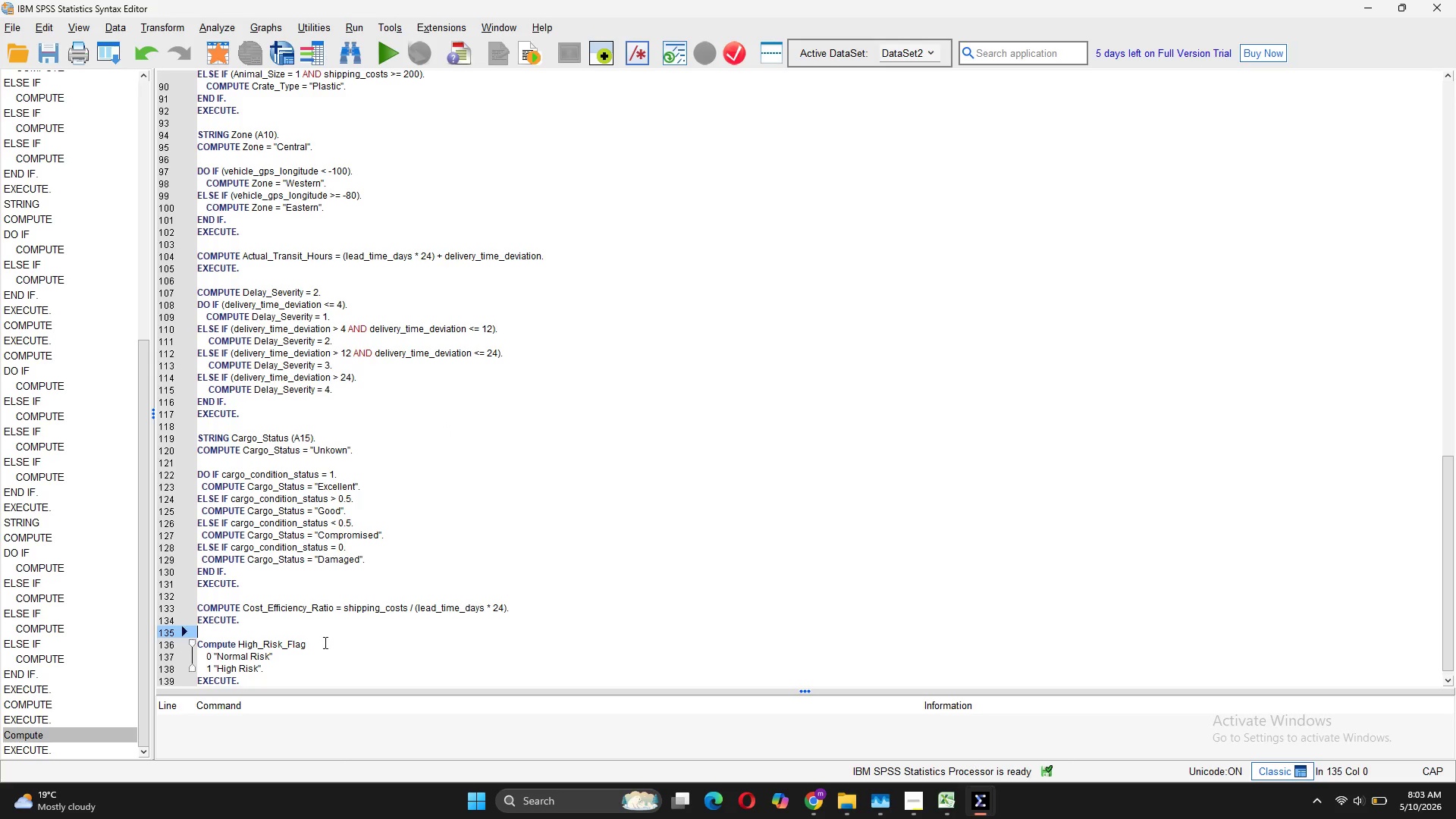 
left_click([322, 645])
 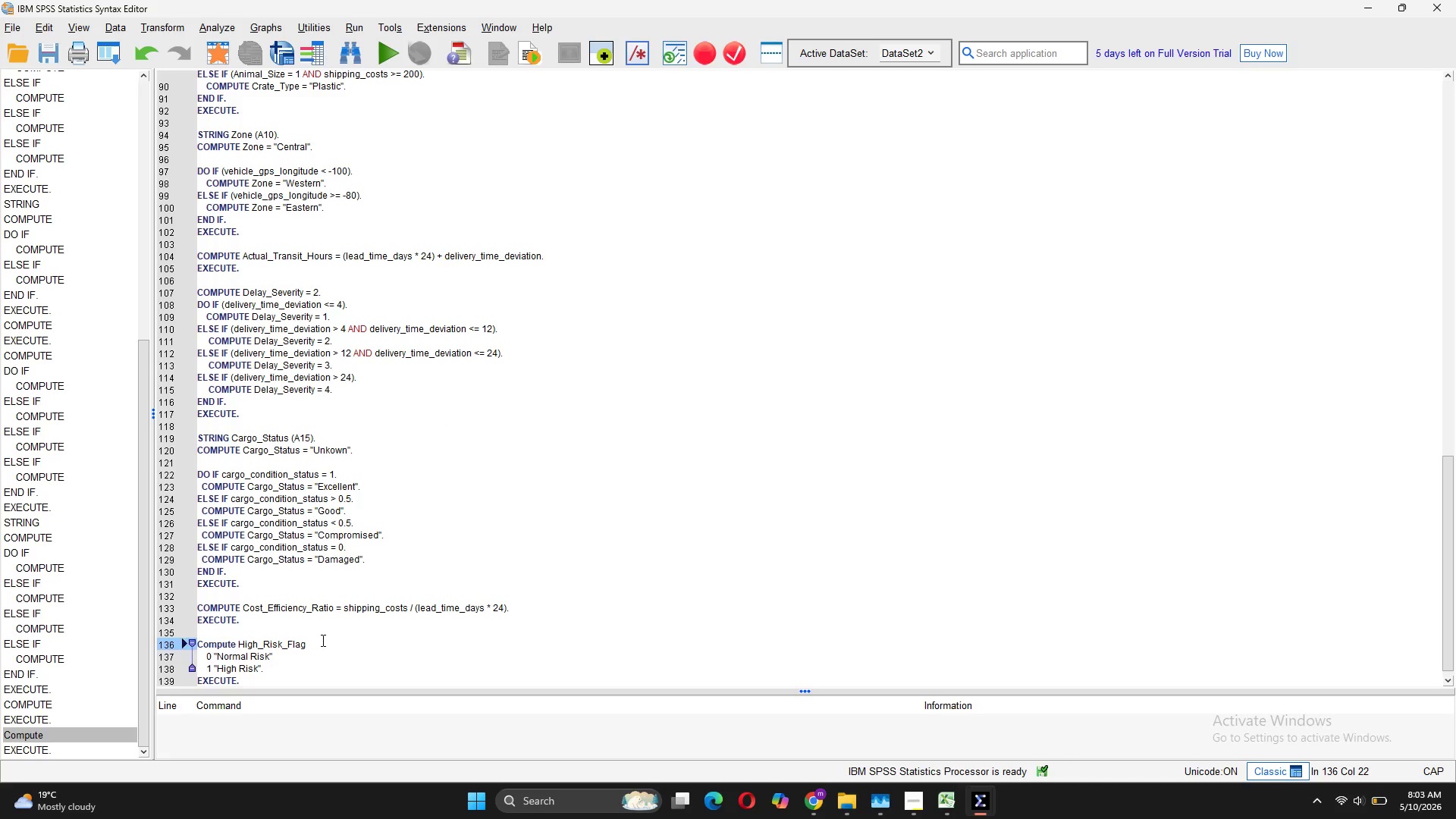 
key(Enter)
 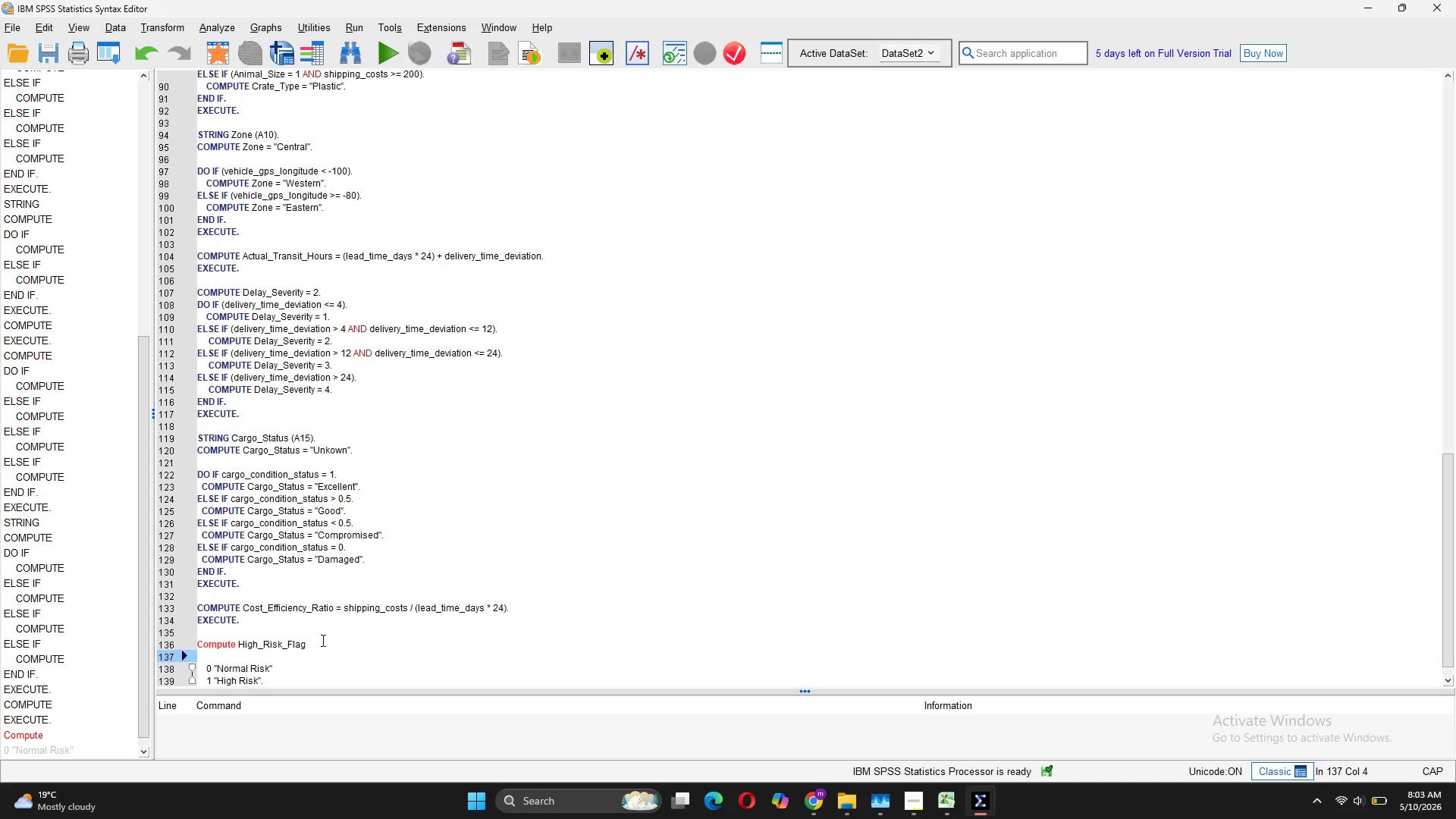 
key(Backspace)
 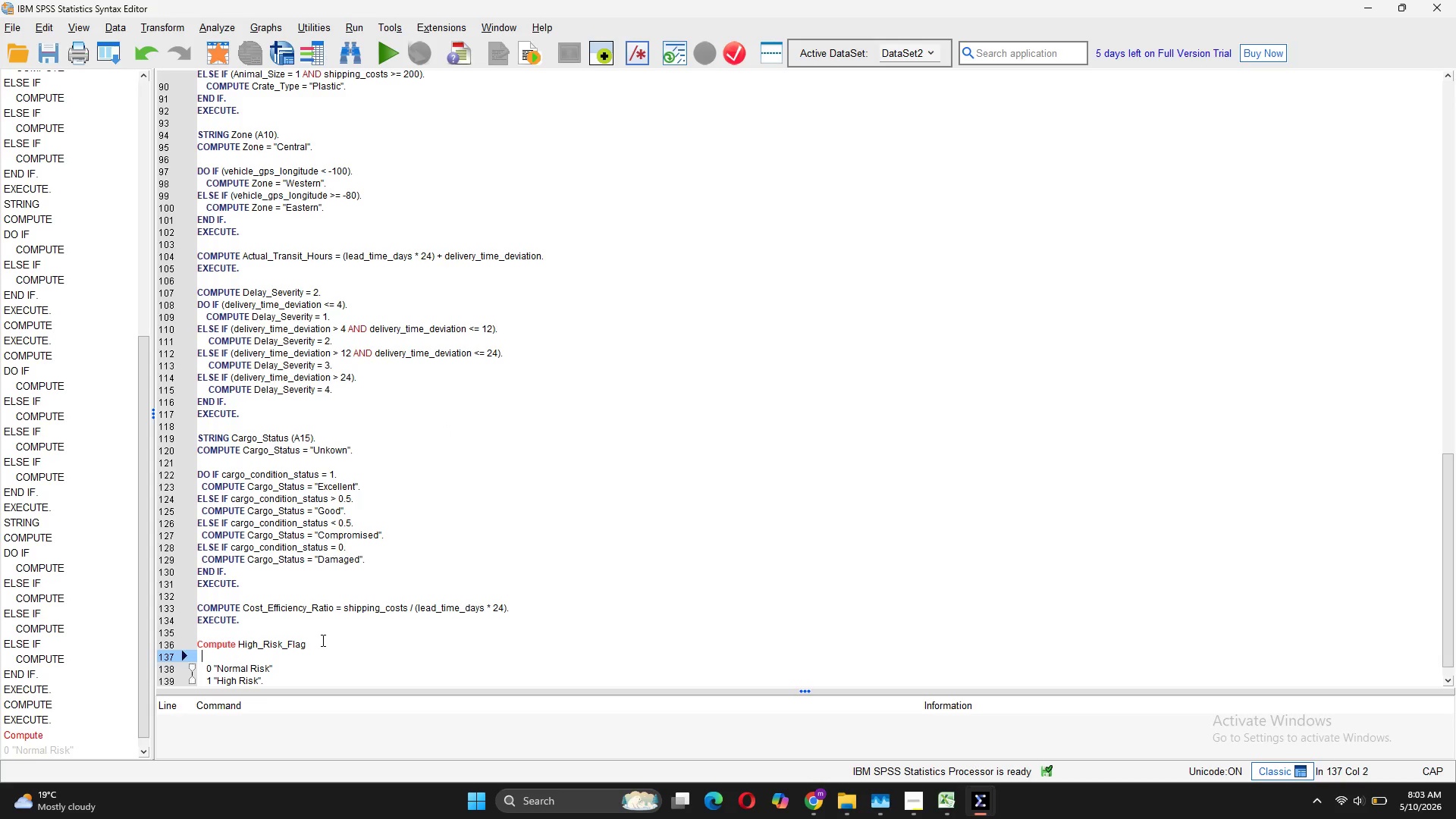 
key(Backspace)
 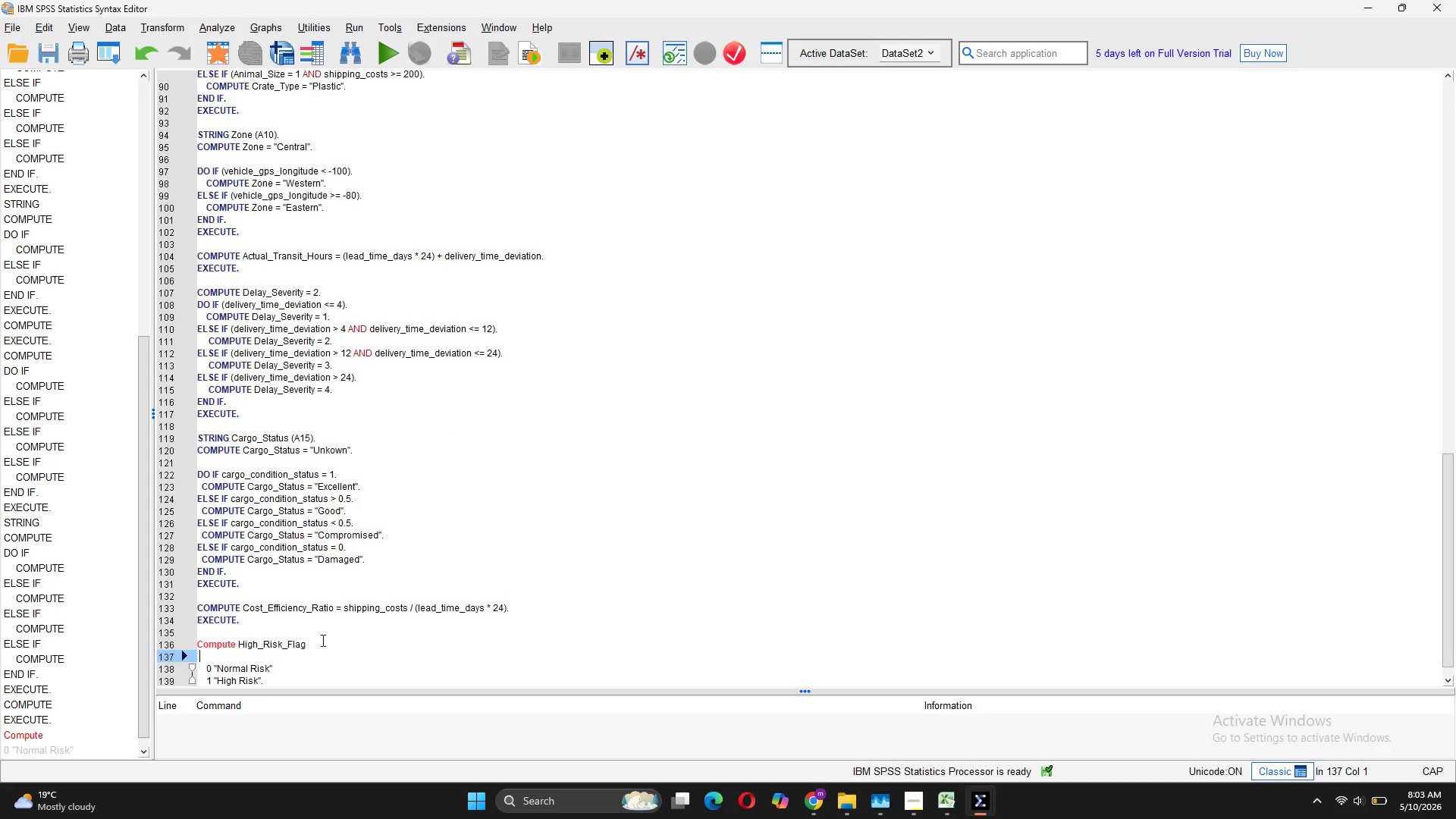 
key(Backspace)
 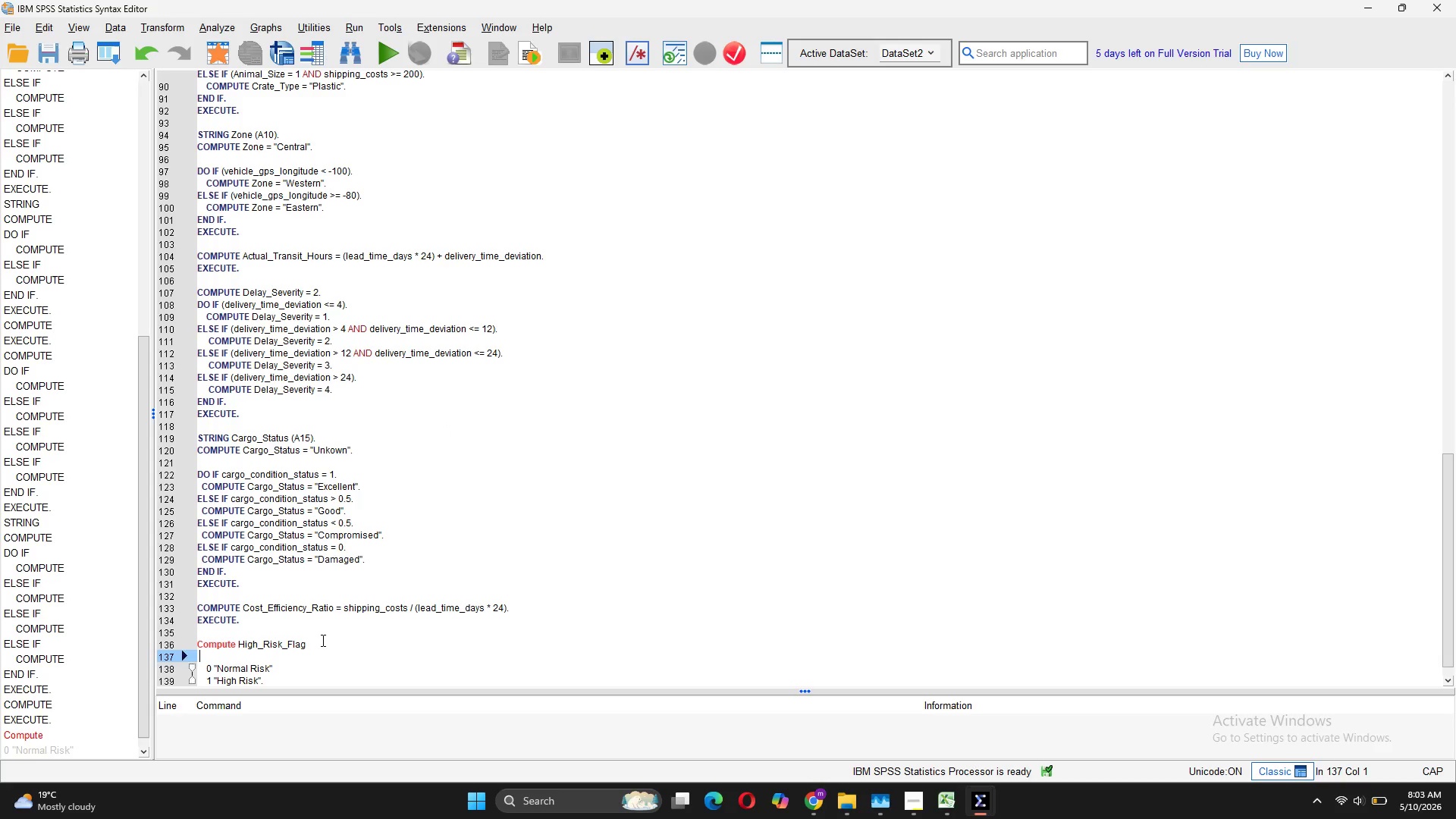 
key(Backspace)
 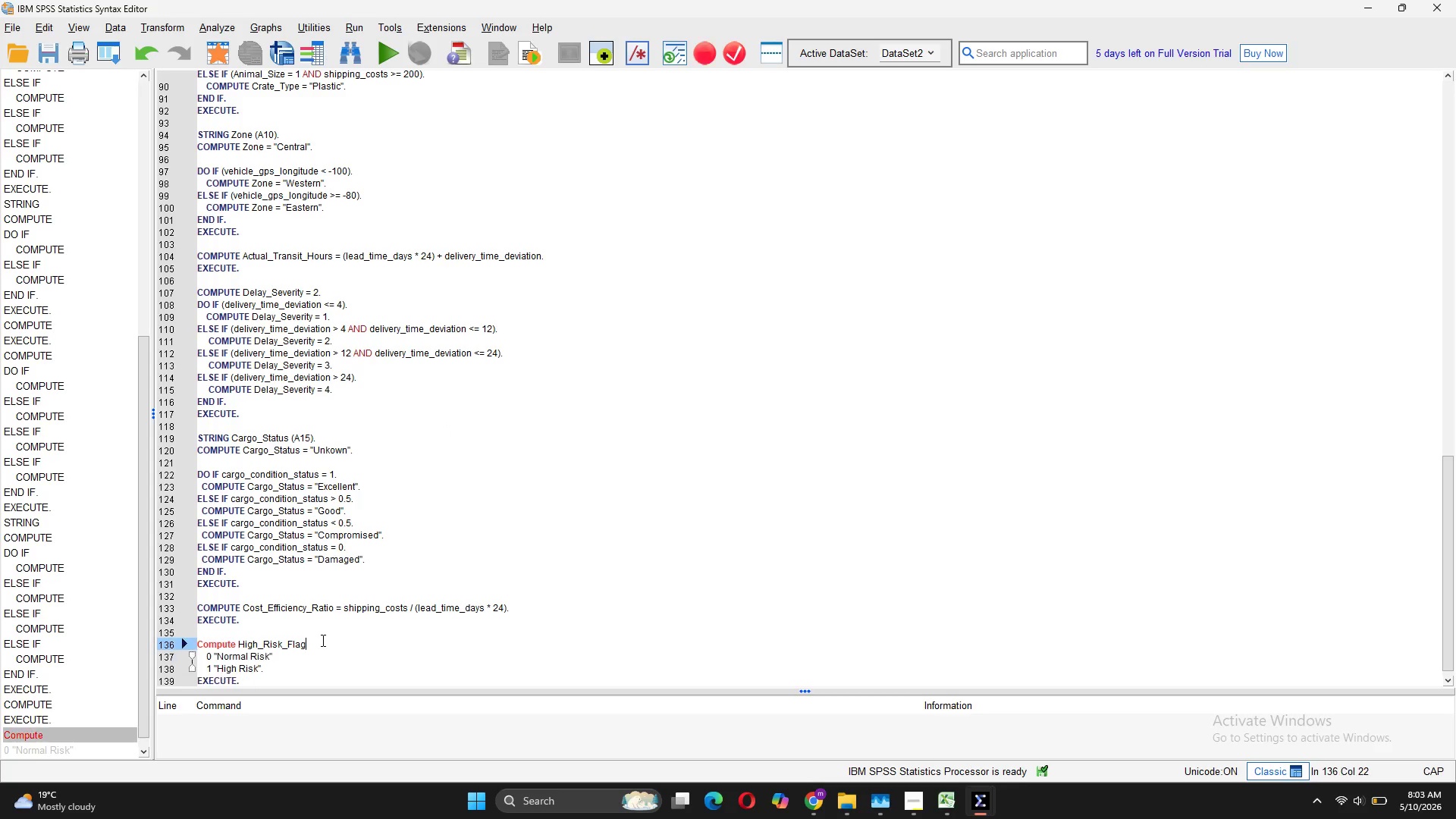 
key(Backspace)
 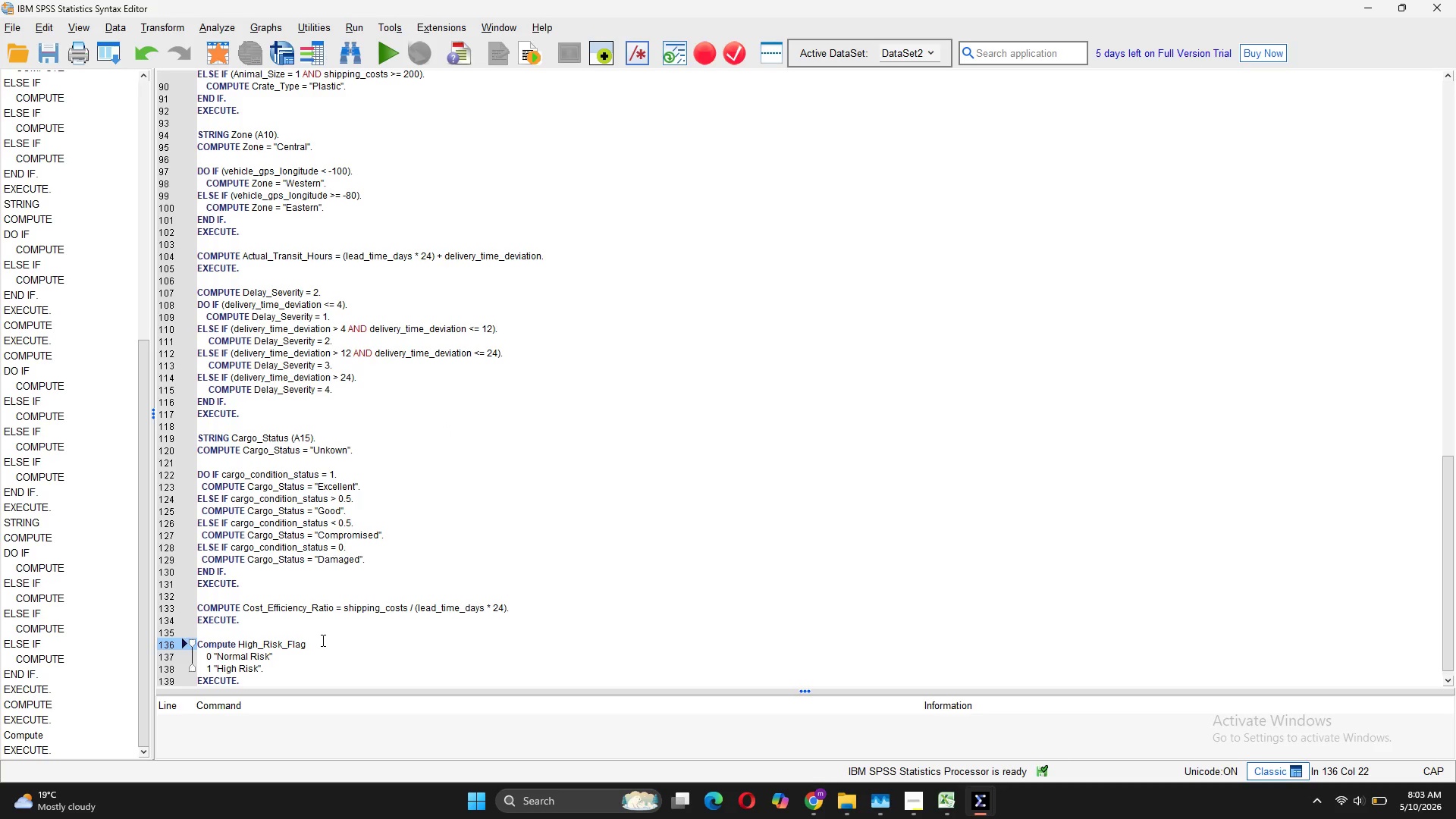 
key(Period)
 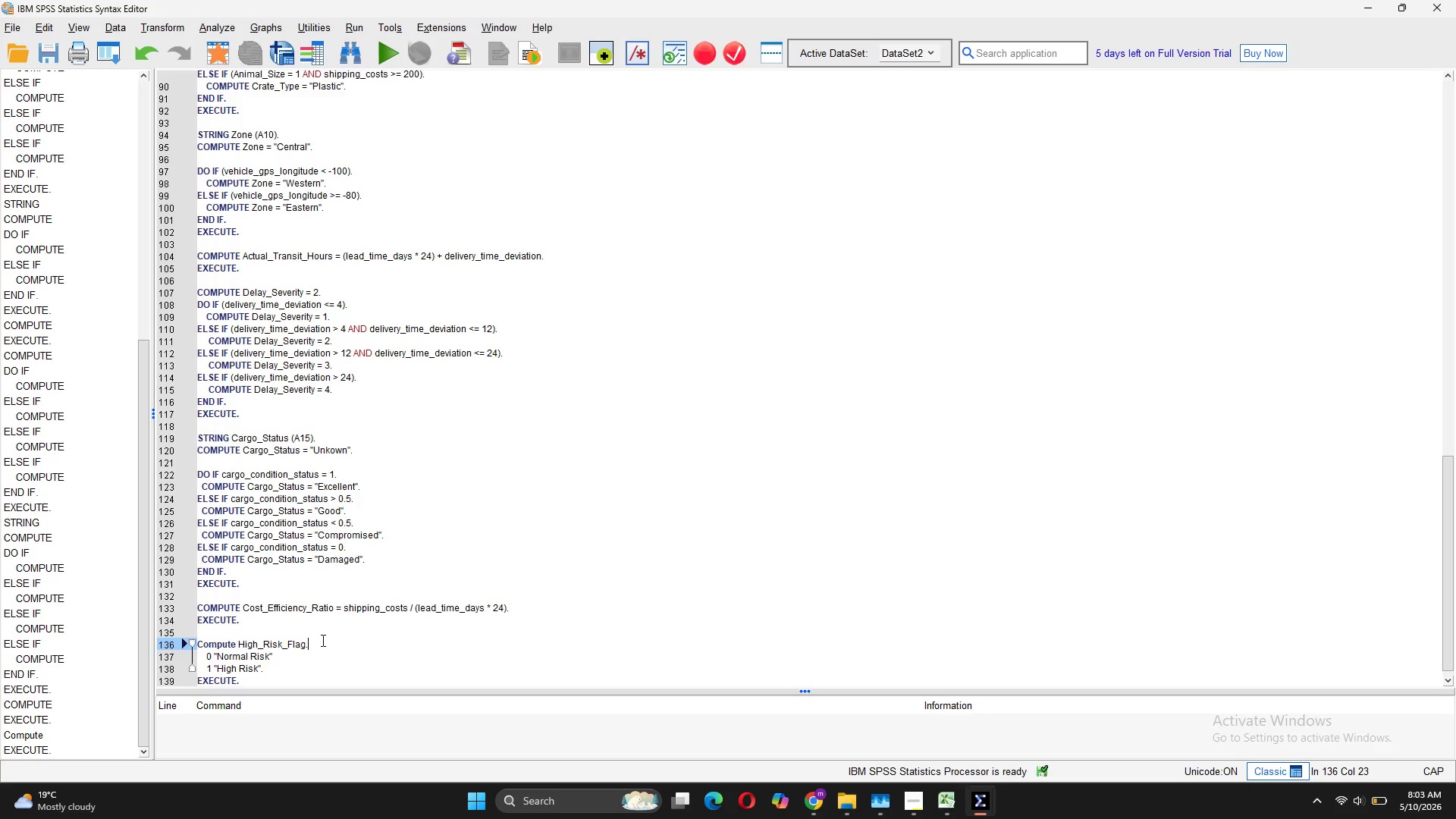 
key(Enter)
 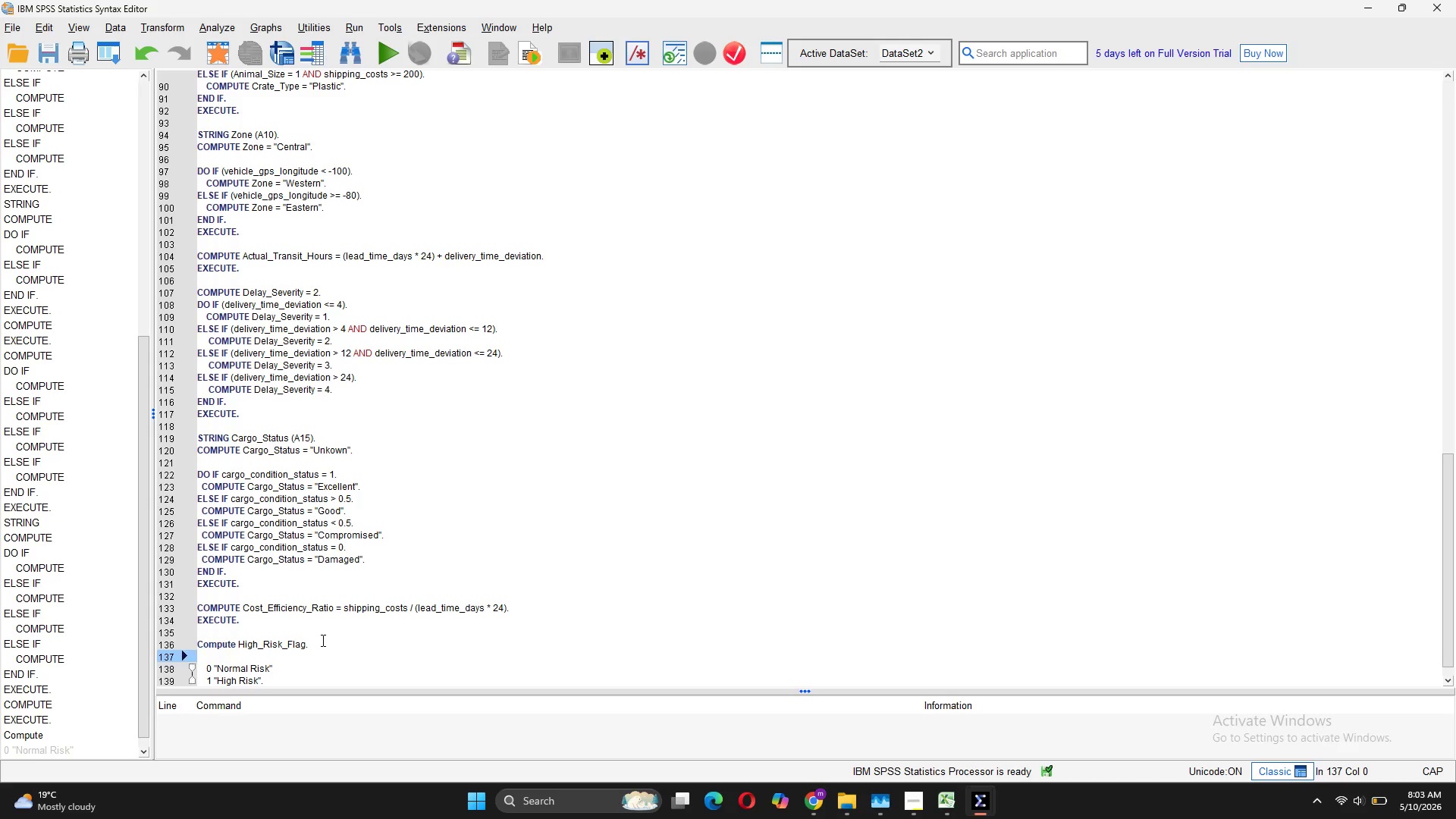 
type(IF (delay_probability > 40 OR route_risk_level >=3)High_Risk_Flag = 1.)
 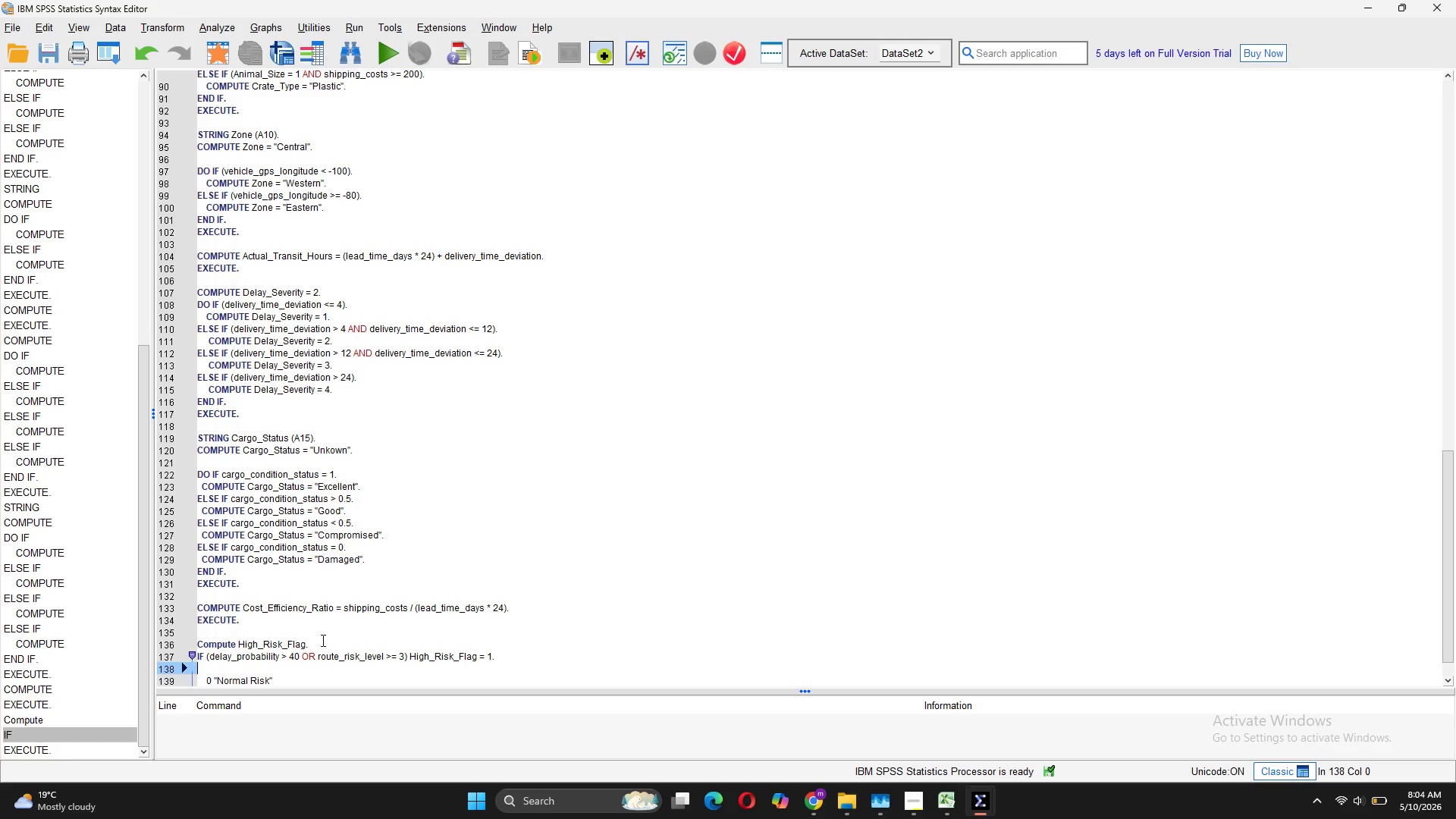 
 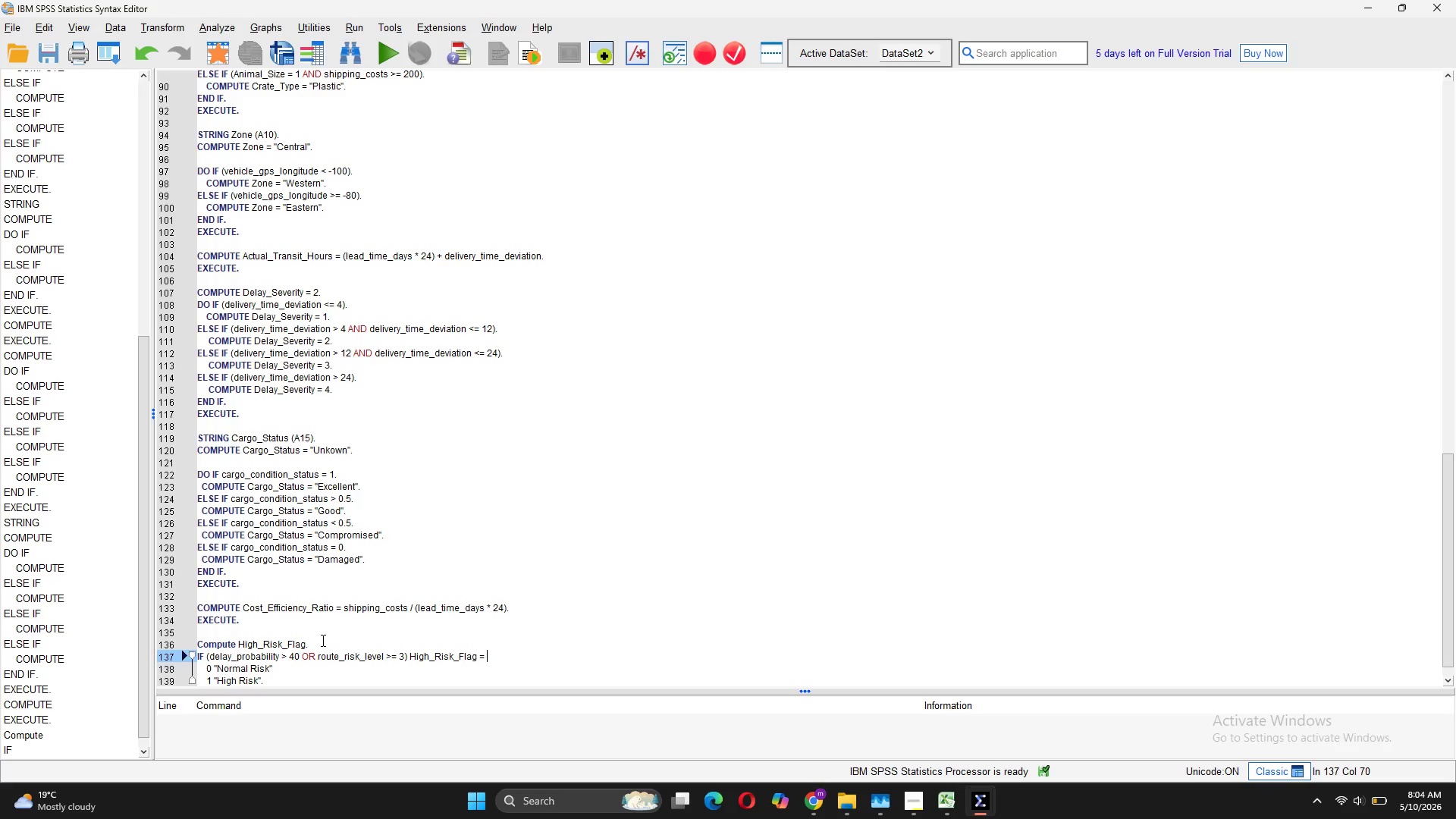 
key(Enter)
 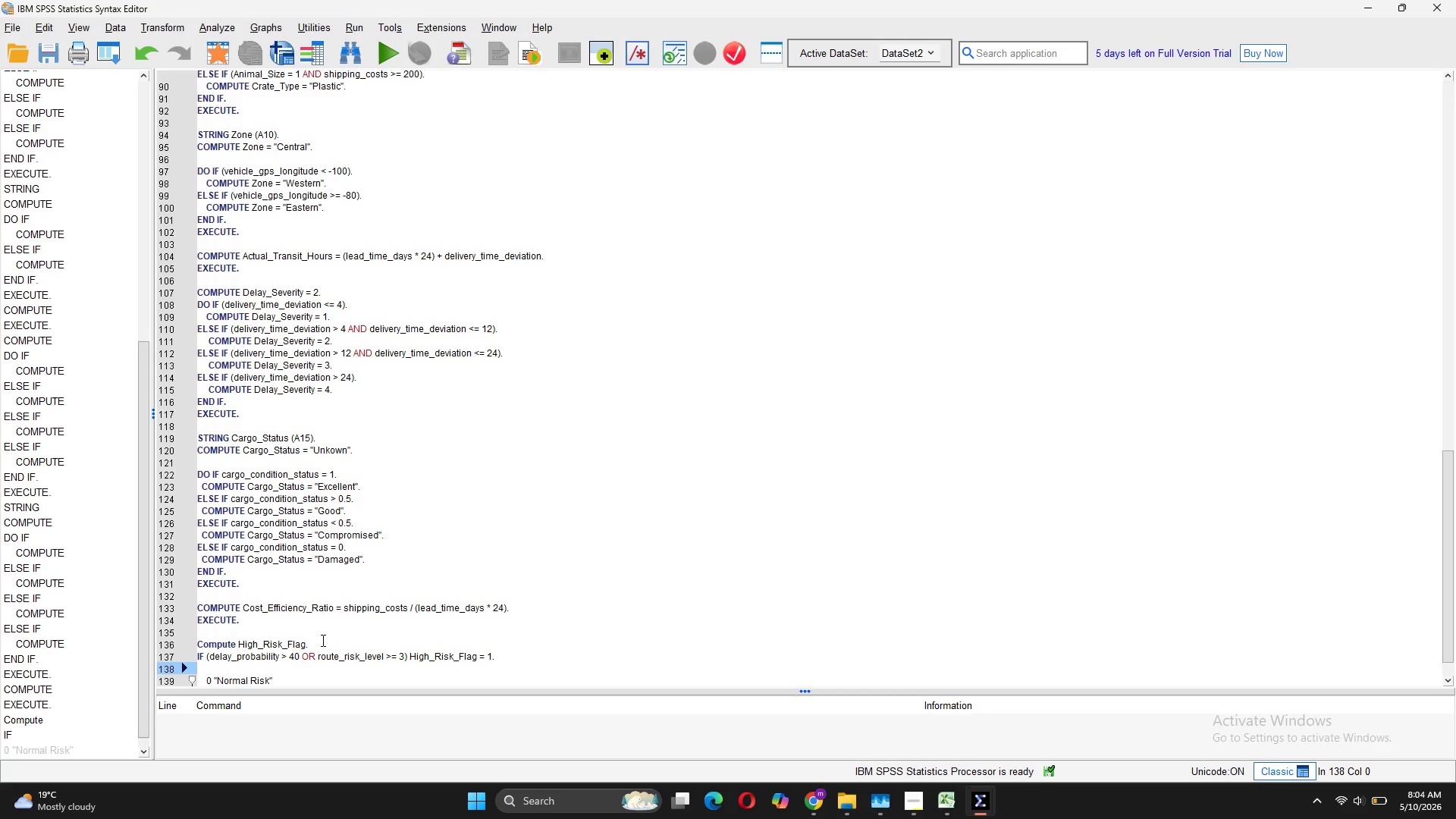 
key(CapsLock)
 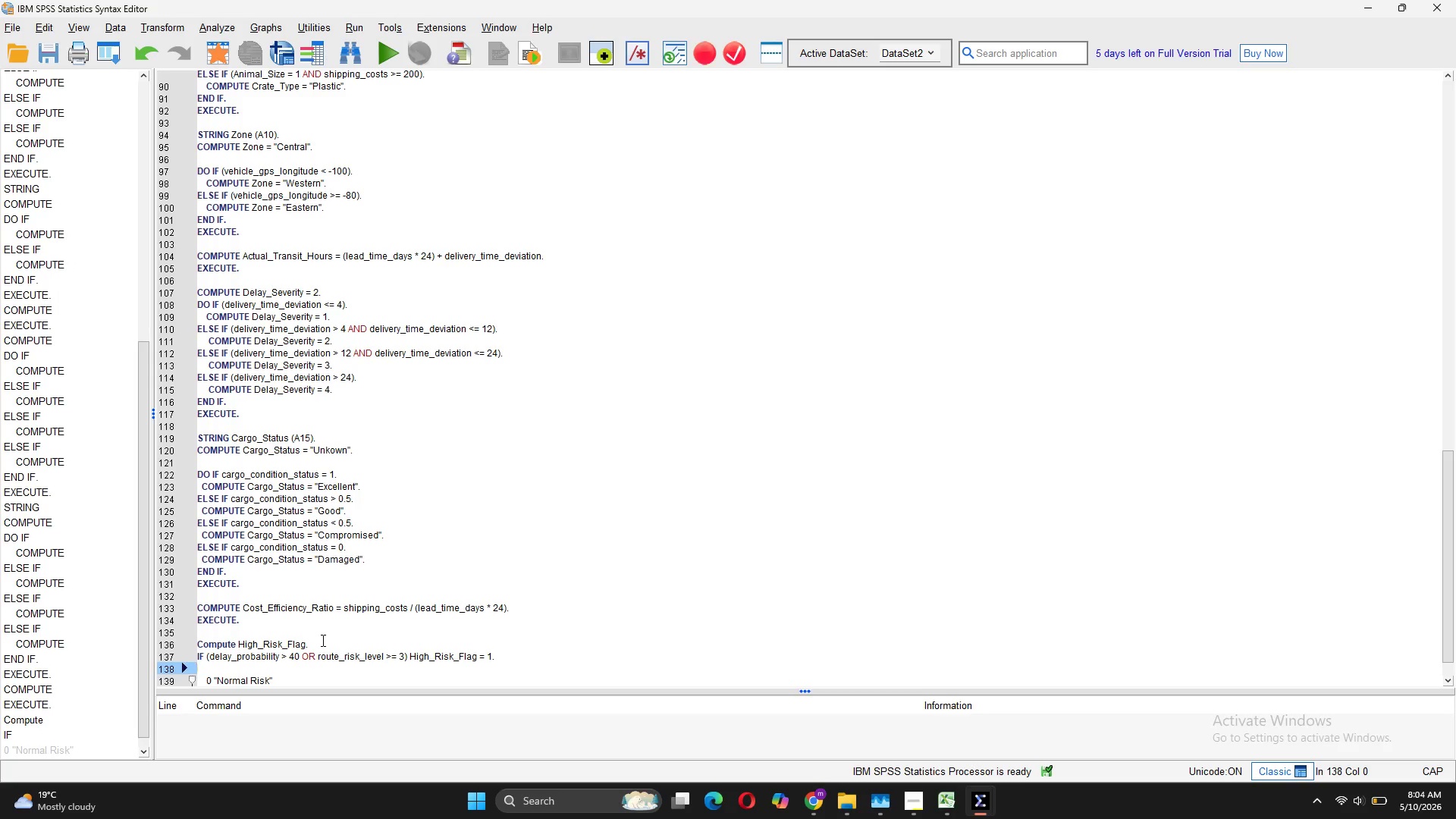 
key(E)
 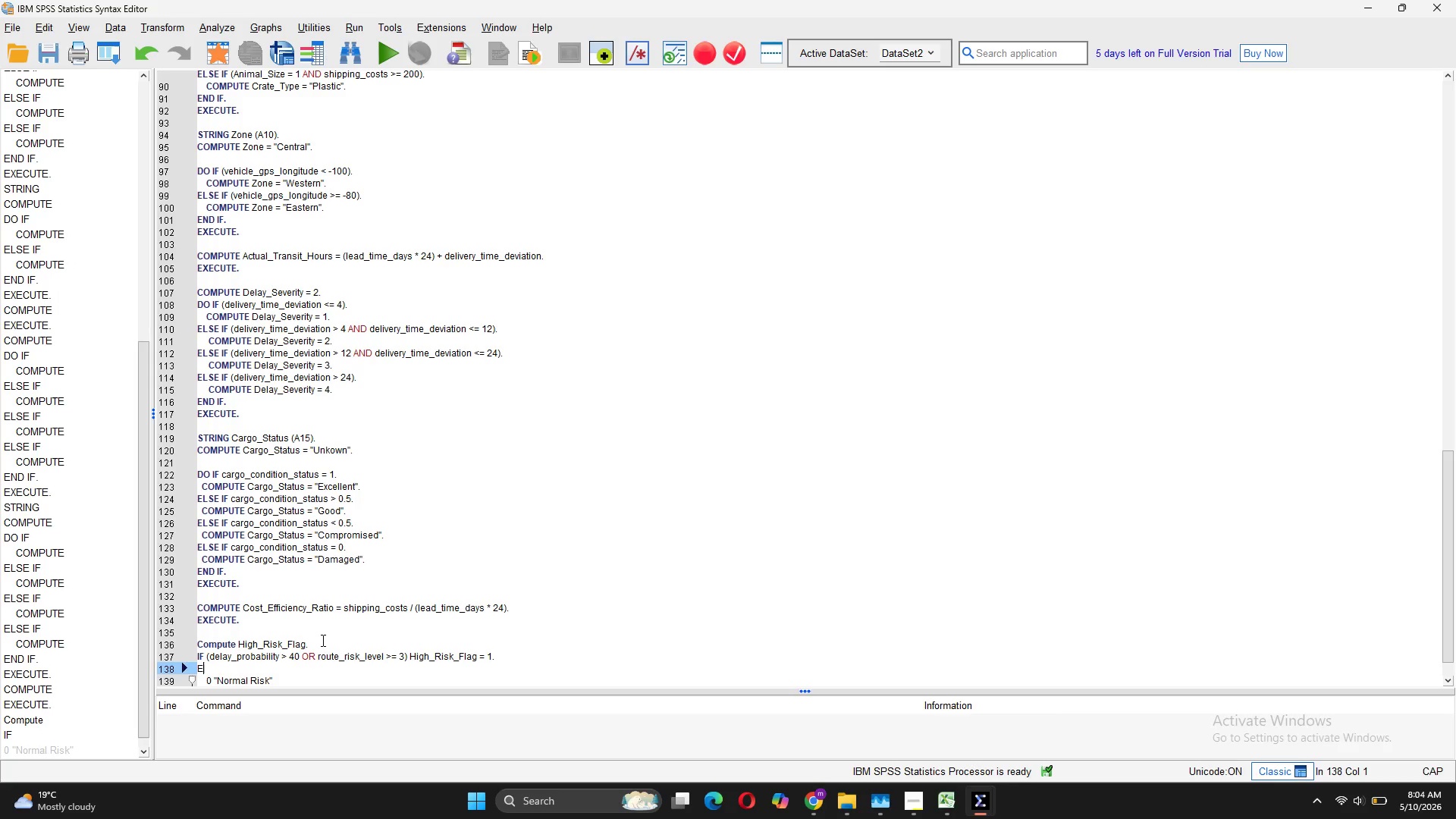 
key(CapsLock)
 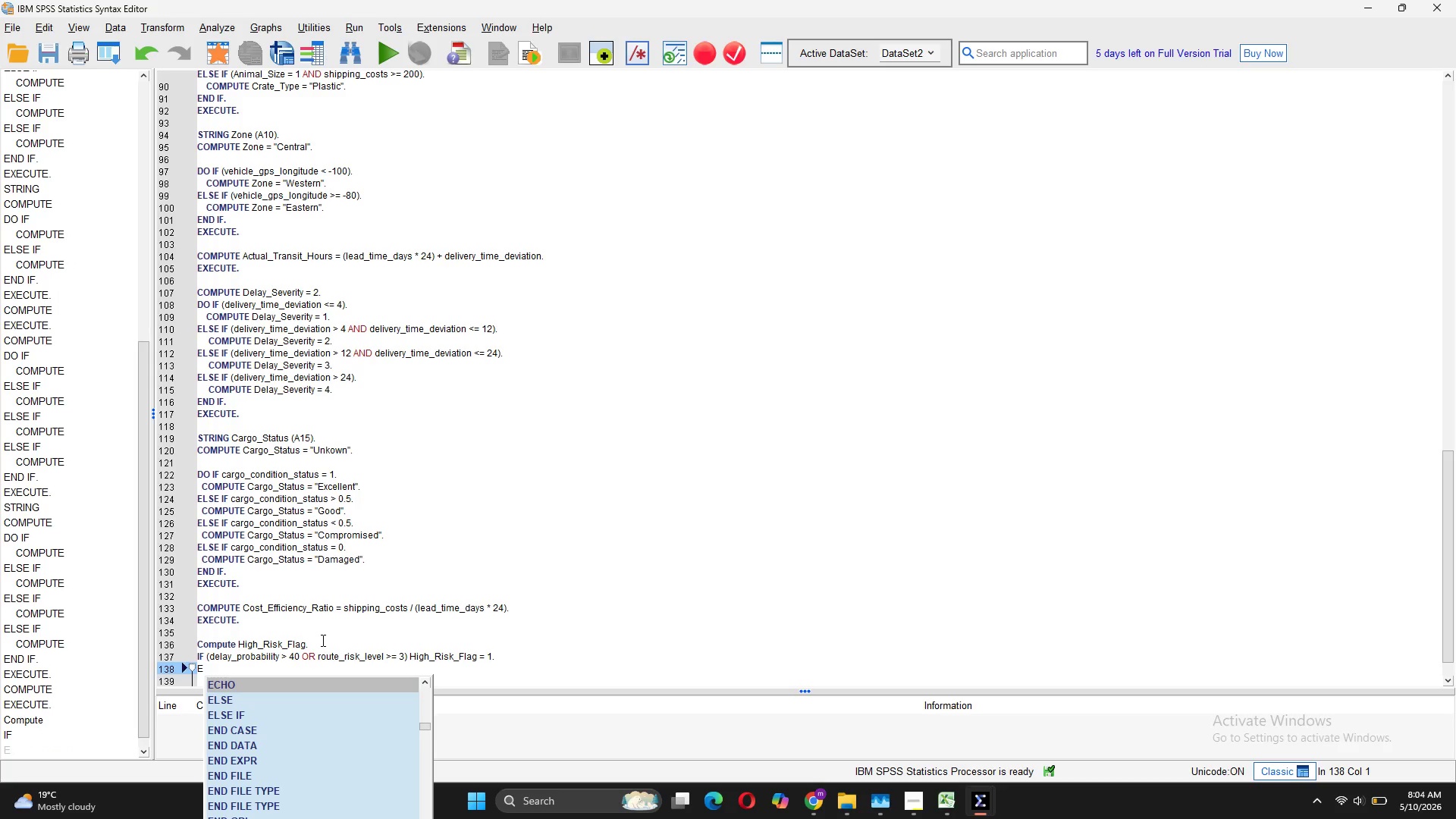 
key(E)
 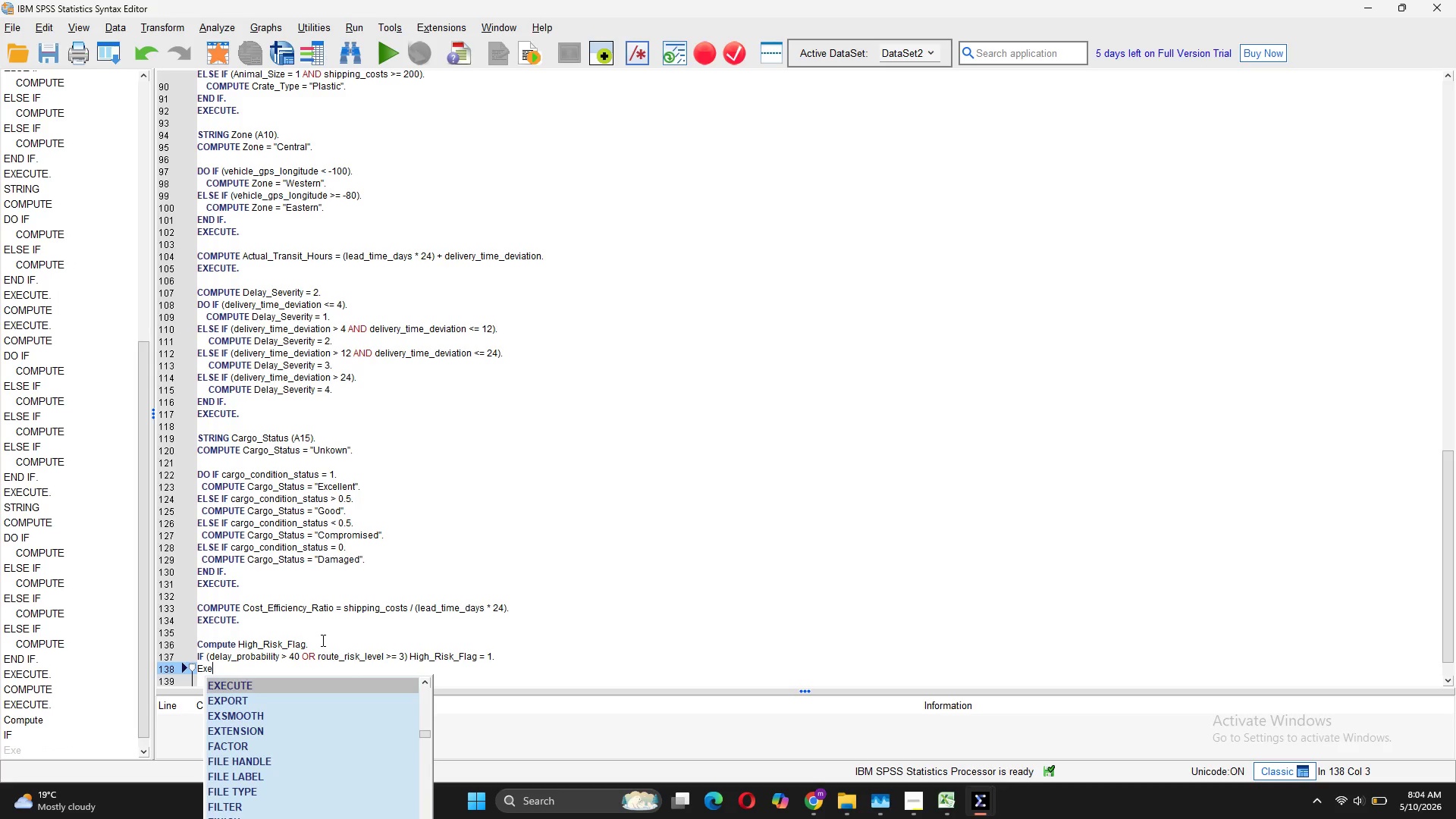 
key(Tab)
 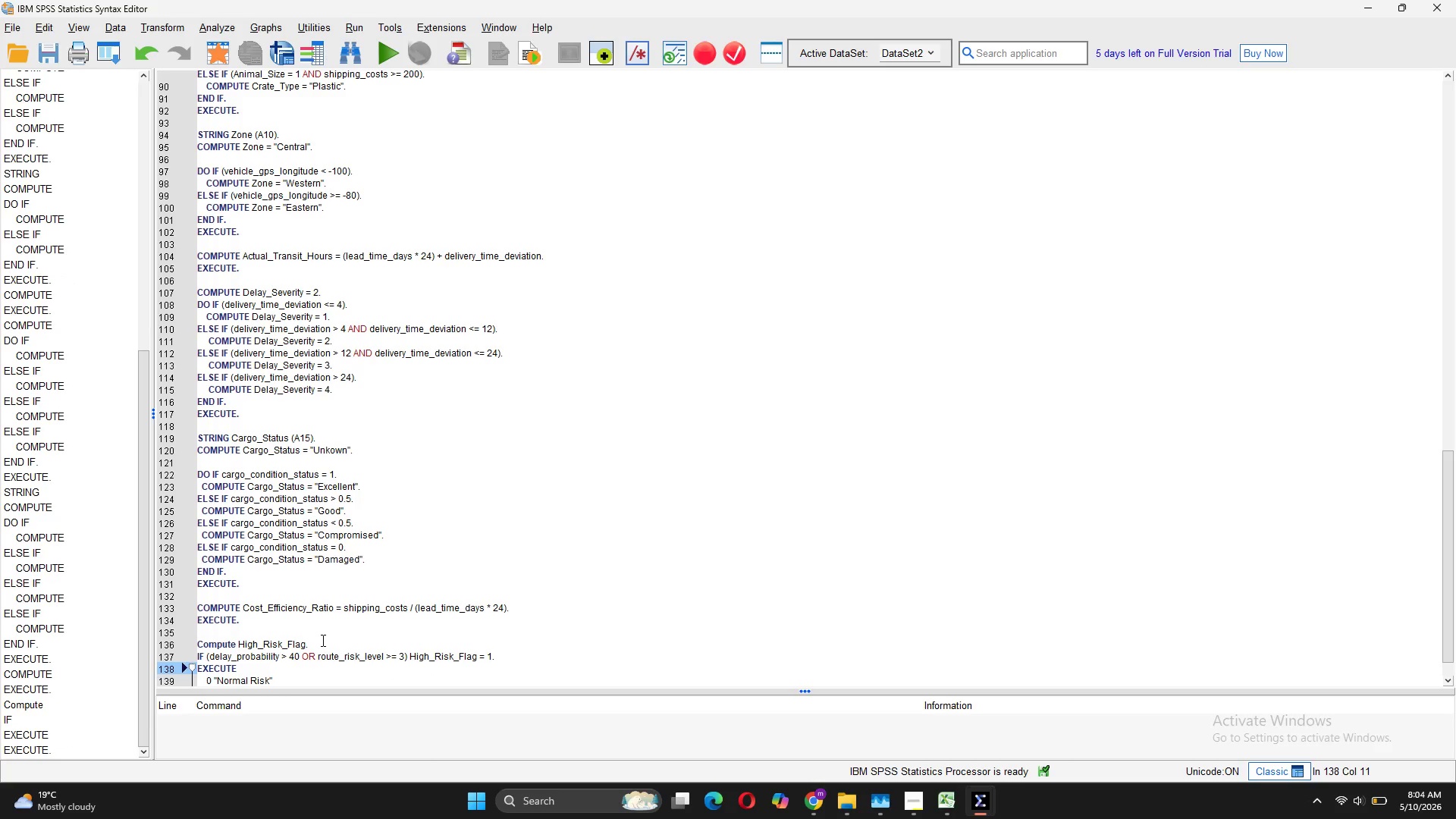 
key(Backspace)
 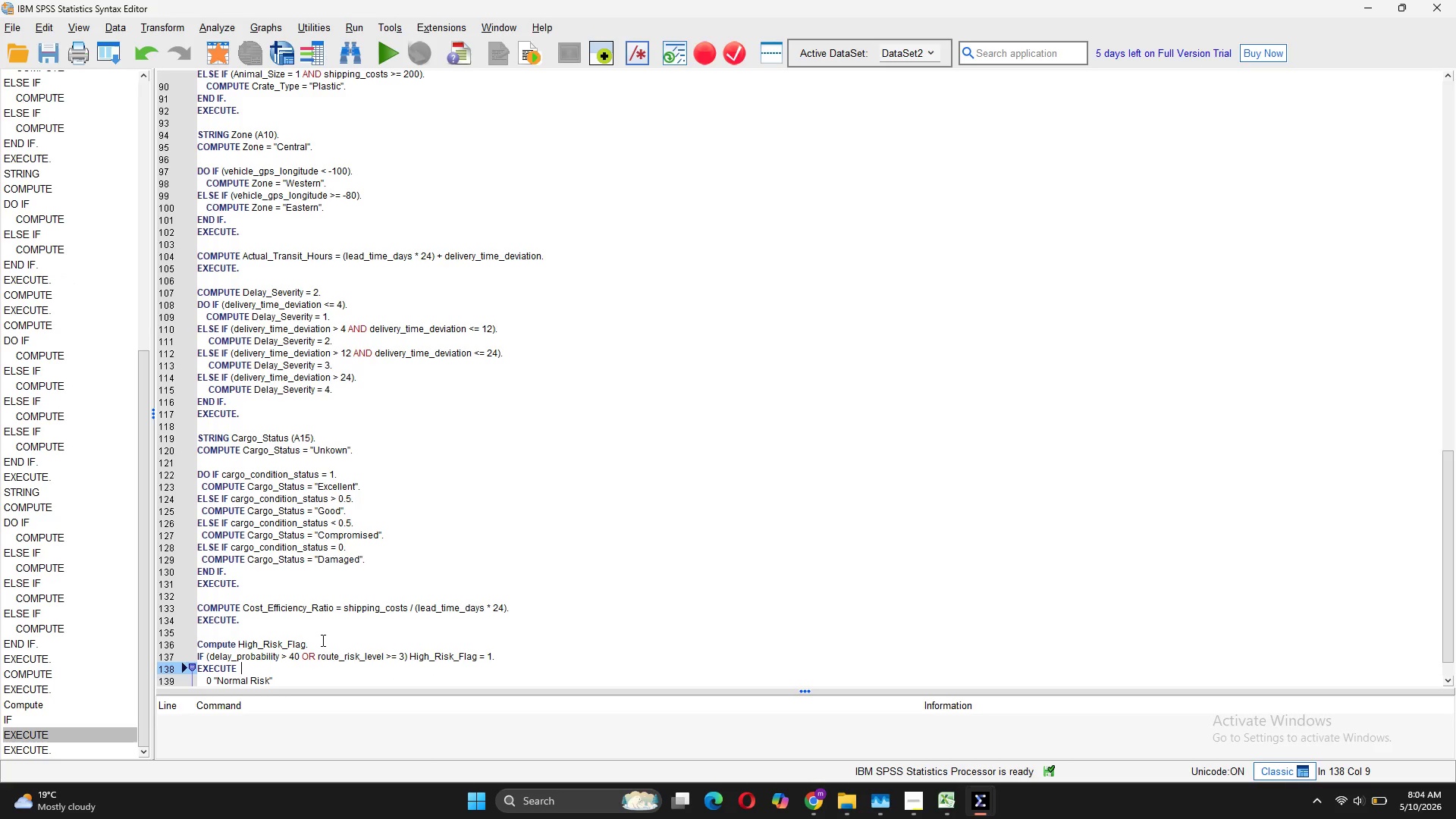 
key(Backspace)
 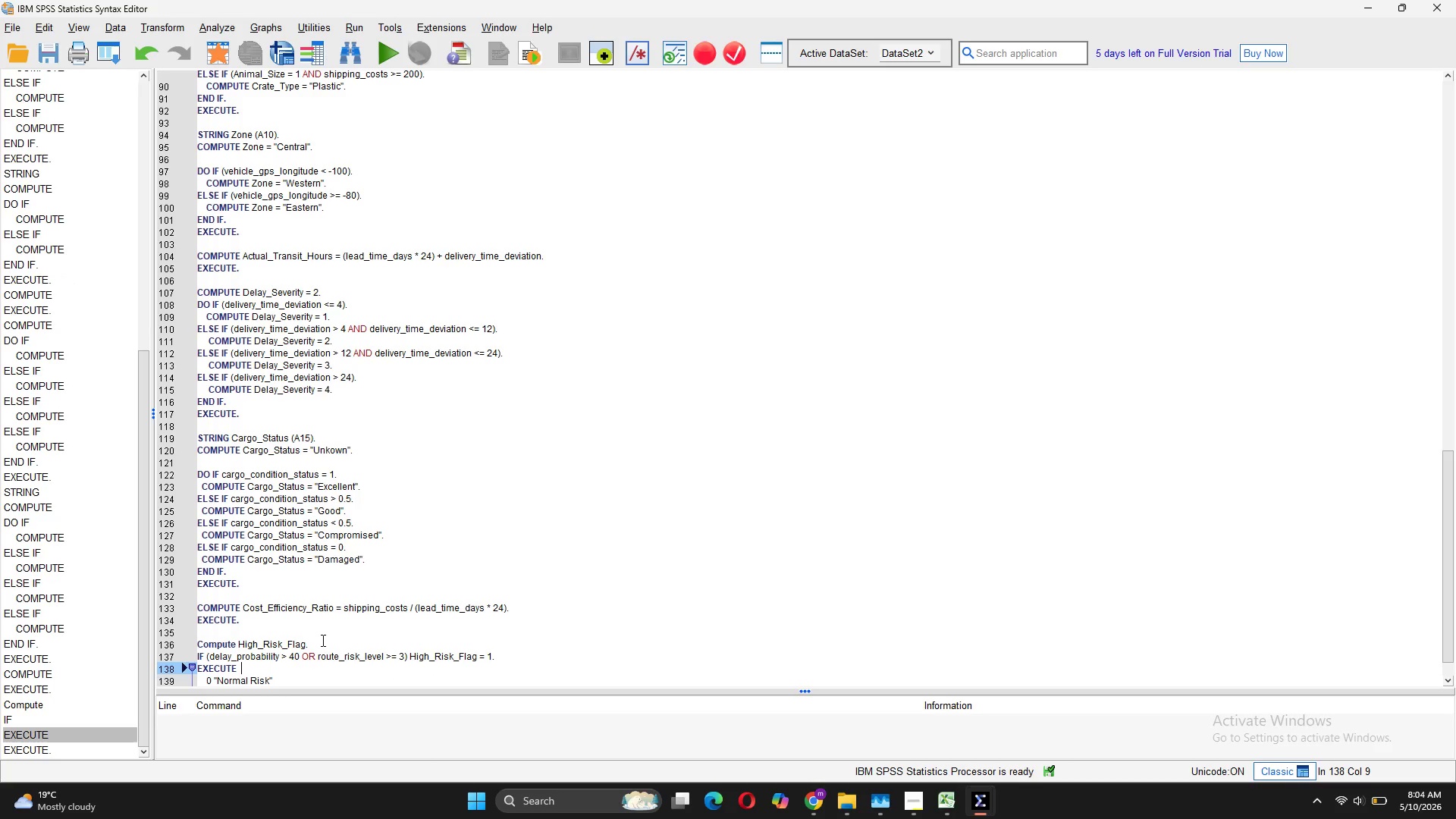 
key(Backspace)
 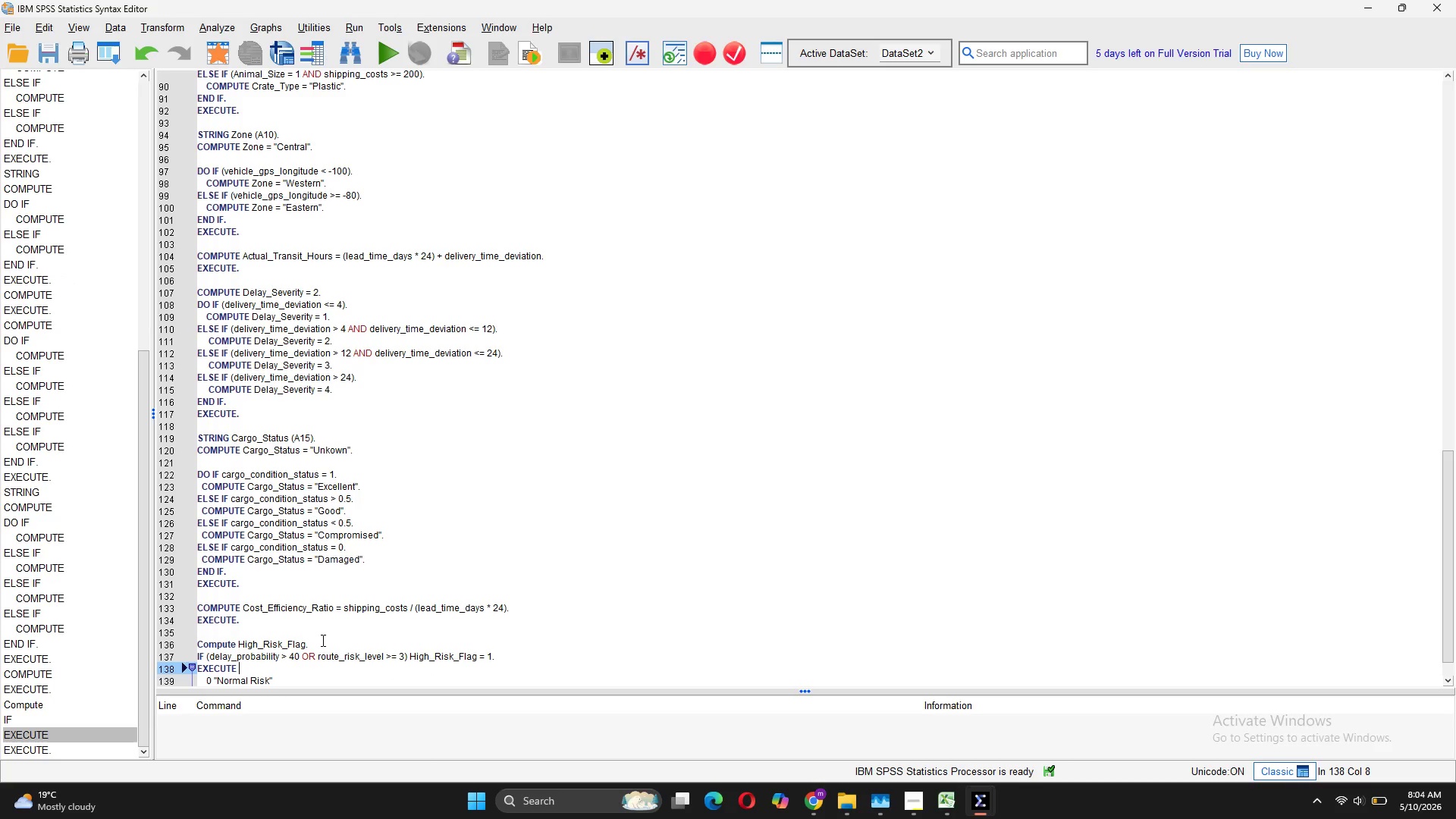 
key(Backspace)
 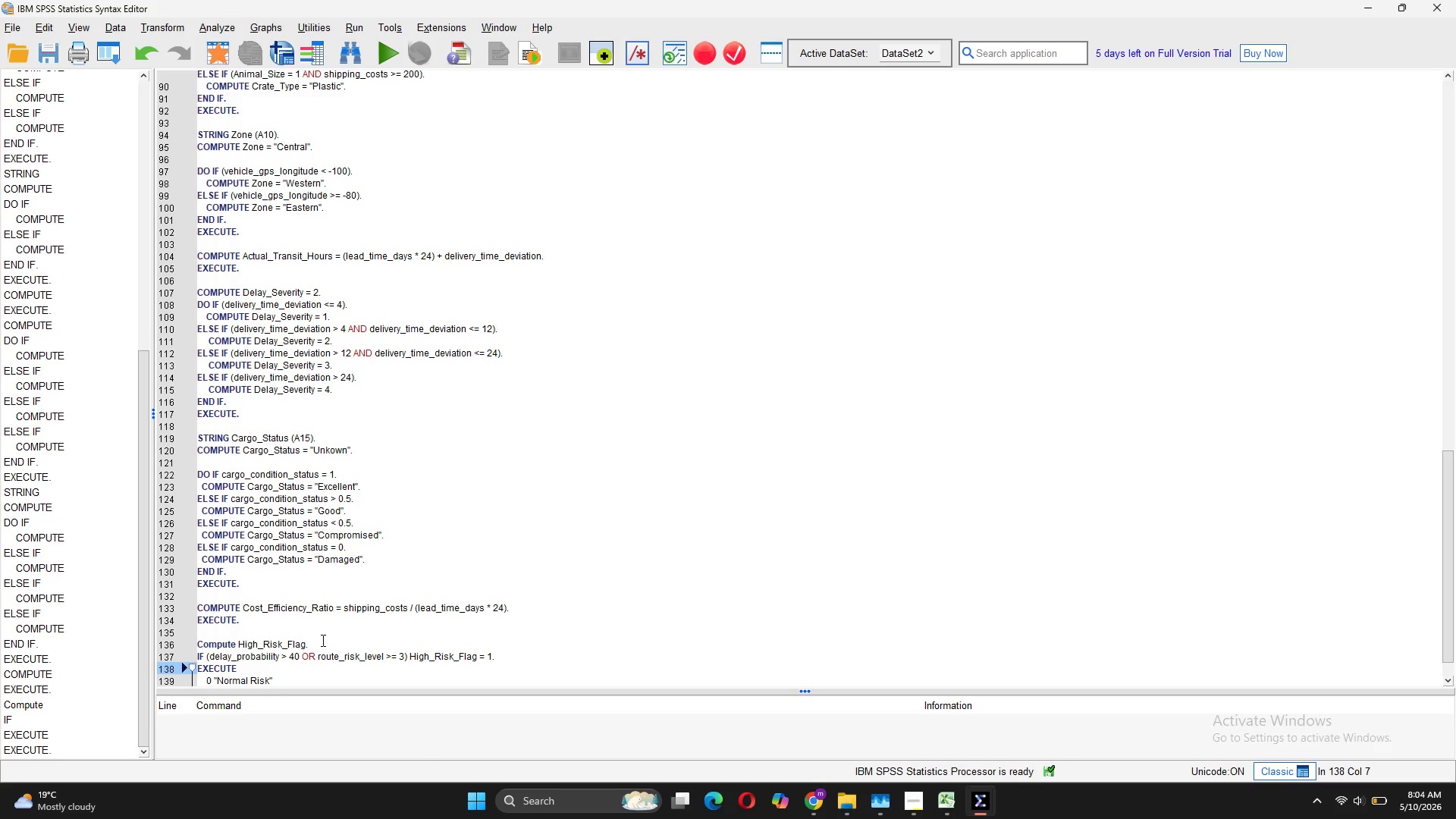 
key(Period)
 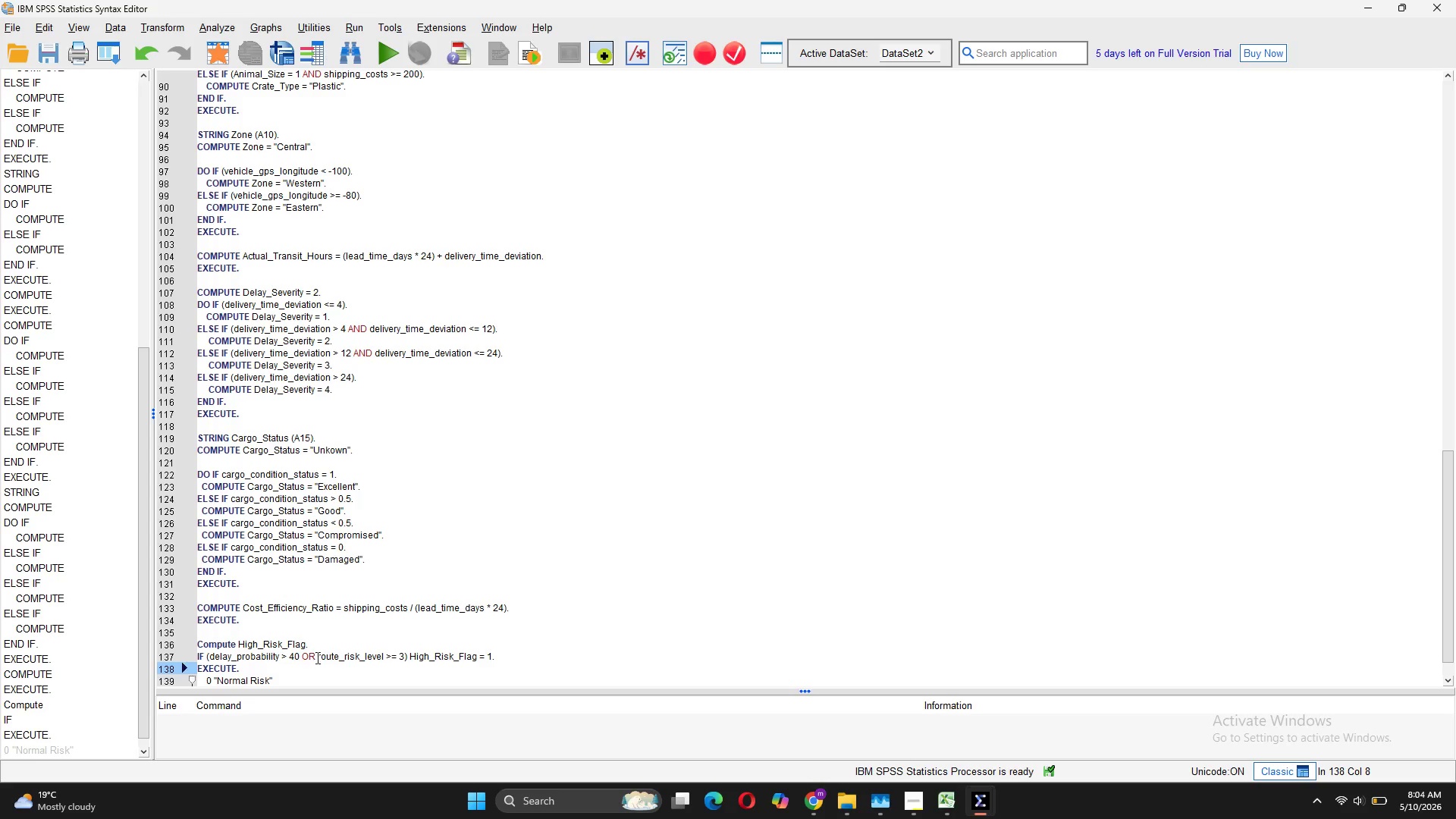 
wait(5.17)
 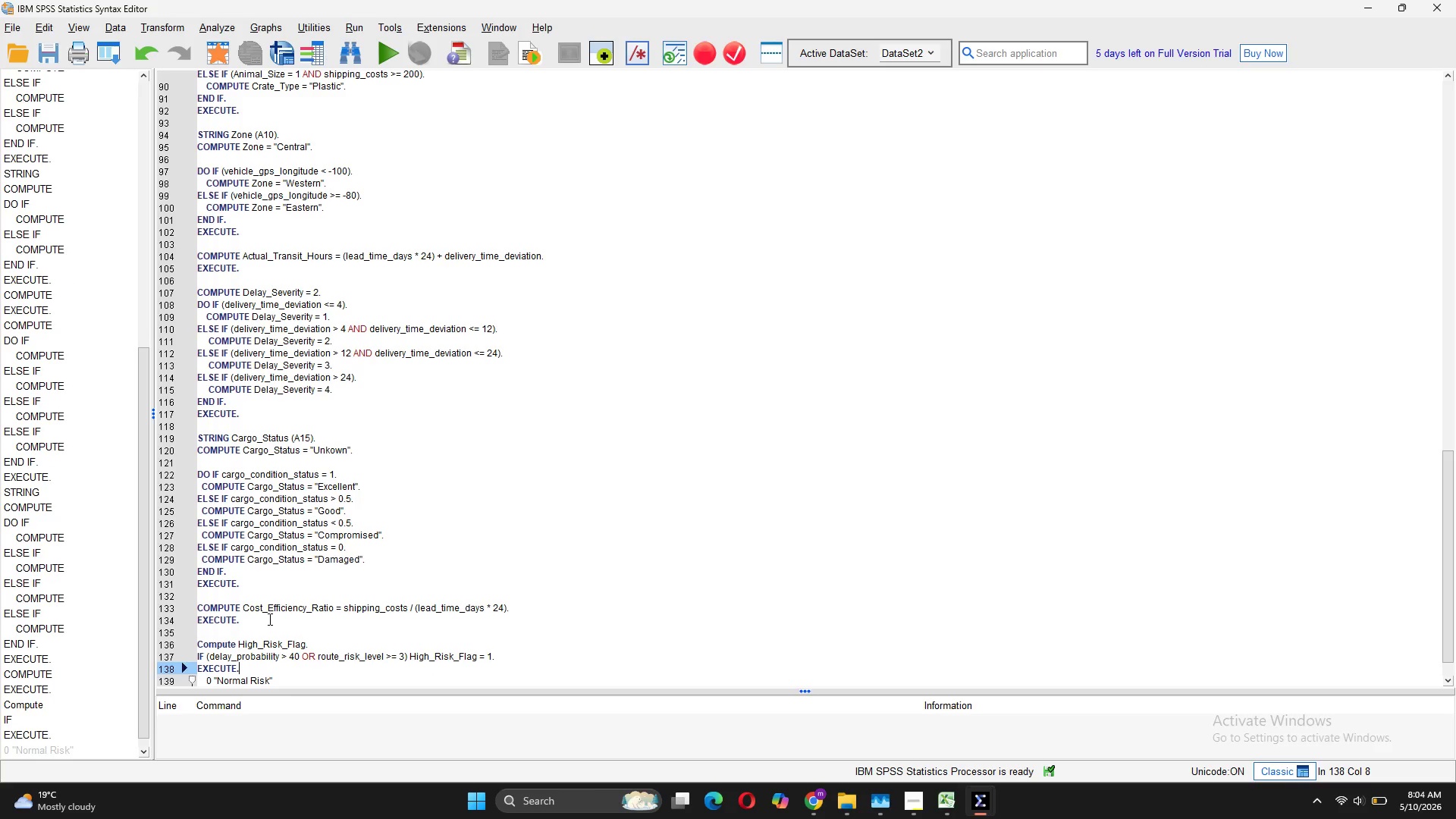 
left_click_drag(start_coordinate=[245, 669], to_coordinate=[196, 647])
 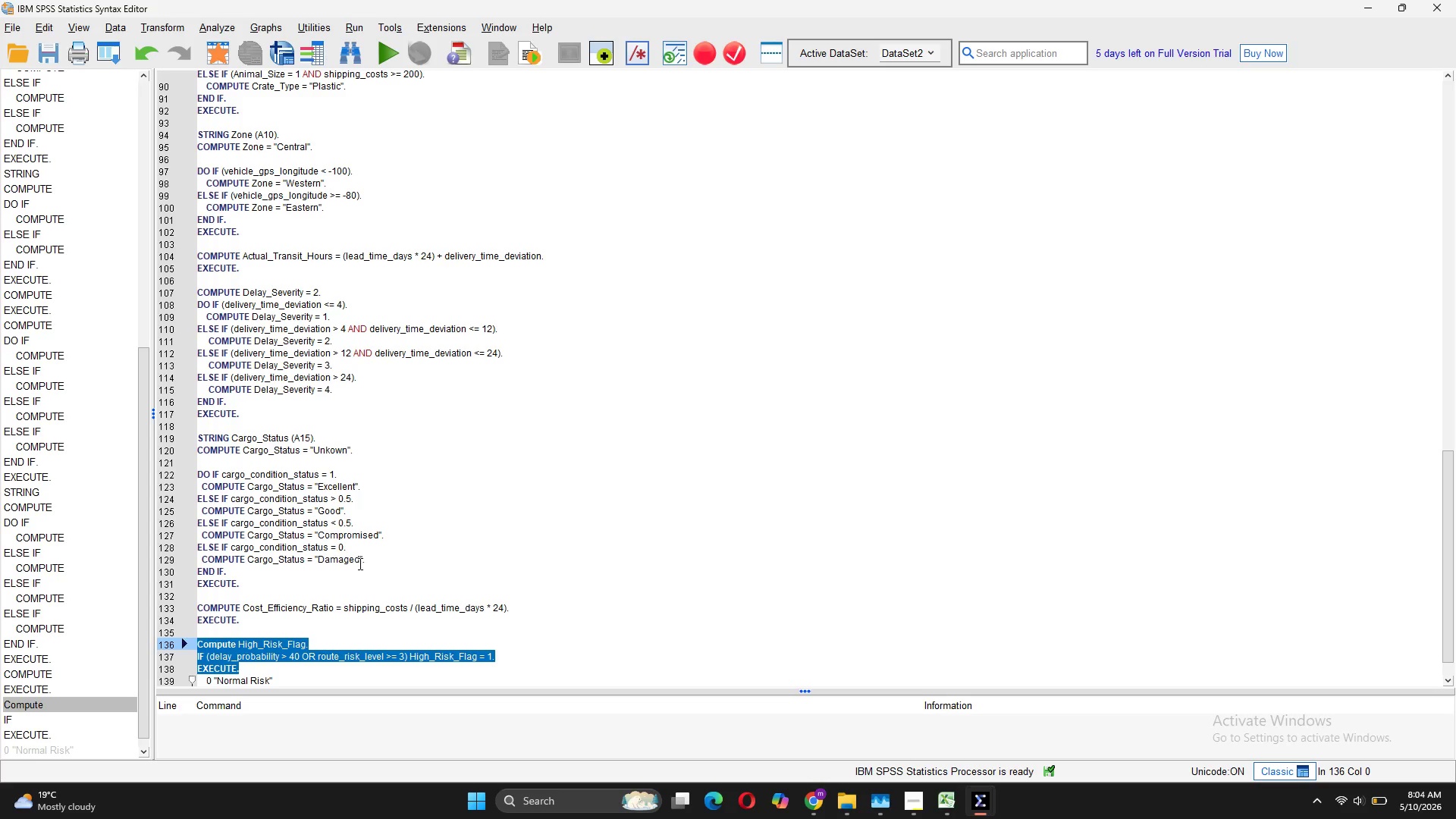 
left_click([245, 667])
 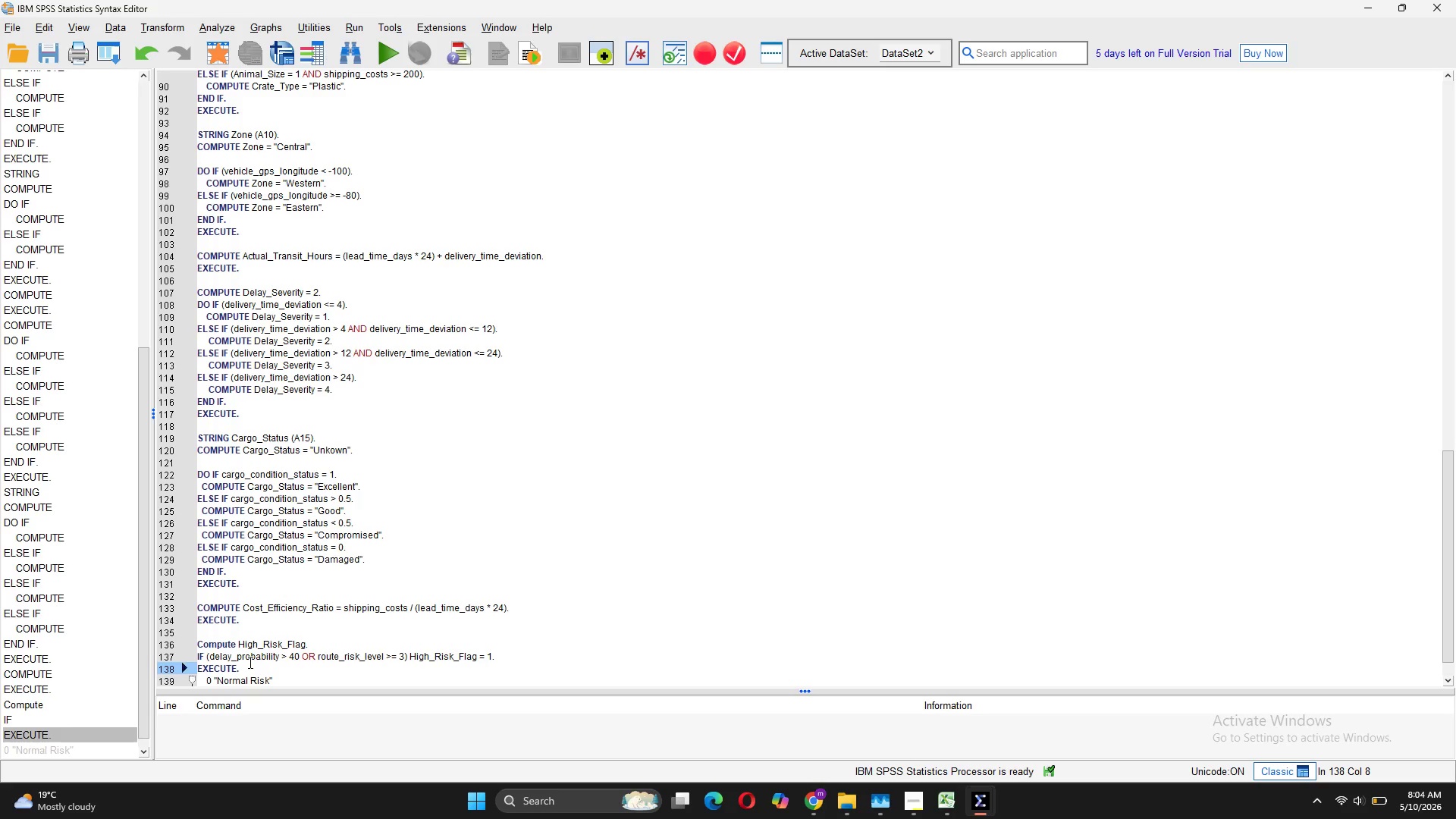 
key(Enter)
 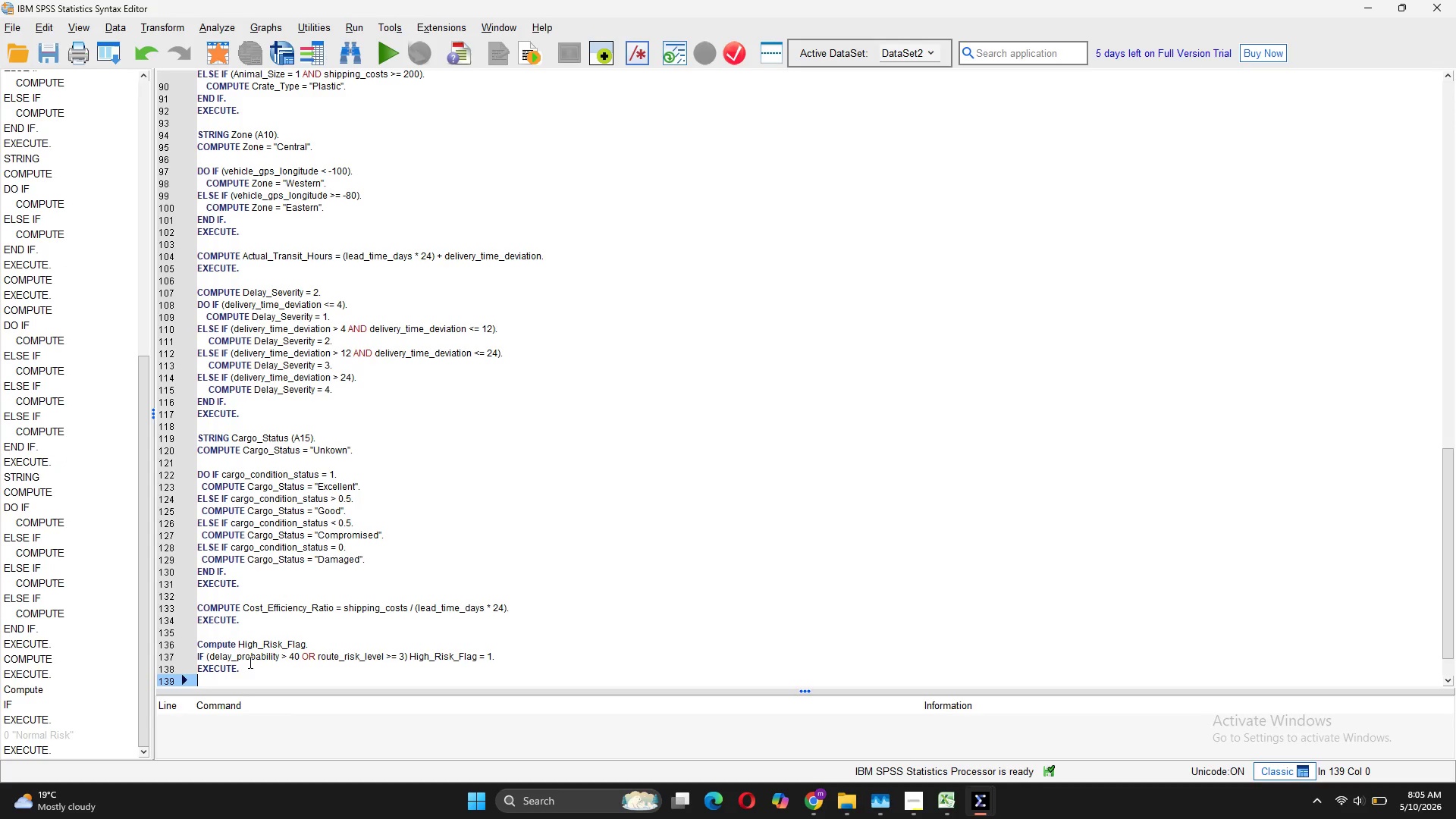 
key(Enter)
 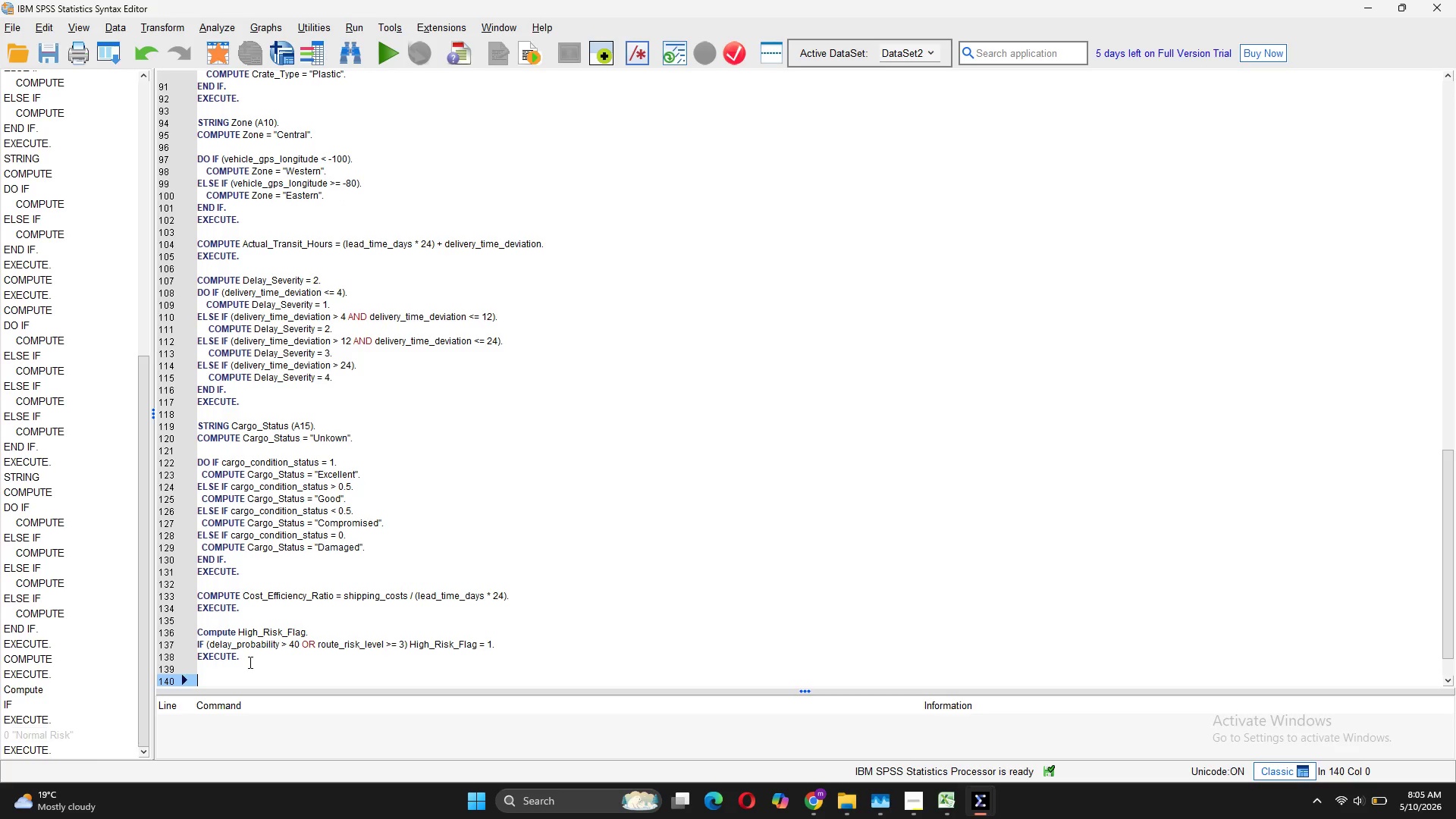 
type(value labels High_ri)
key(Backspace)
key(Backspace)
type(Risk_flag)
 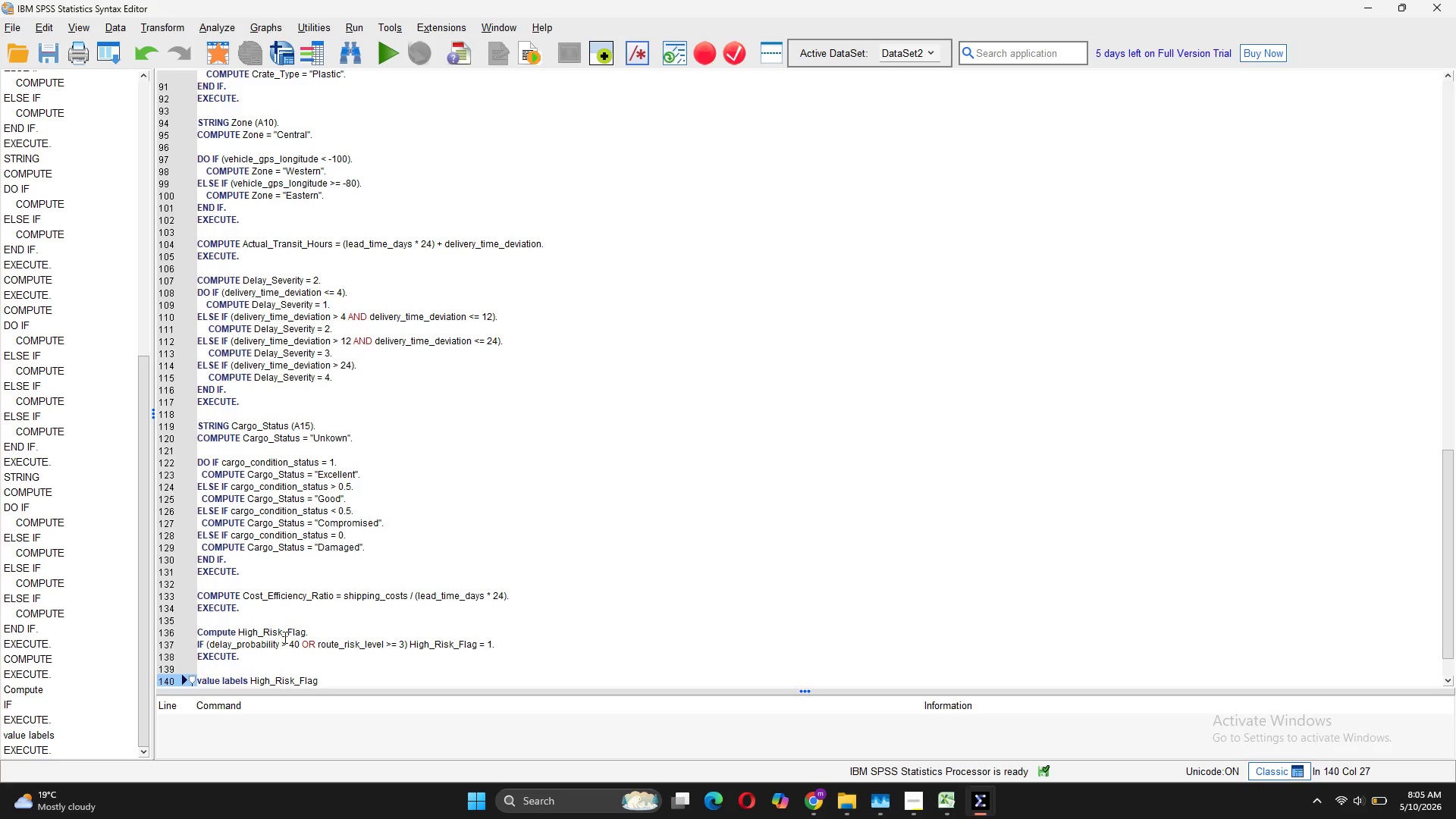 
hold_key(key=CapsLock, duration=1.09)
 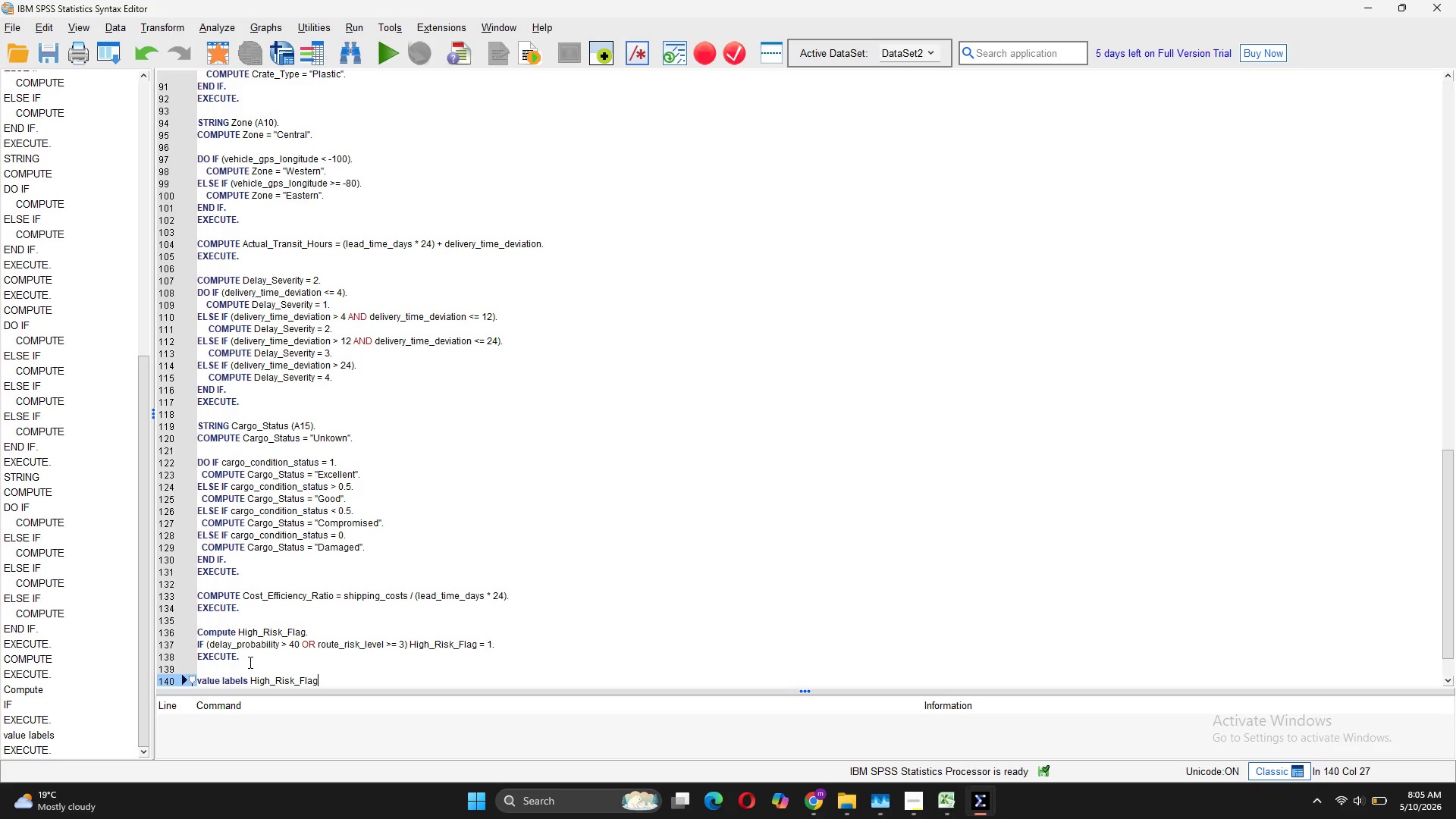 
scroll: coordinate [320, 587], scroll_direction: down, amount: 2.0
 